 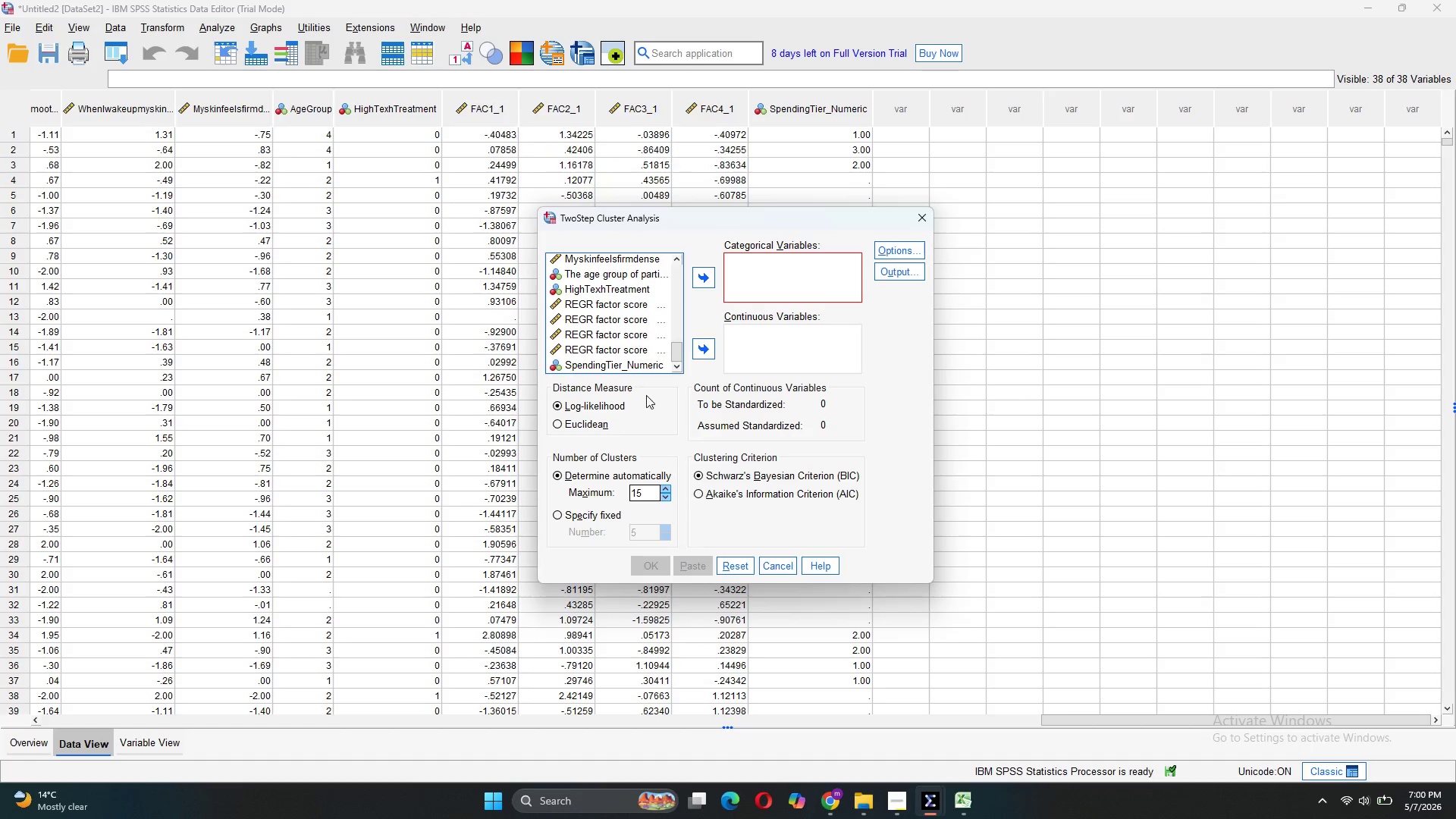 
left_click([651, 368])
 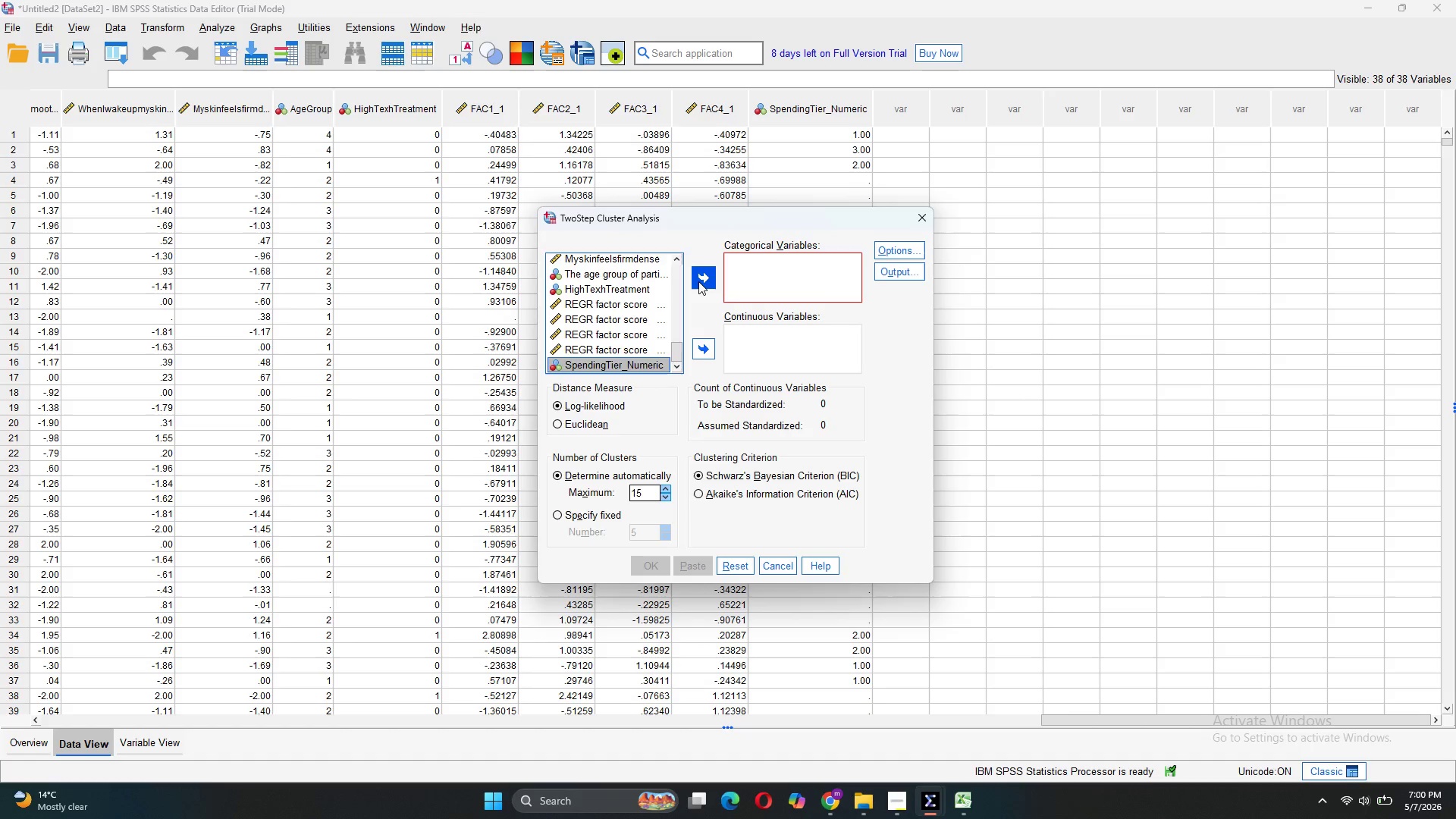 
left_click([698, 281])
 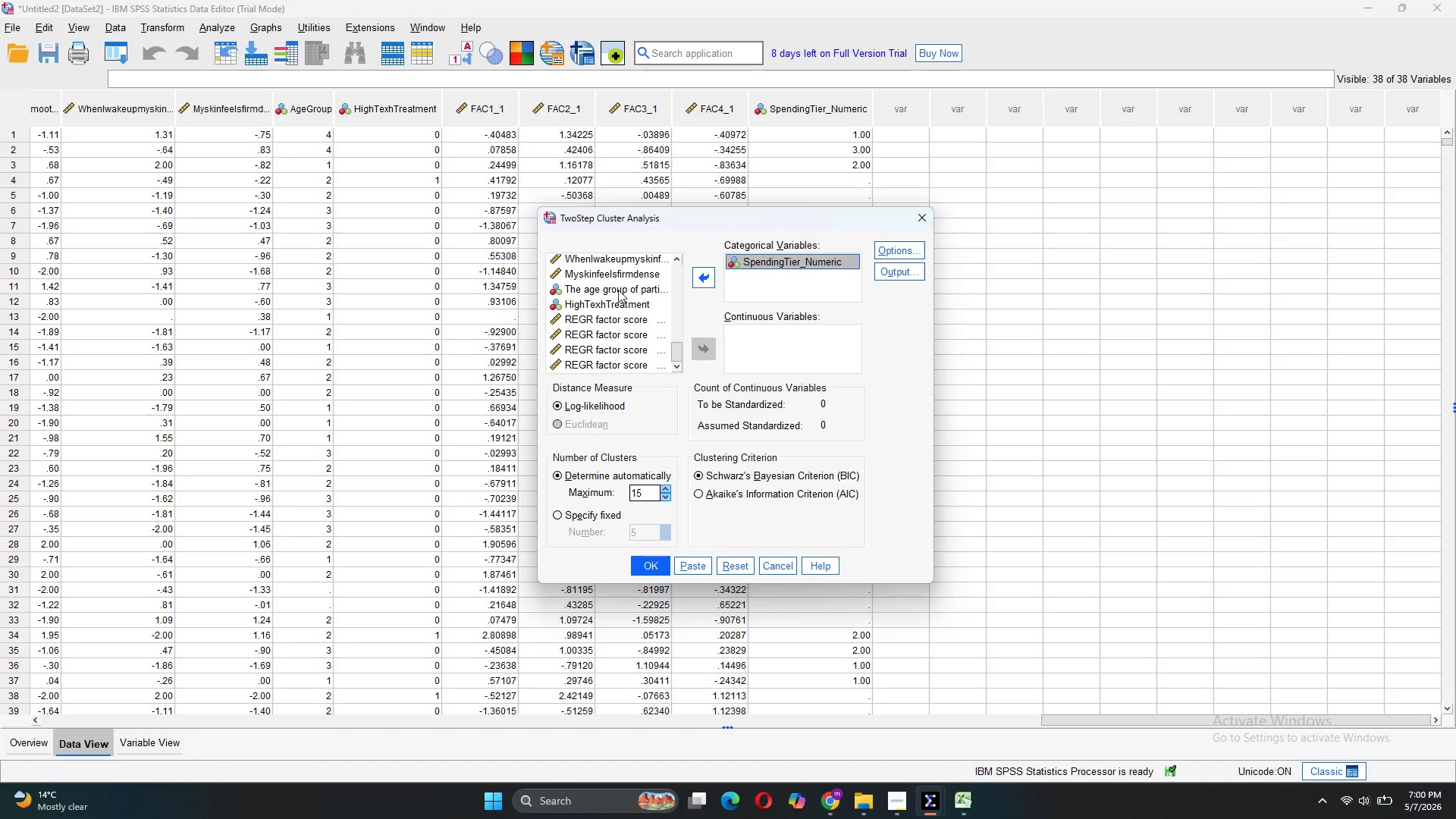 
left_click([603, 322])
 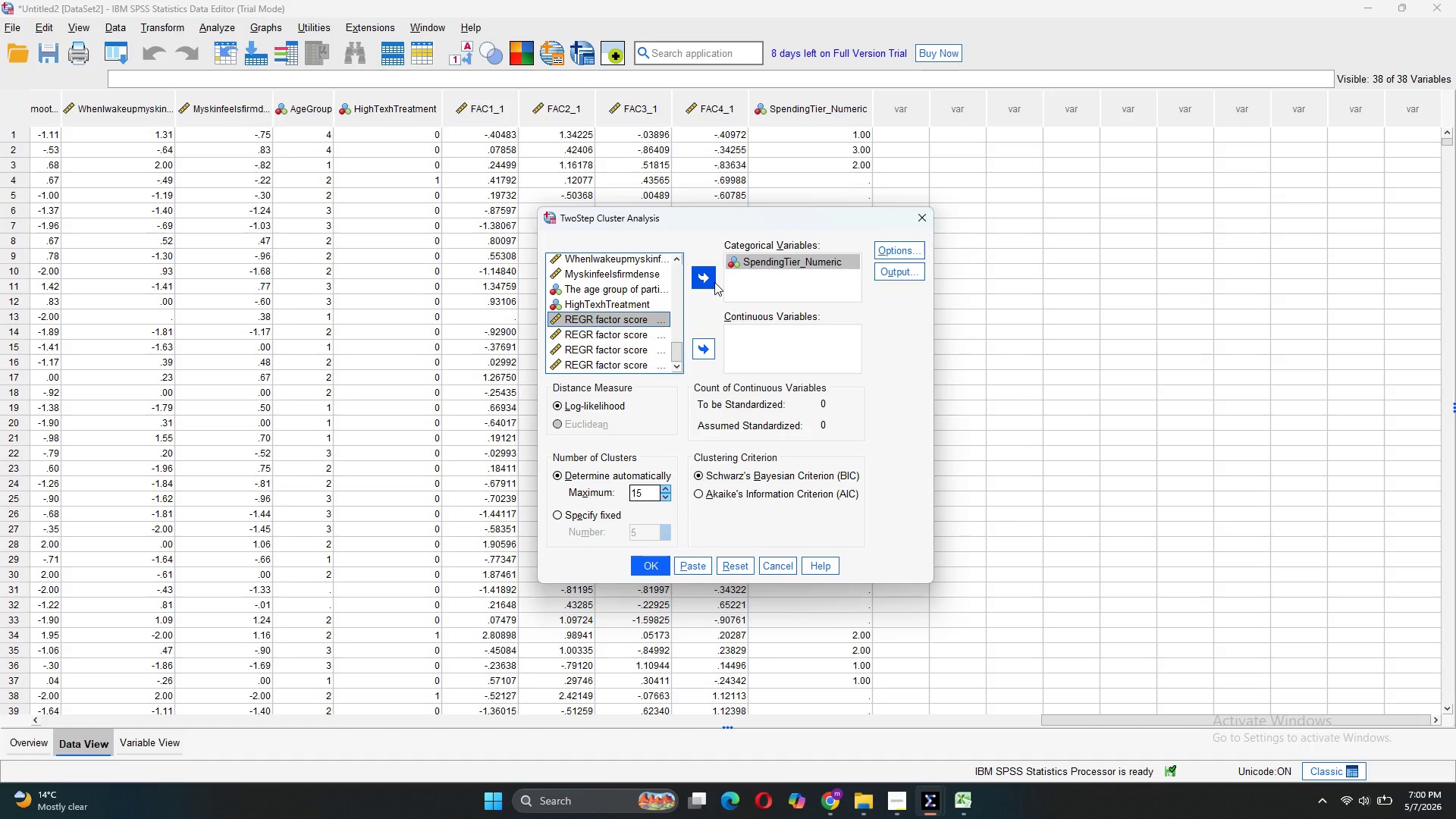 
left_click([714, 282])
 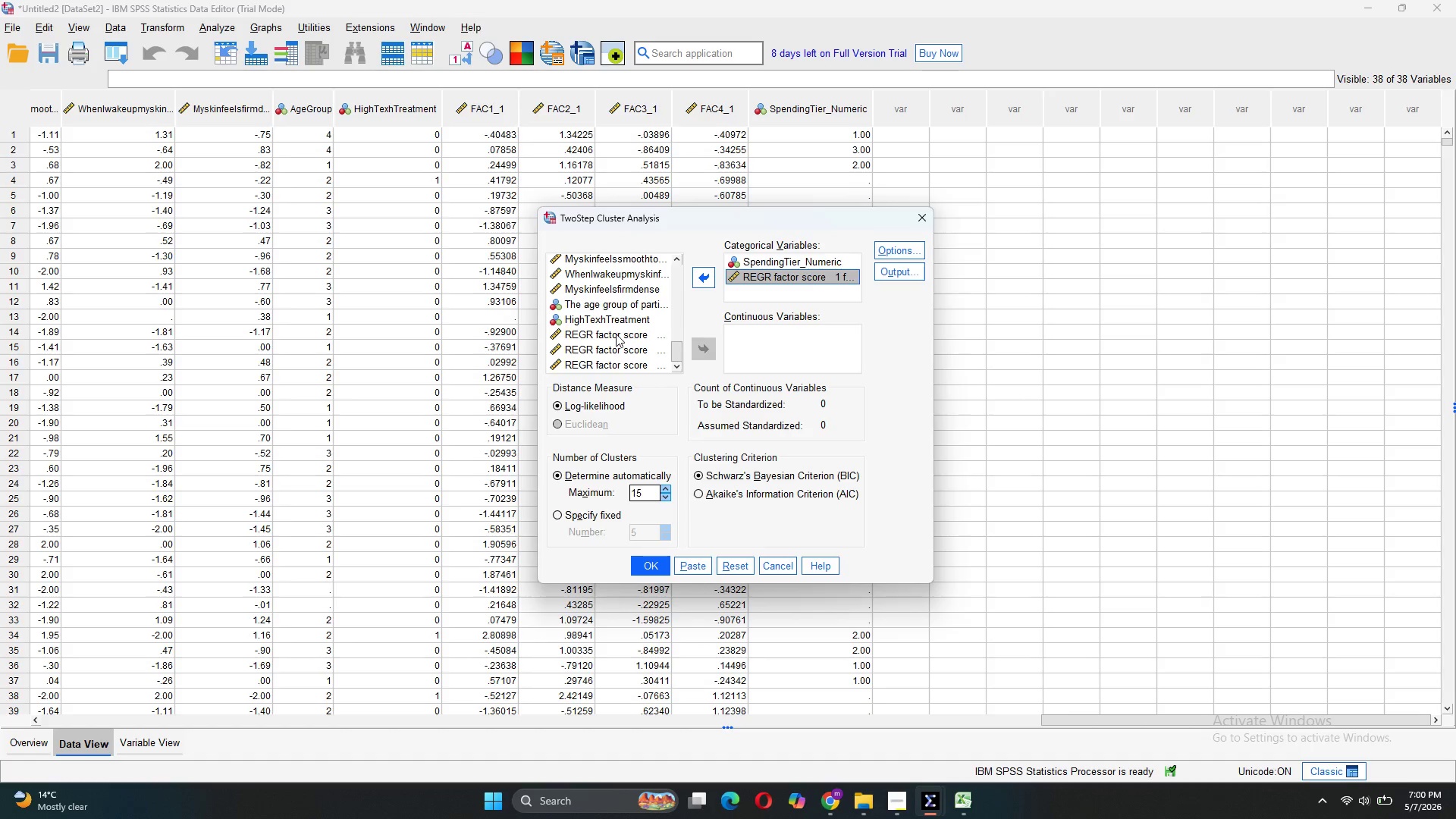 
left_click([615, 334])
 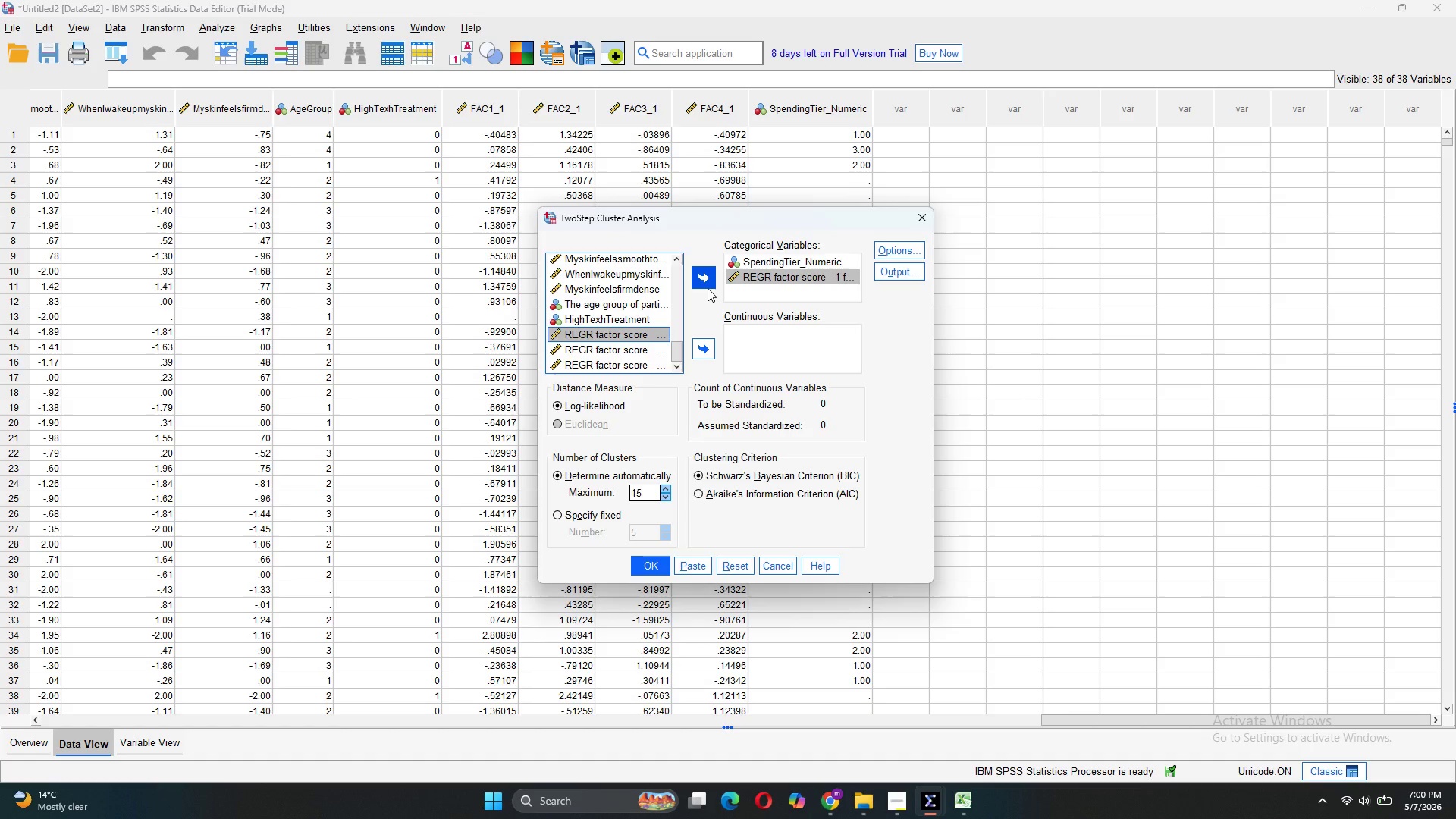 
left_click([708, 288])
 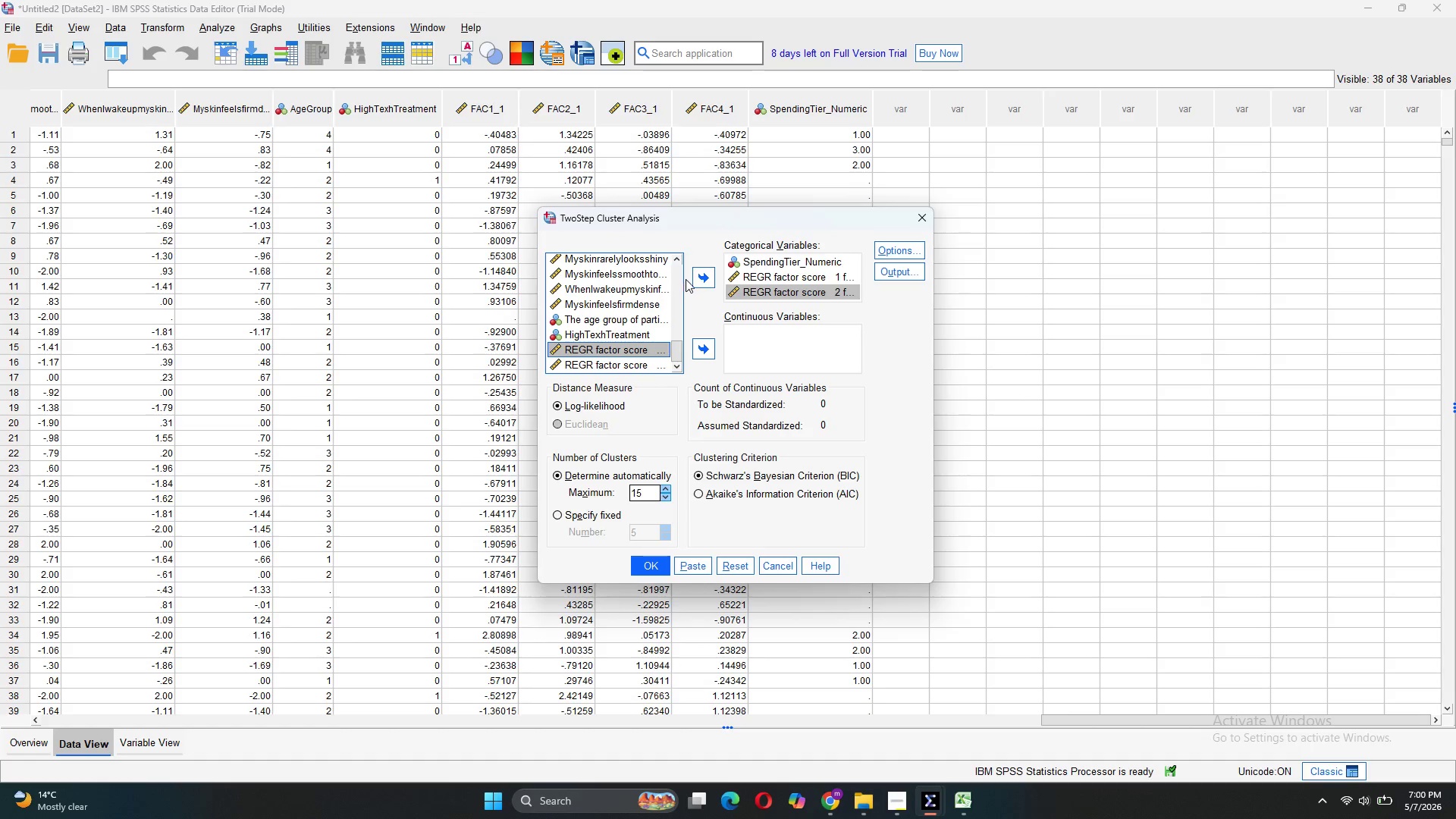 
left_click([698, 279])
 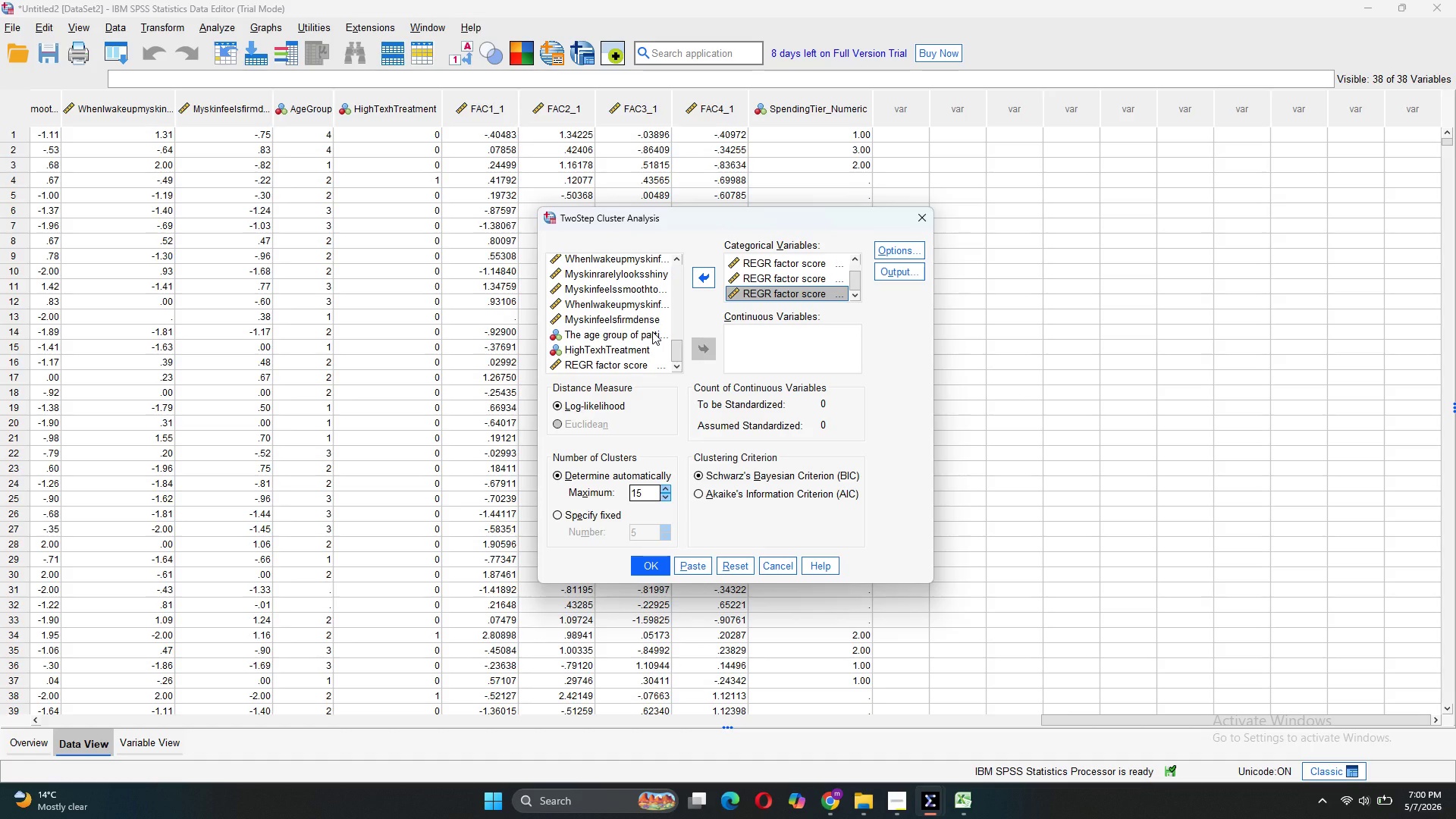 
scroll: coordinate [652, 331], scroll_direction: down, amount: 4.0
 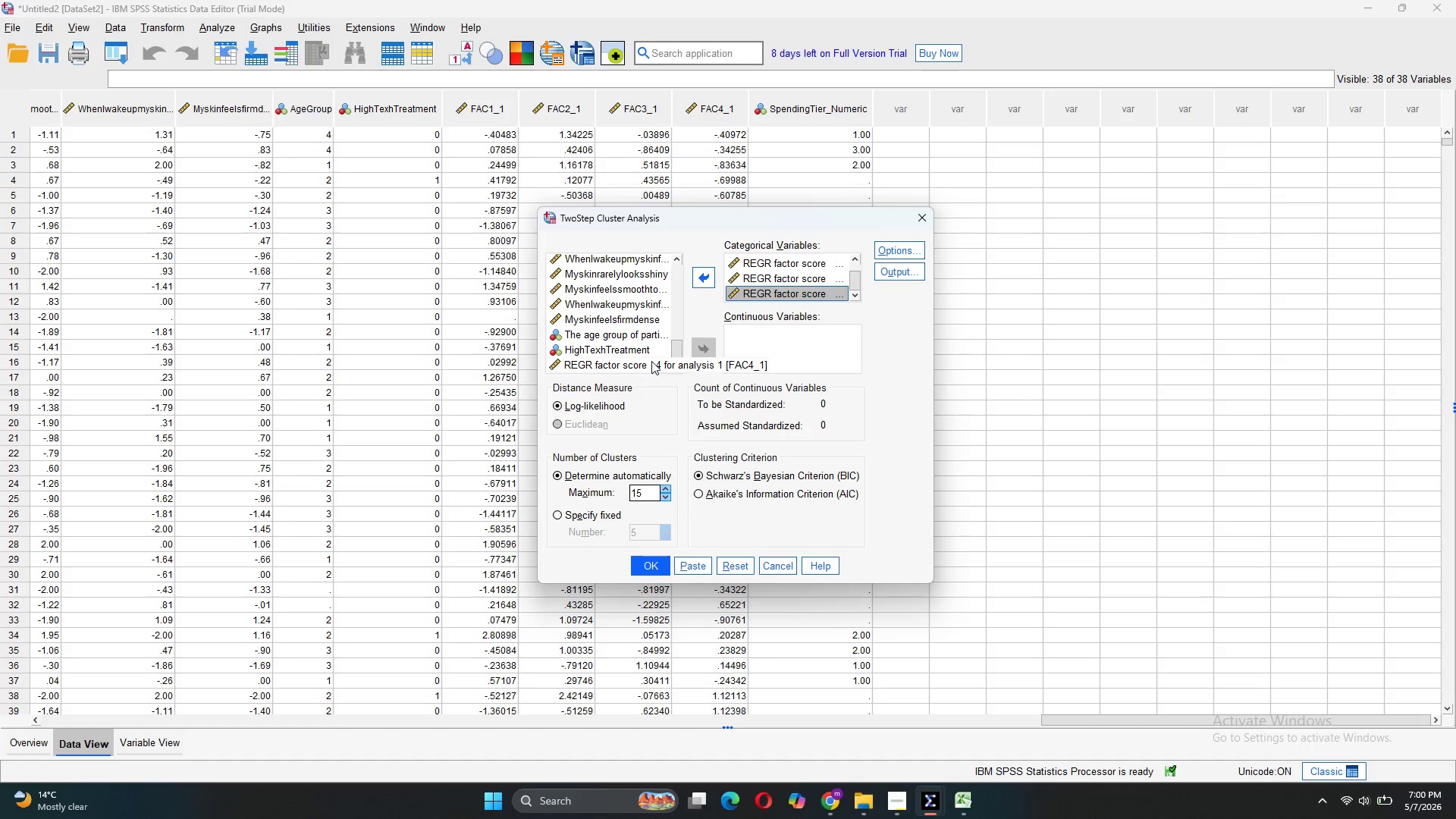 
left_click([651, 361])
 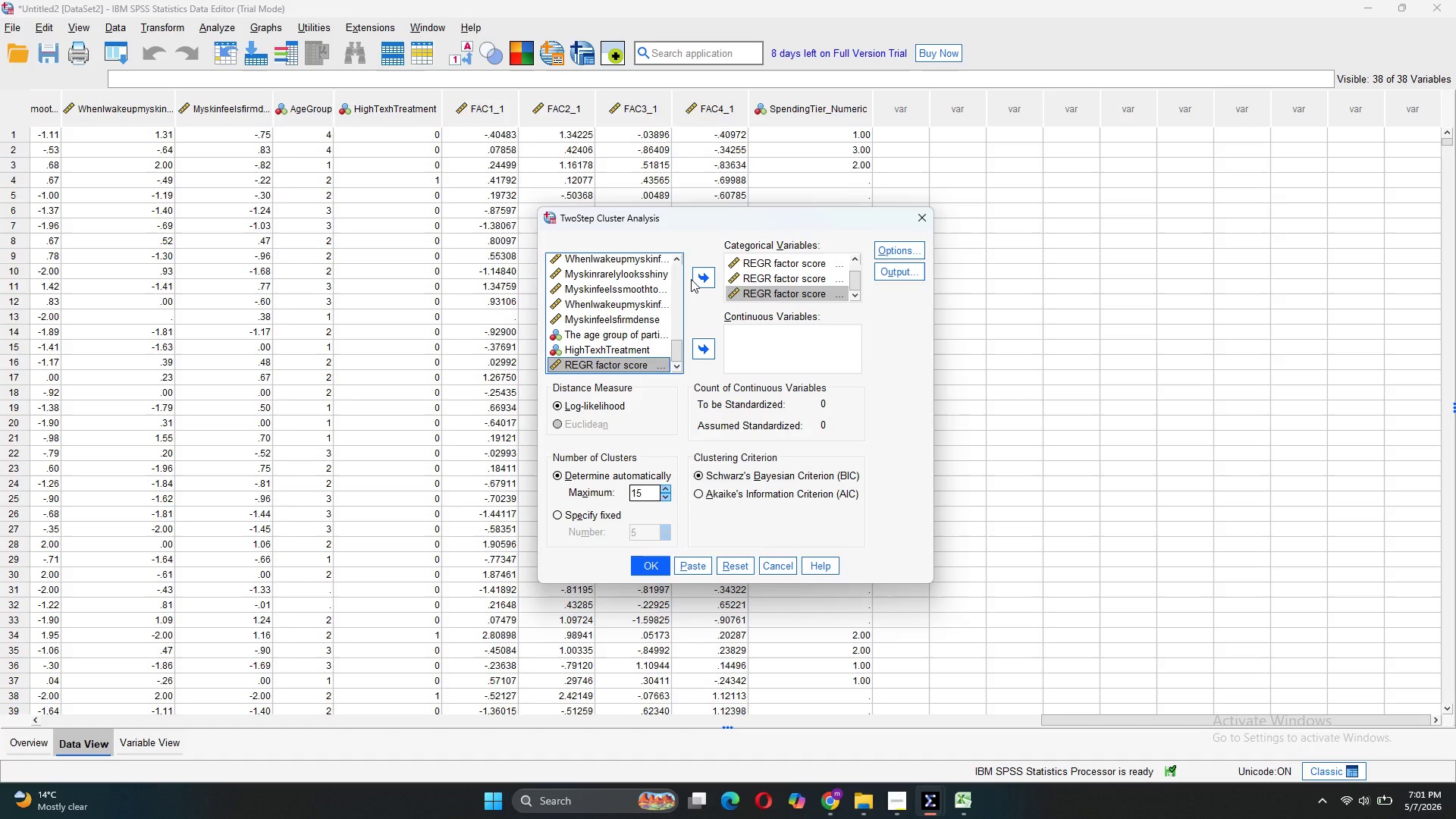 
left_click([691, 279])
 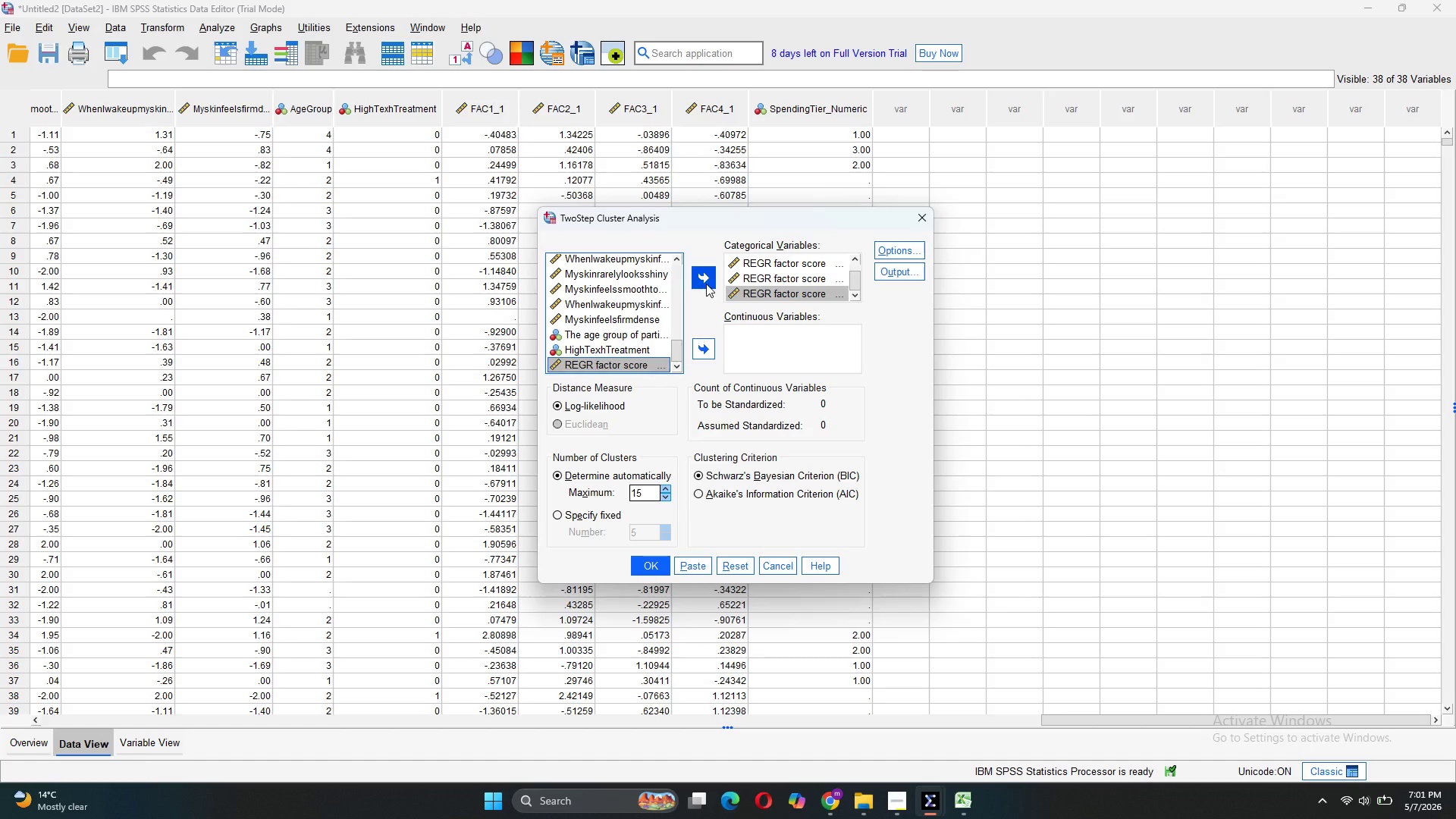 
left_click([706, 284])
 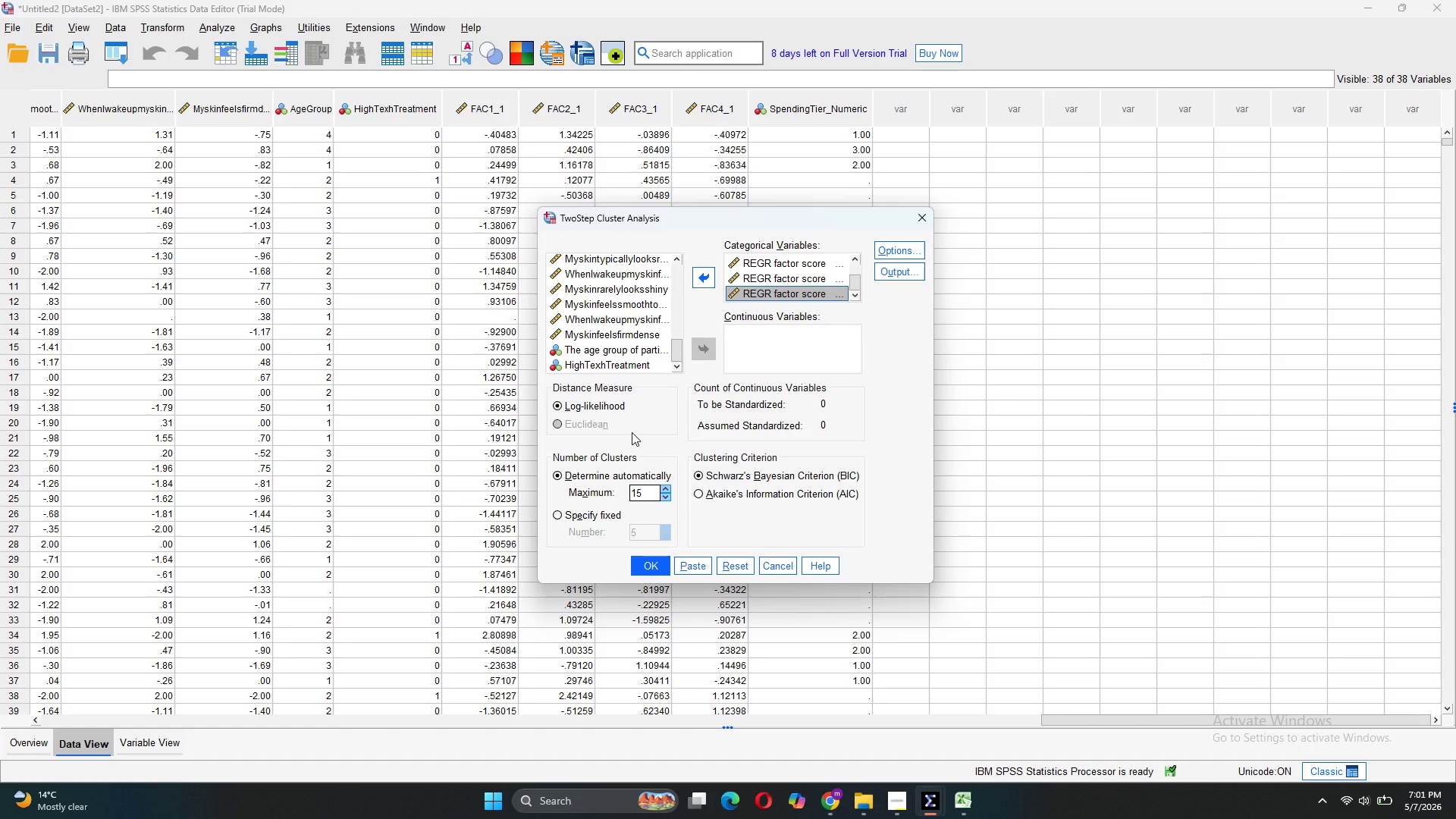 
wait(9.2)
 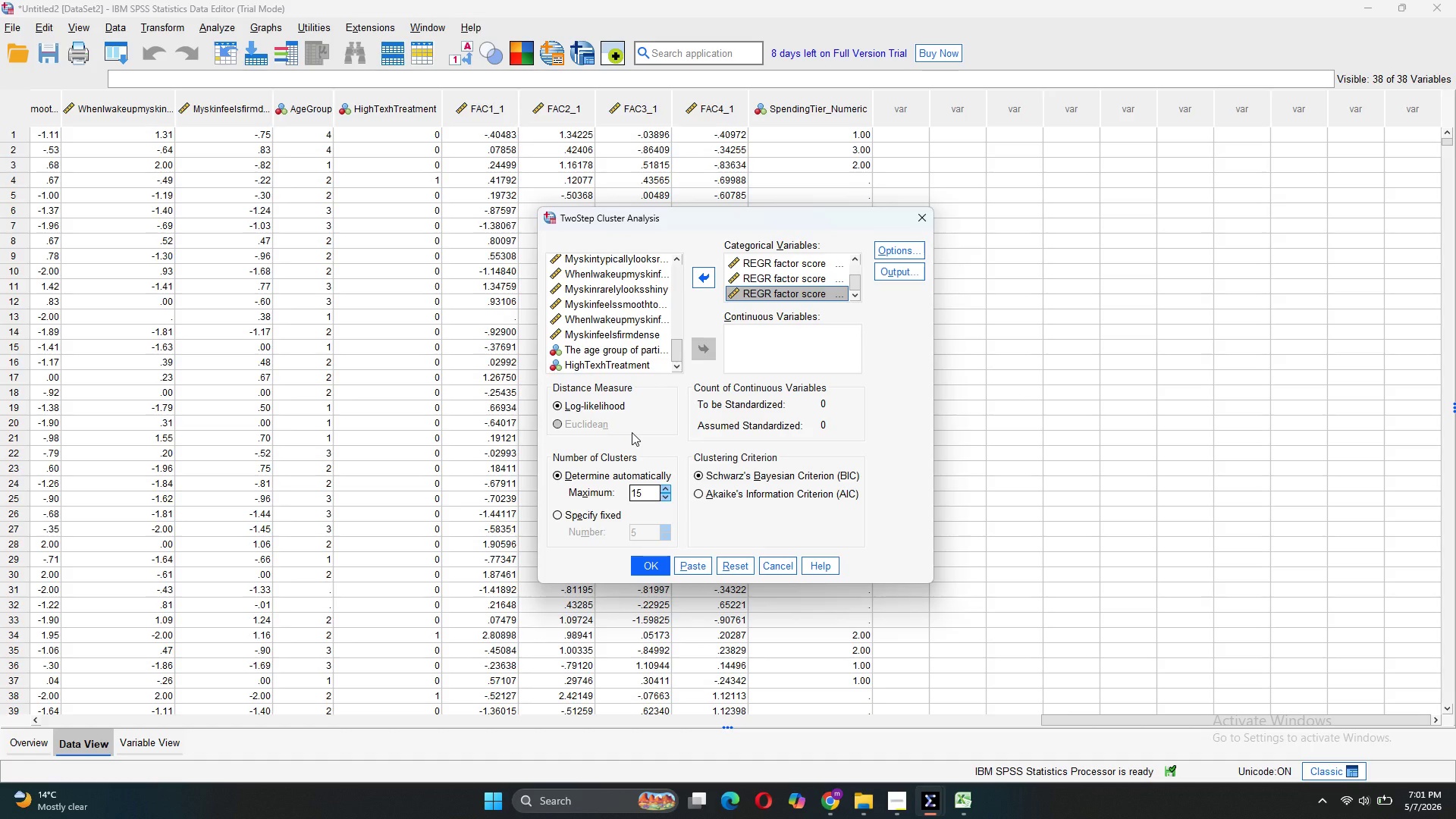 
left_click([700, 270])
 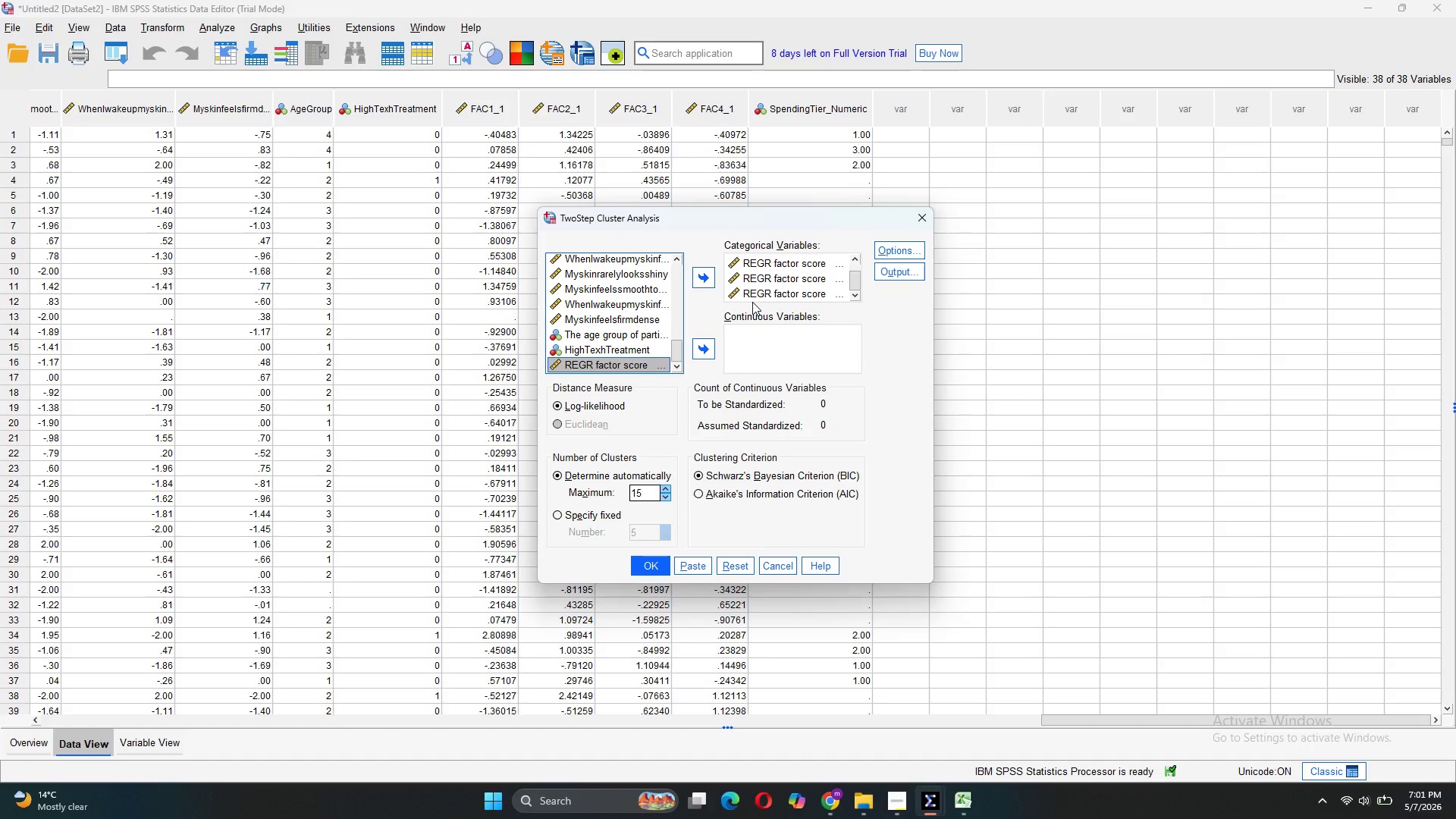 
double_click([758, 294])
 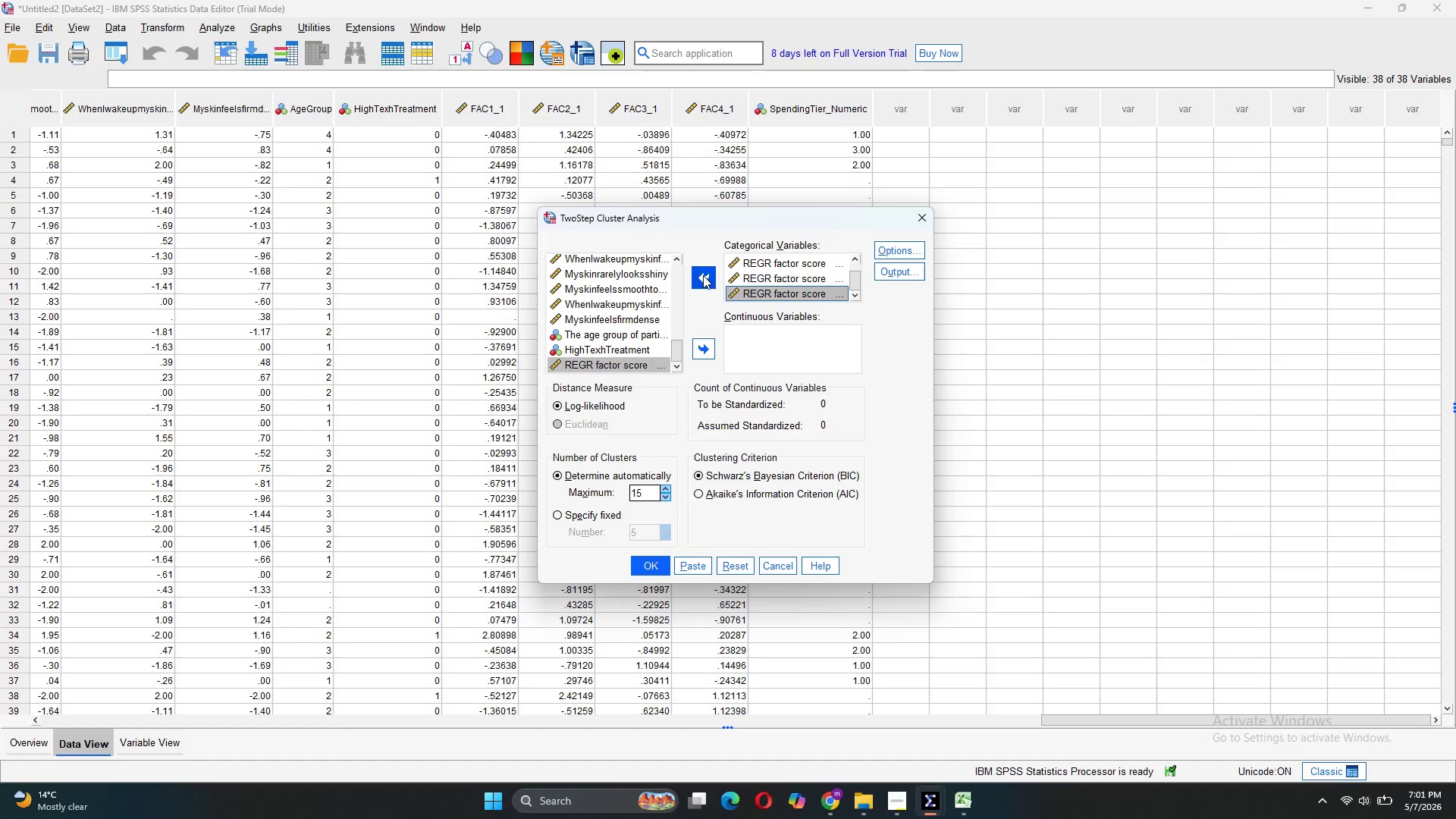 
left_click([703, 275])
 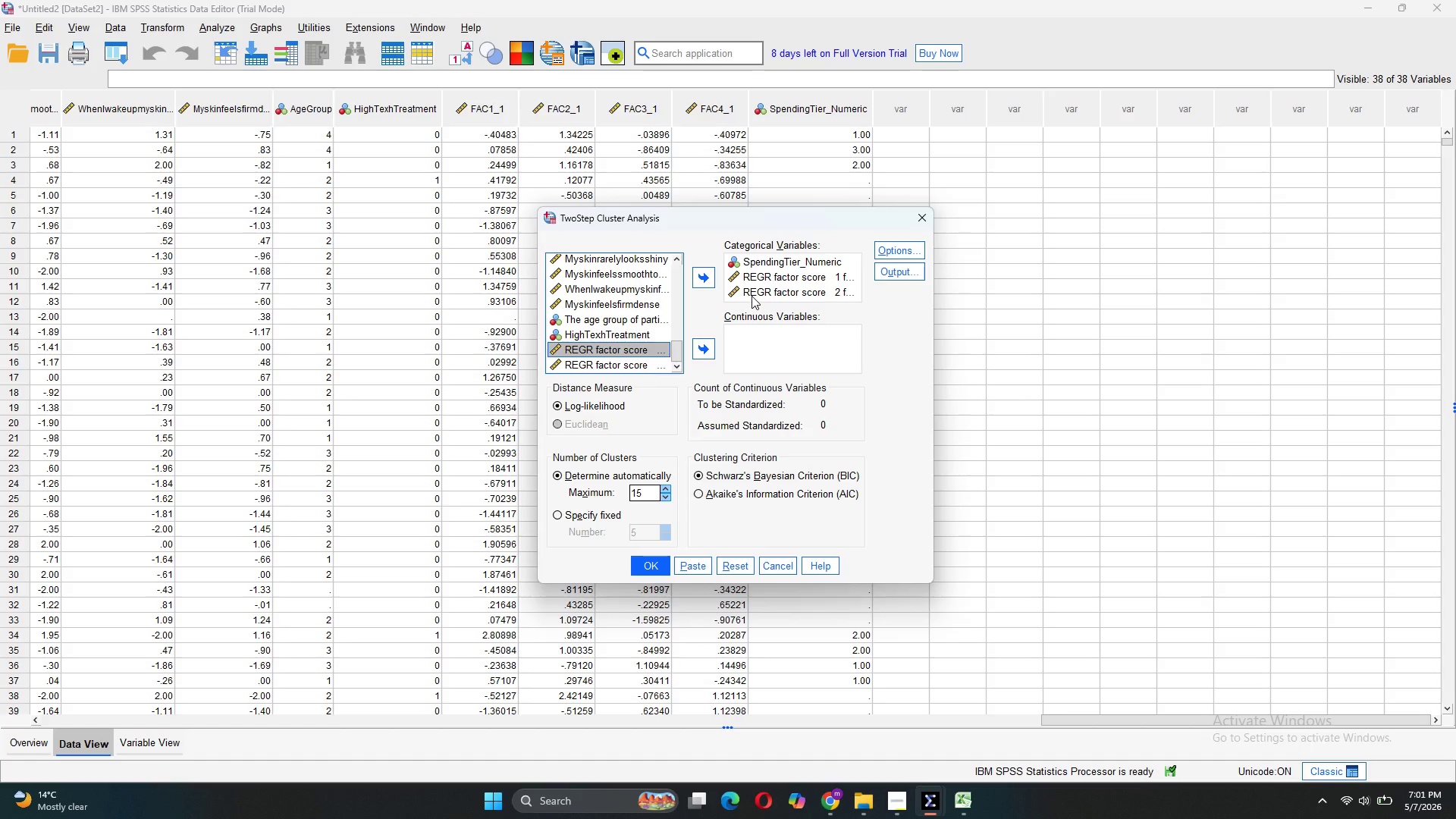 
left_click([752, 296])
 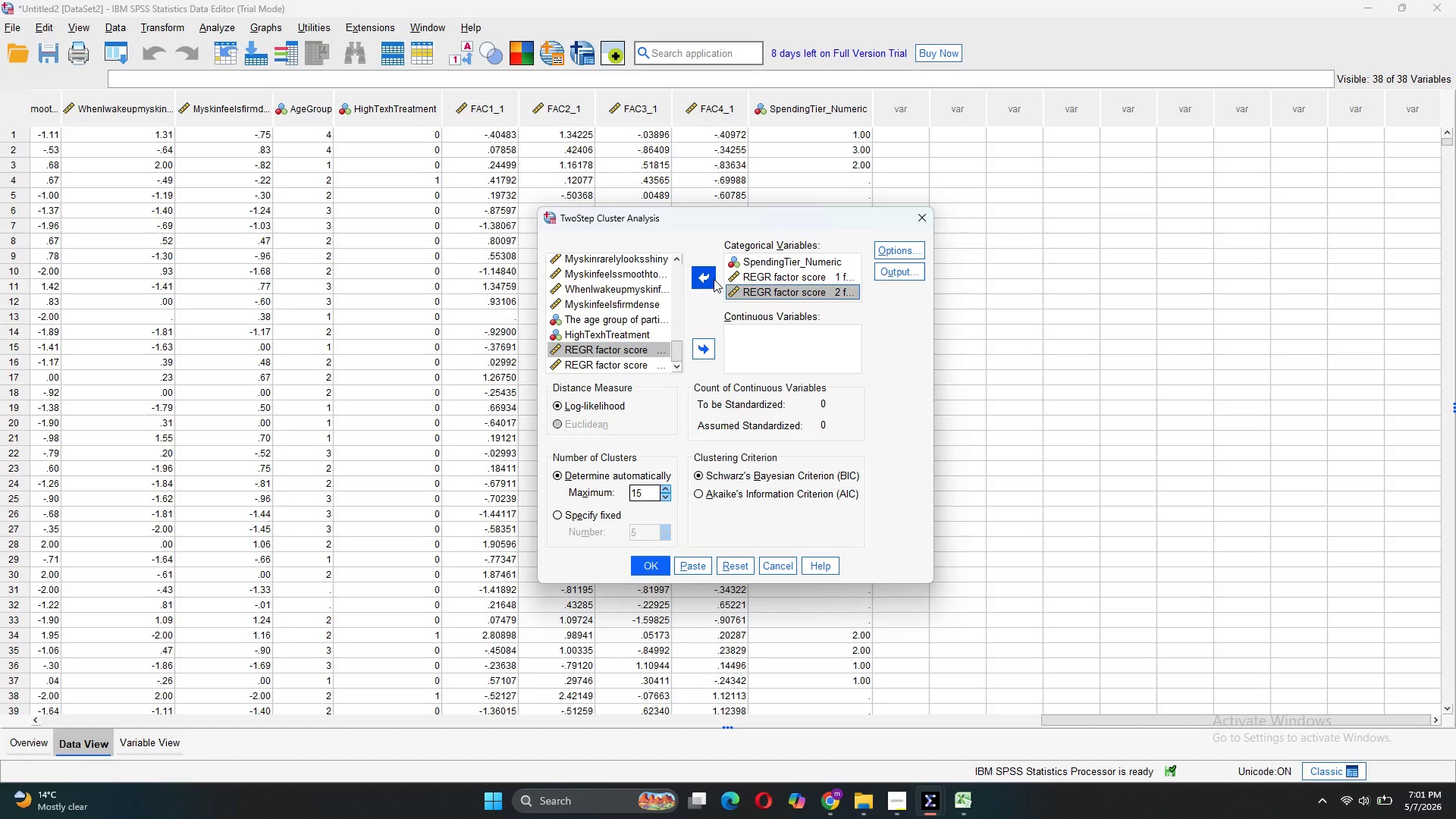 
left_click([714, 279])
 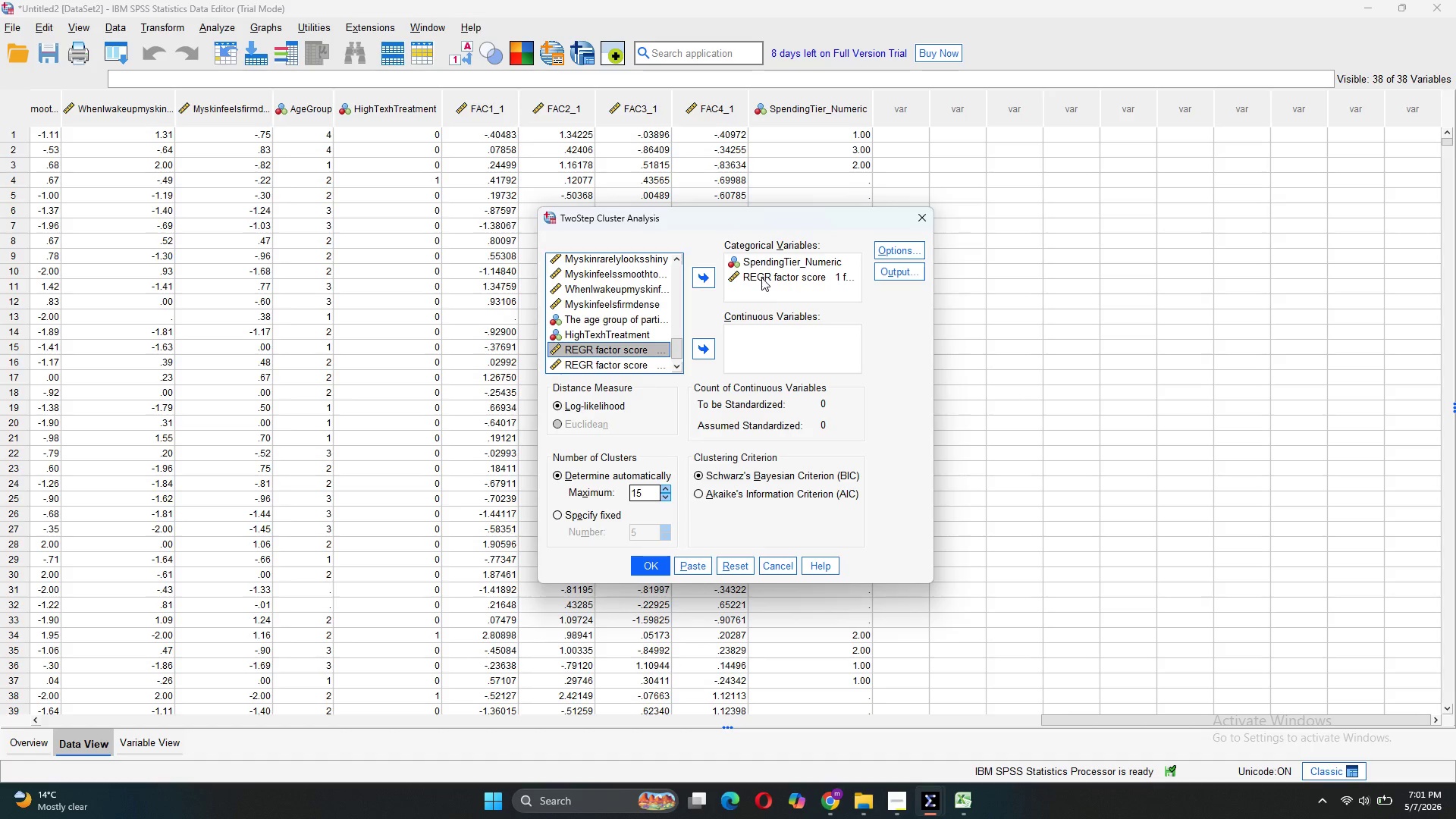 
left_click([761, 278])
 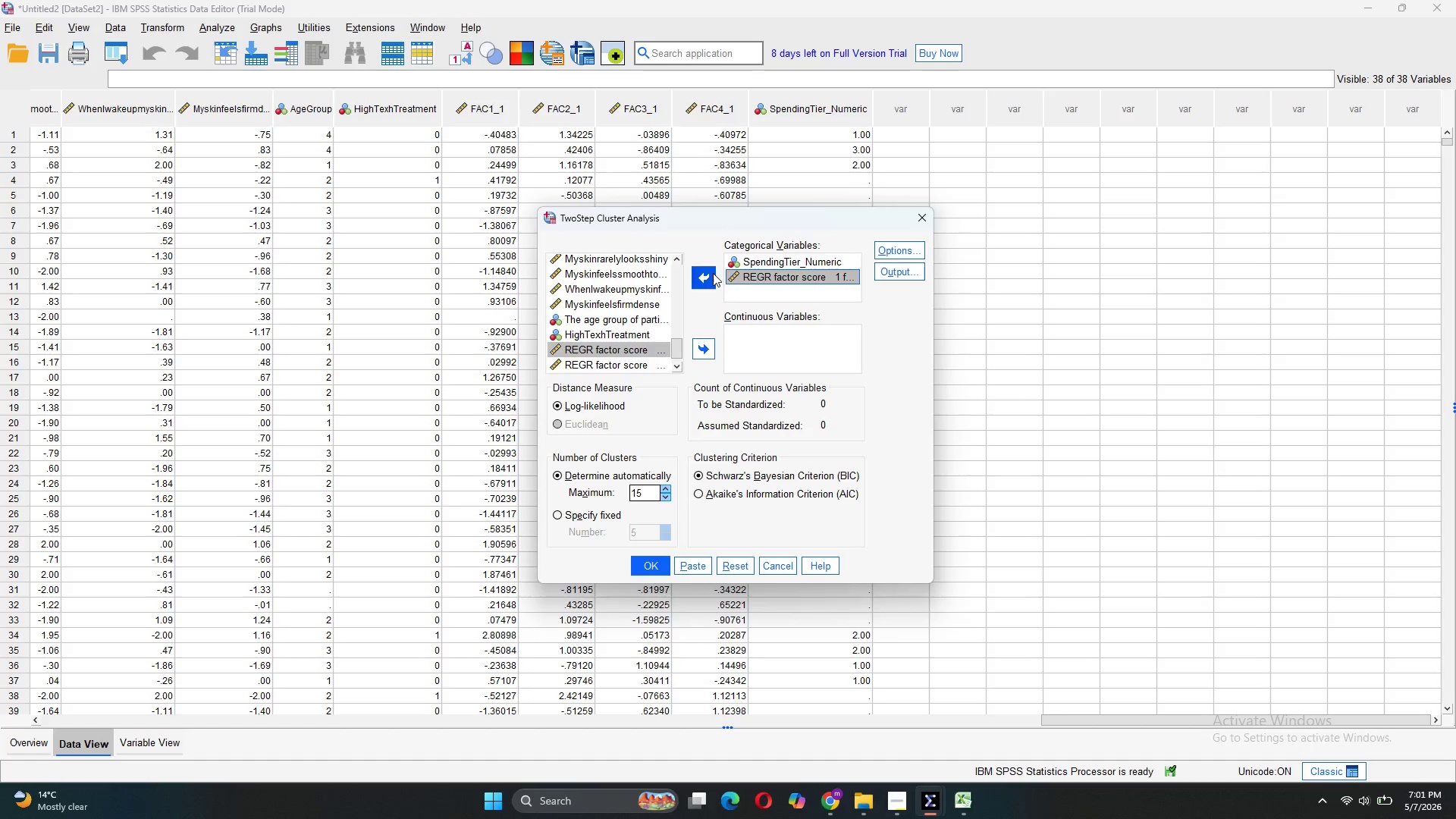 
left_click([713, 273])
 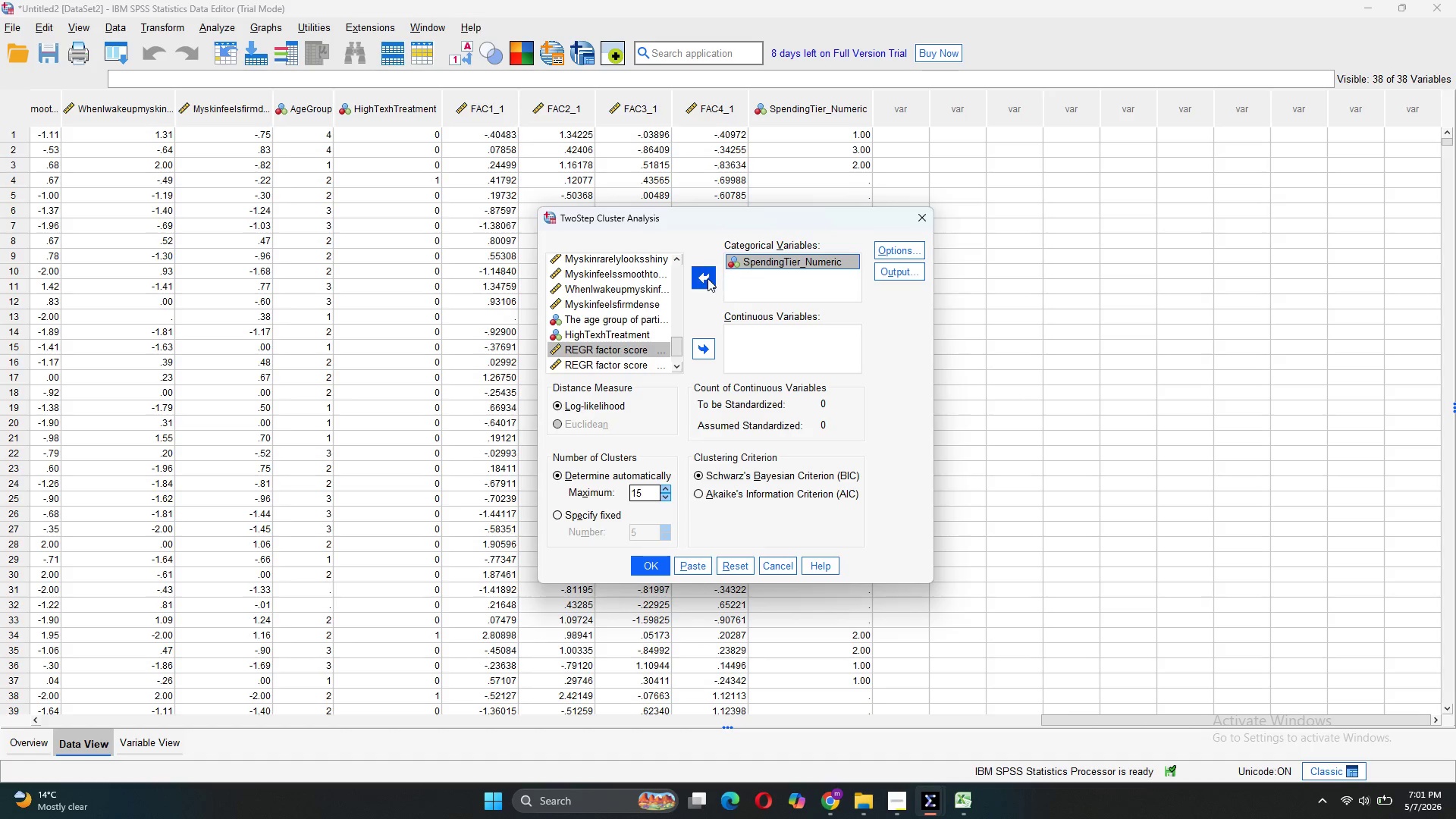 
left_click([702, 278])
 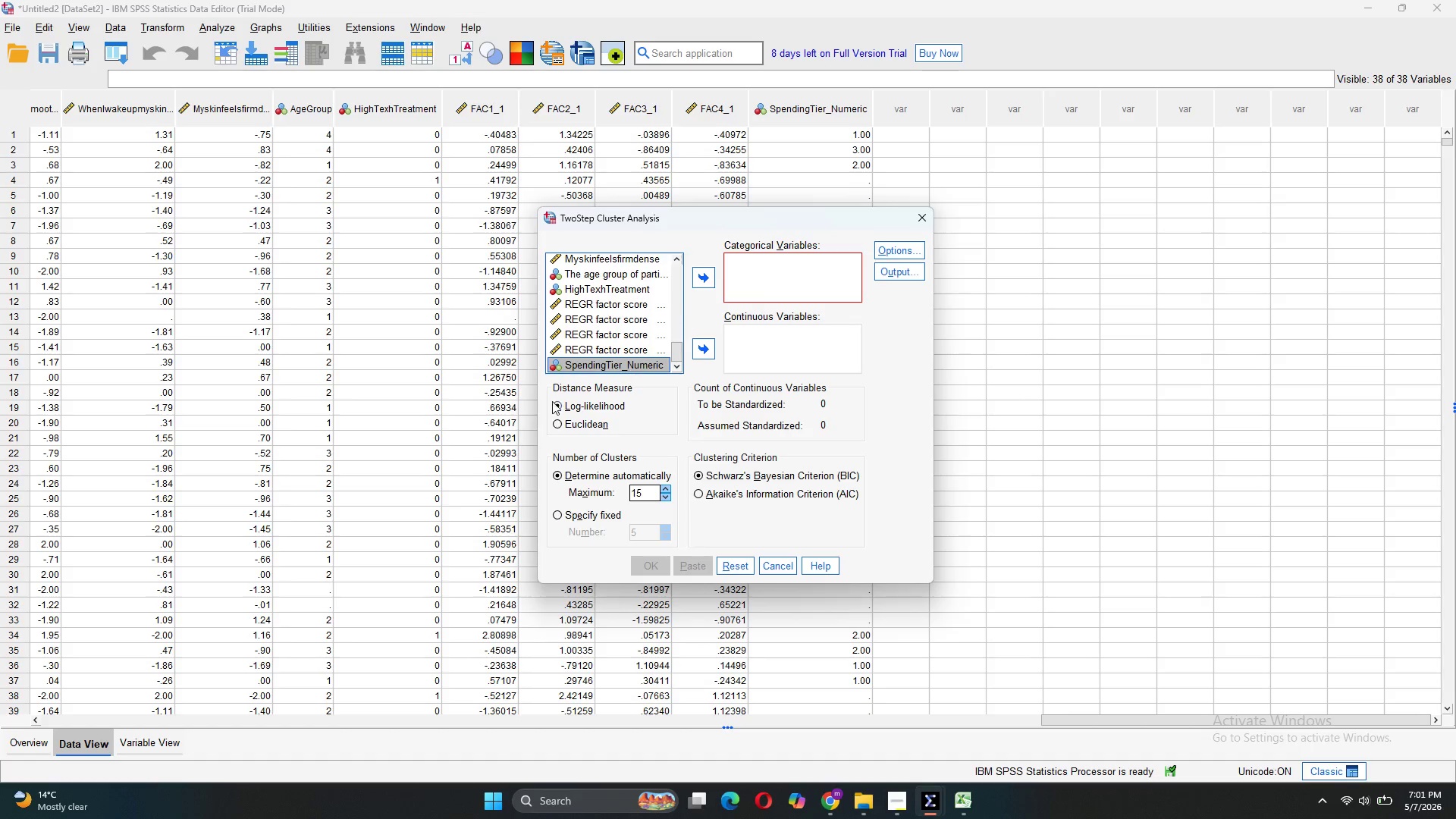 
scroll: coordinate [609, 324], scroll_direction: down, amount: 7.0
 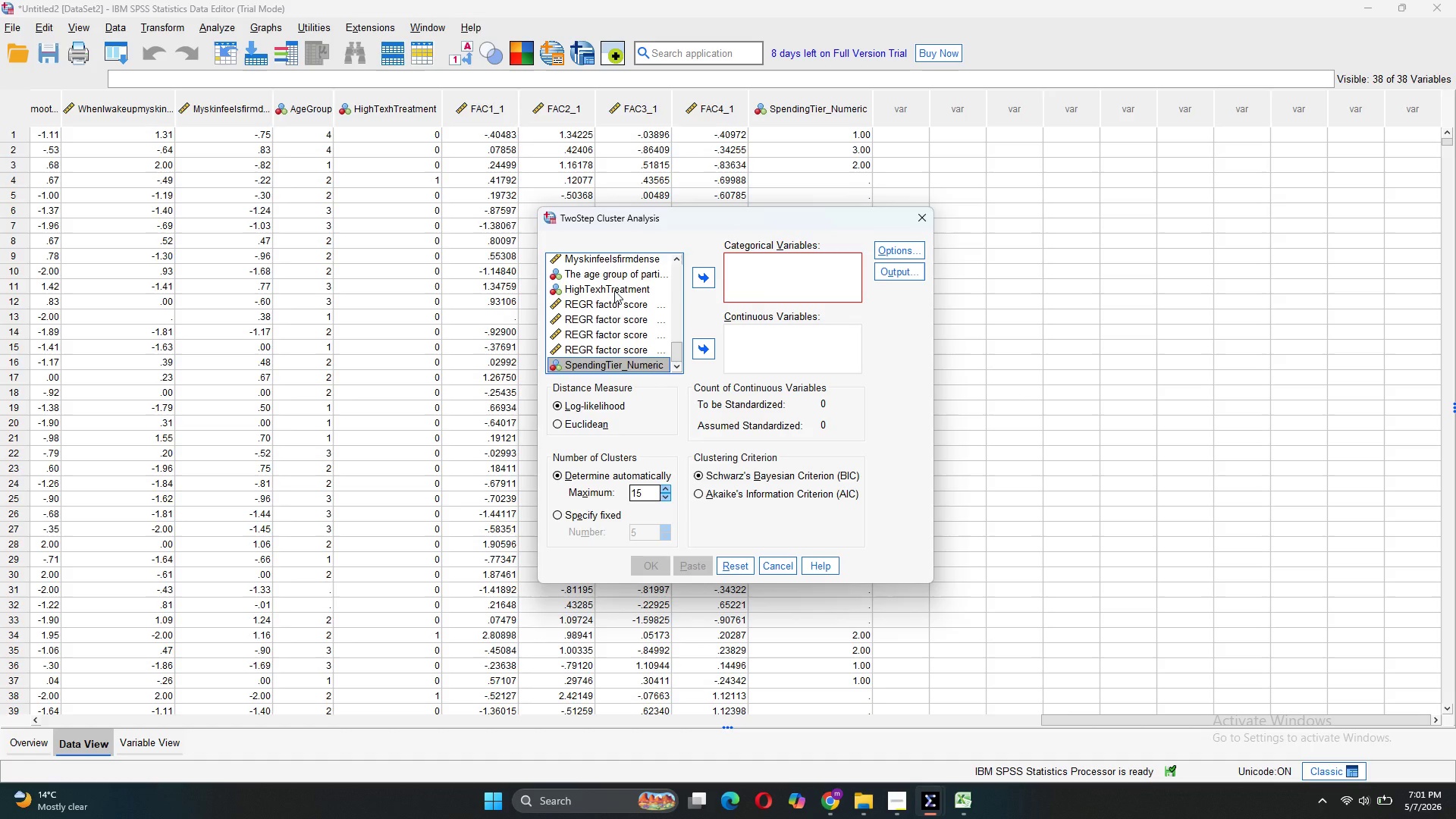 
left_click([614, 290])
 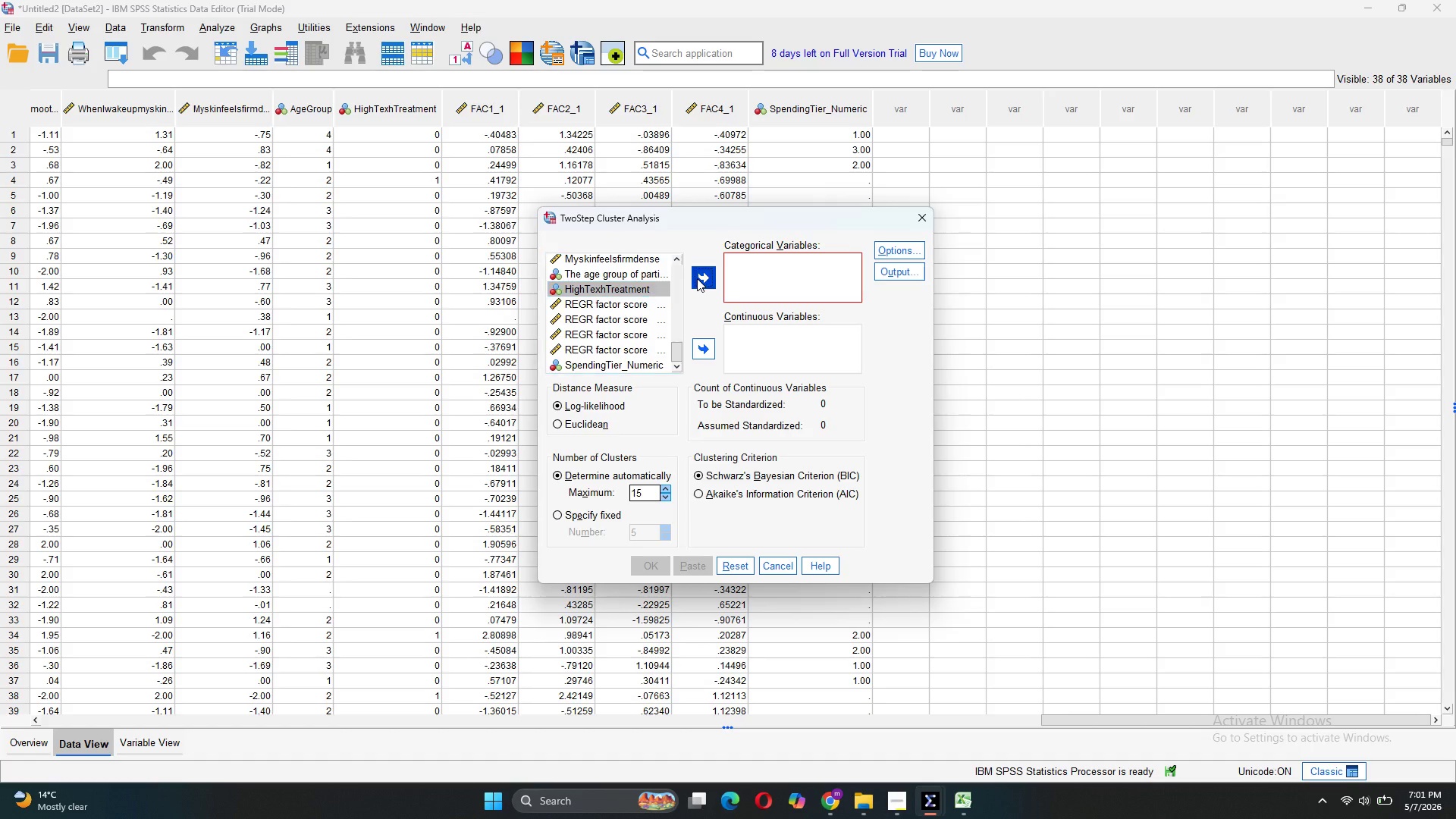 
left_click([697, 278])
 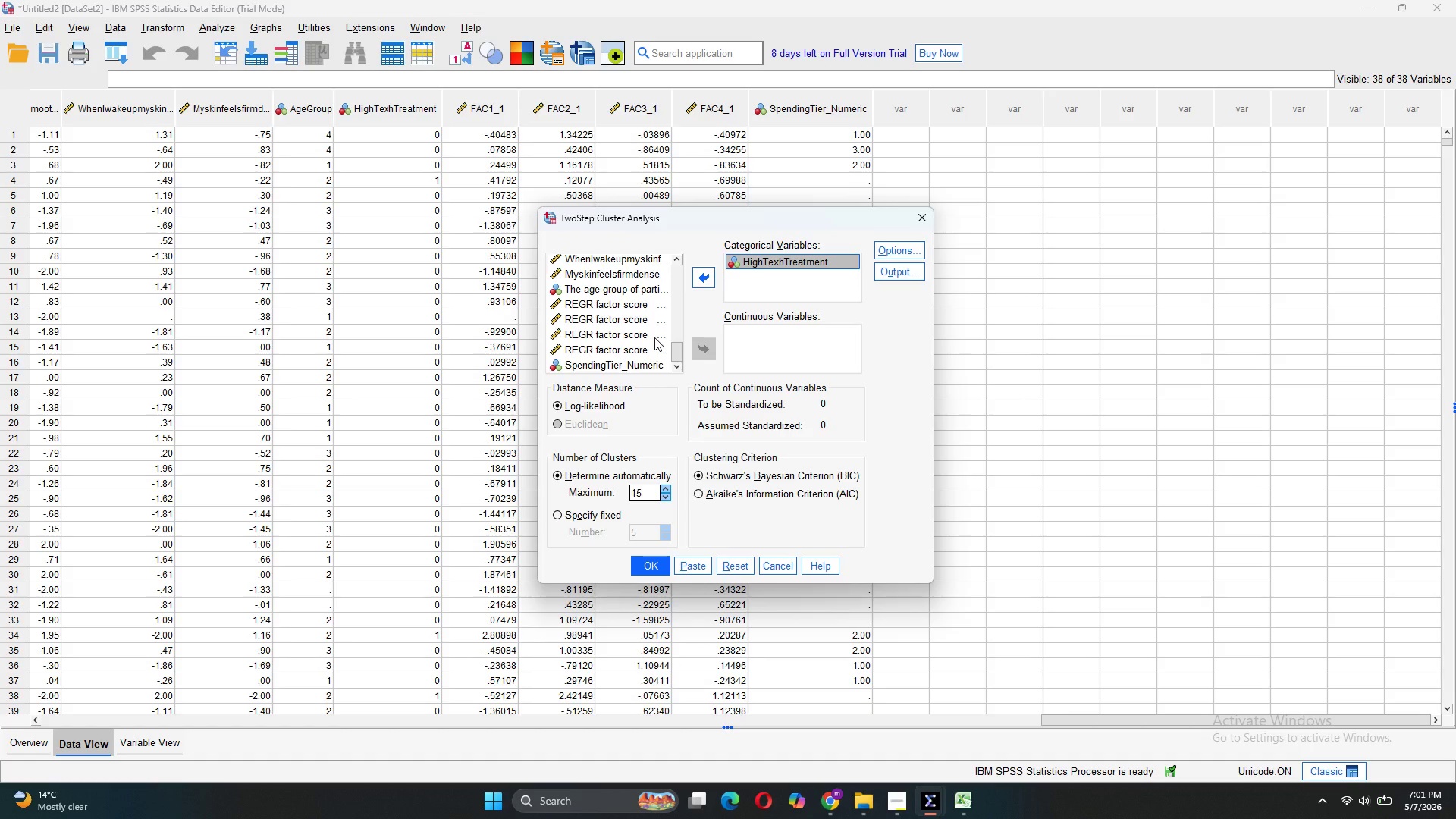 
wait(7.12)
 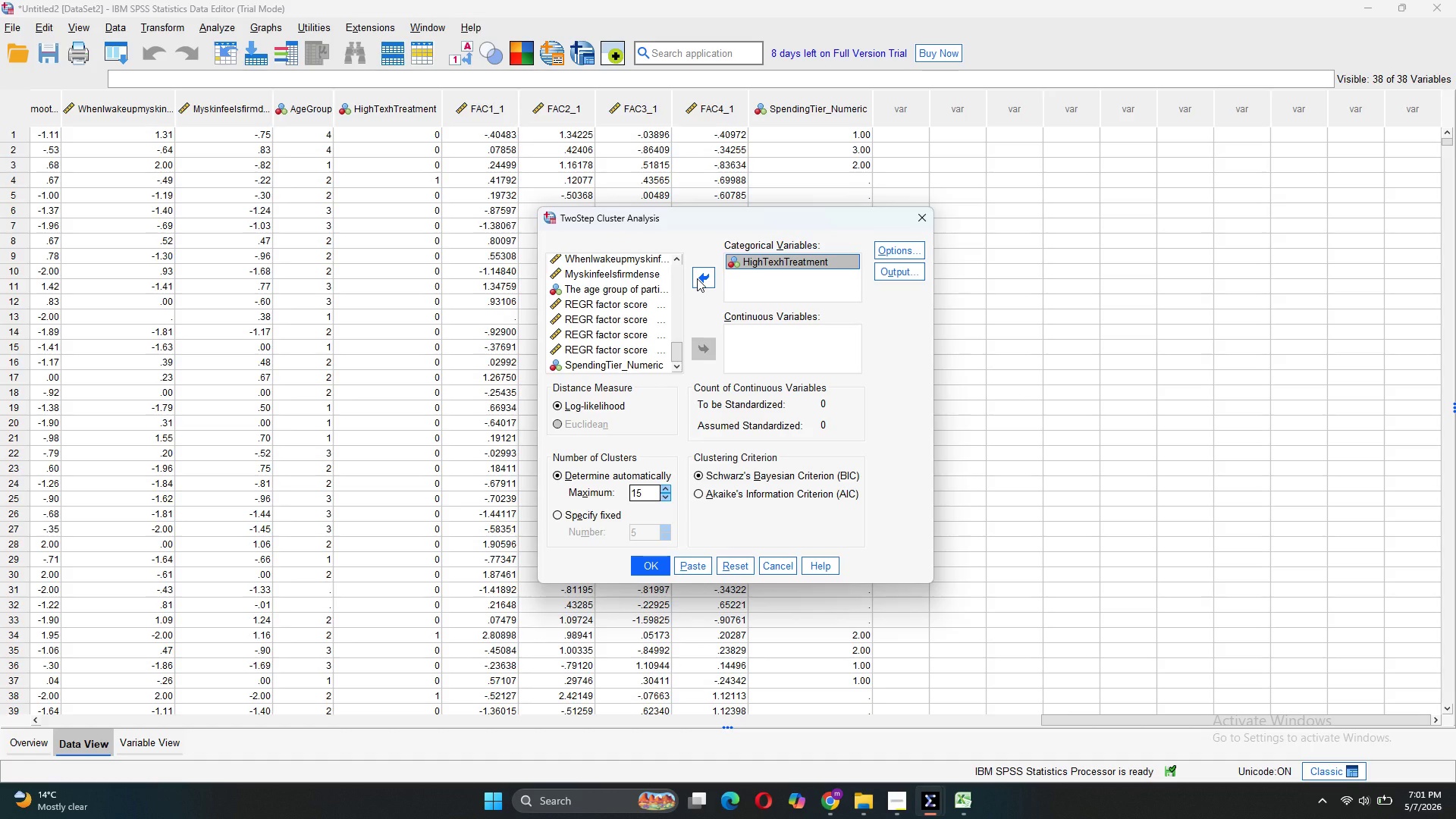 
left_click([773, 566])
 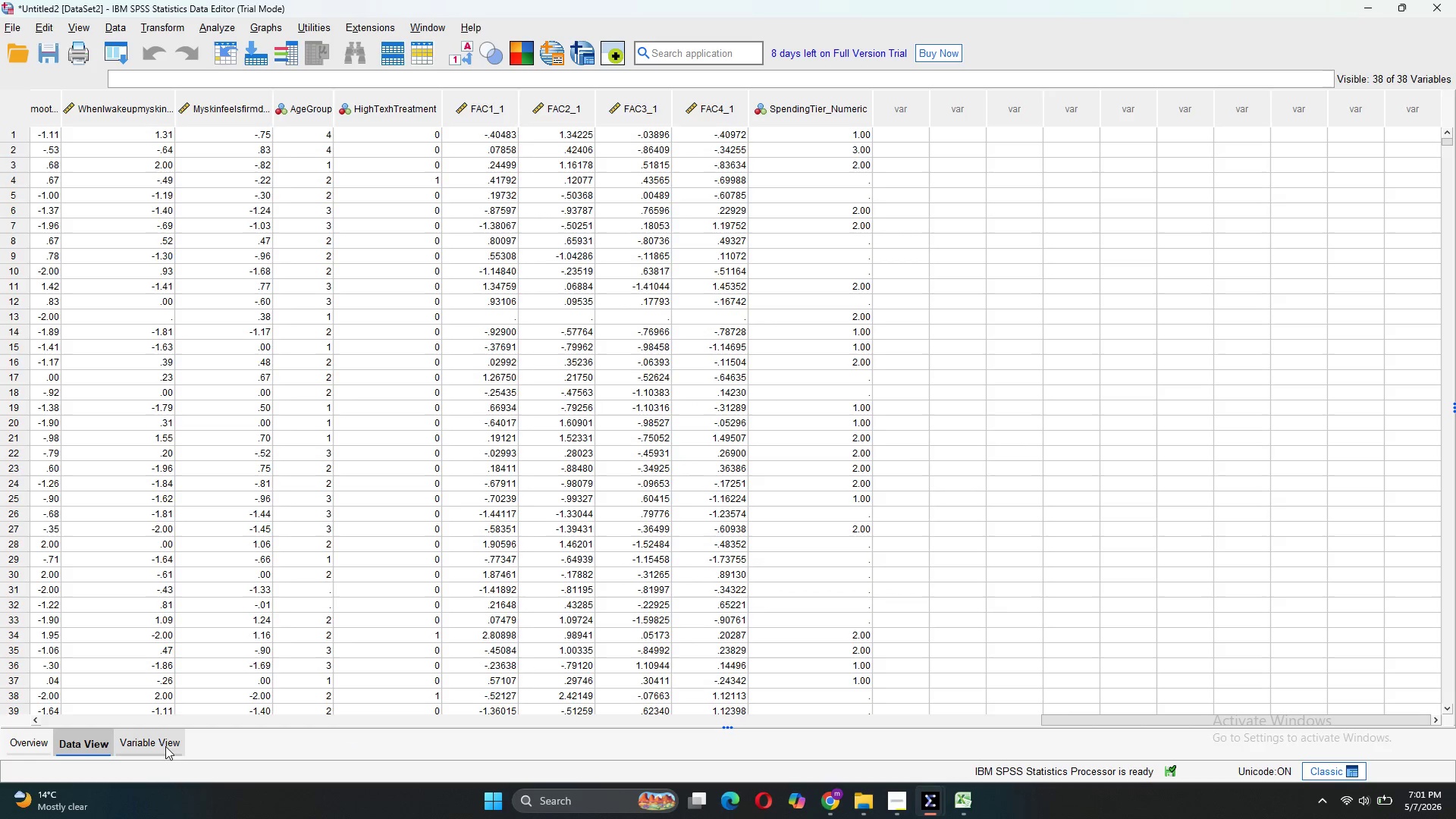 
left_click([162, 746])
 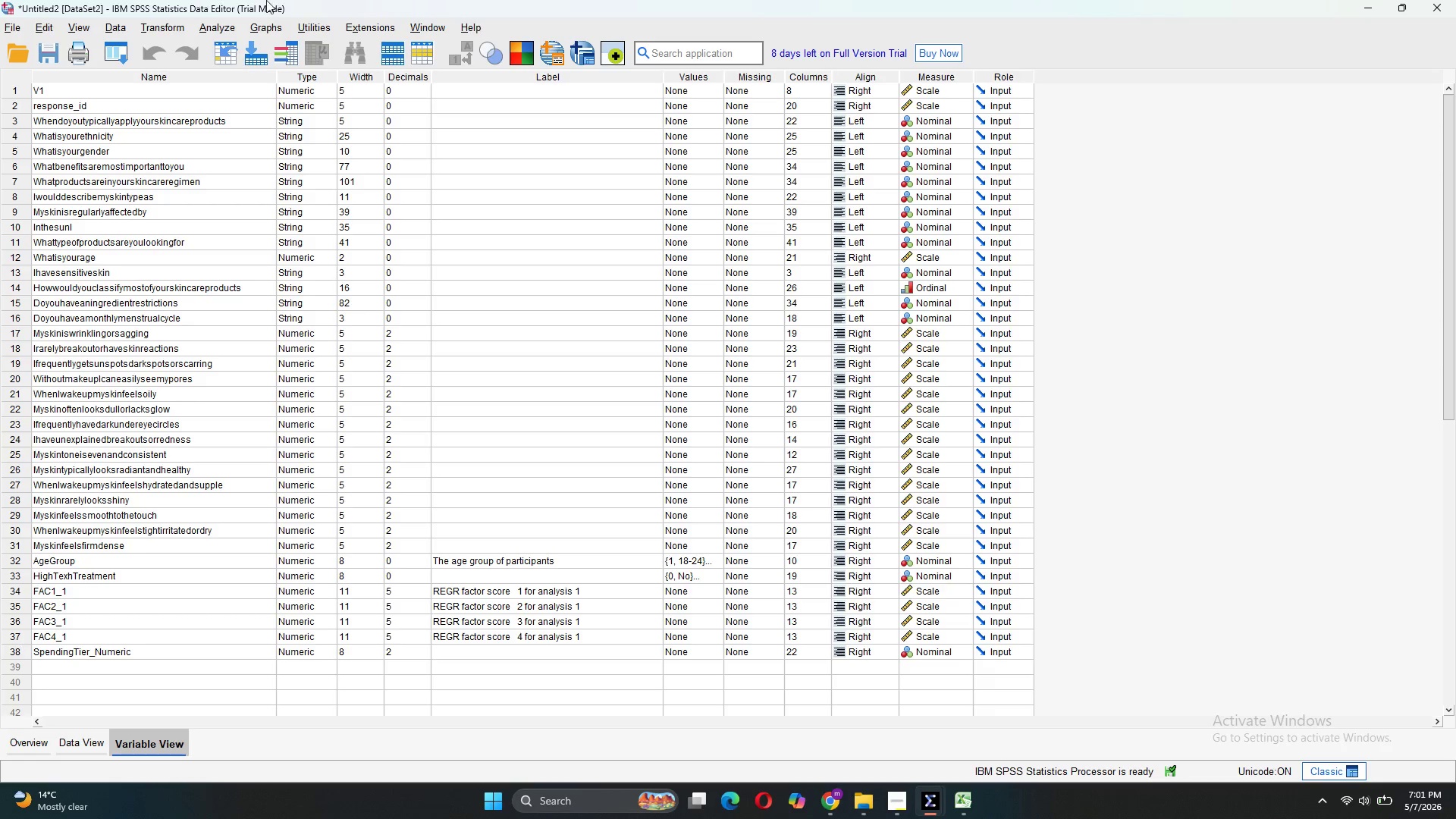 
wait(33.23)
 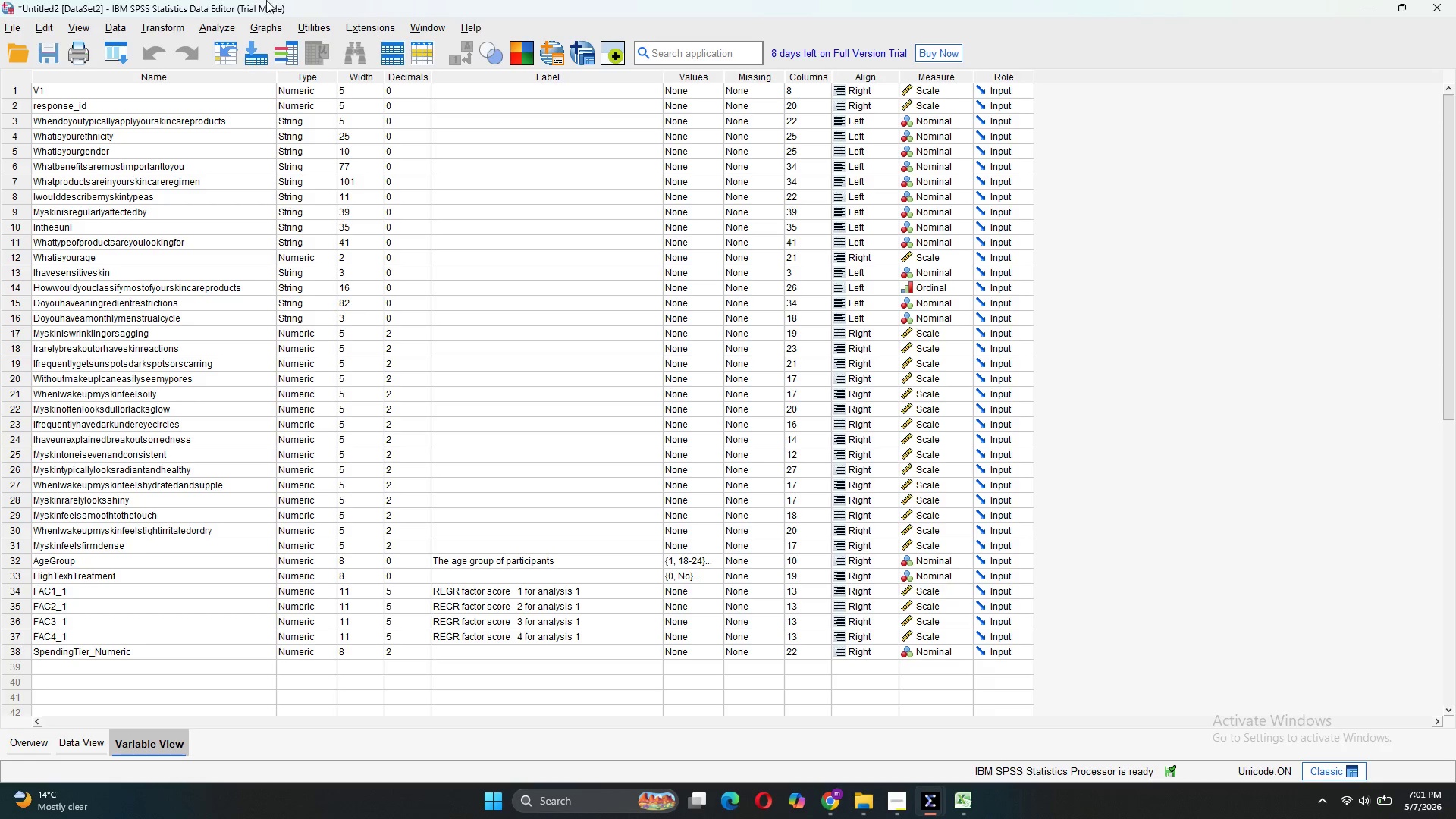 
left_click([156, 21])
 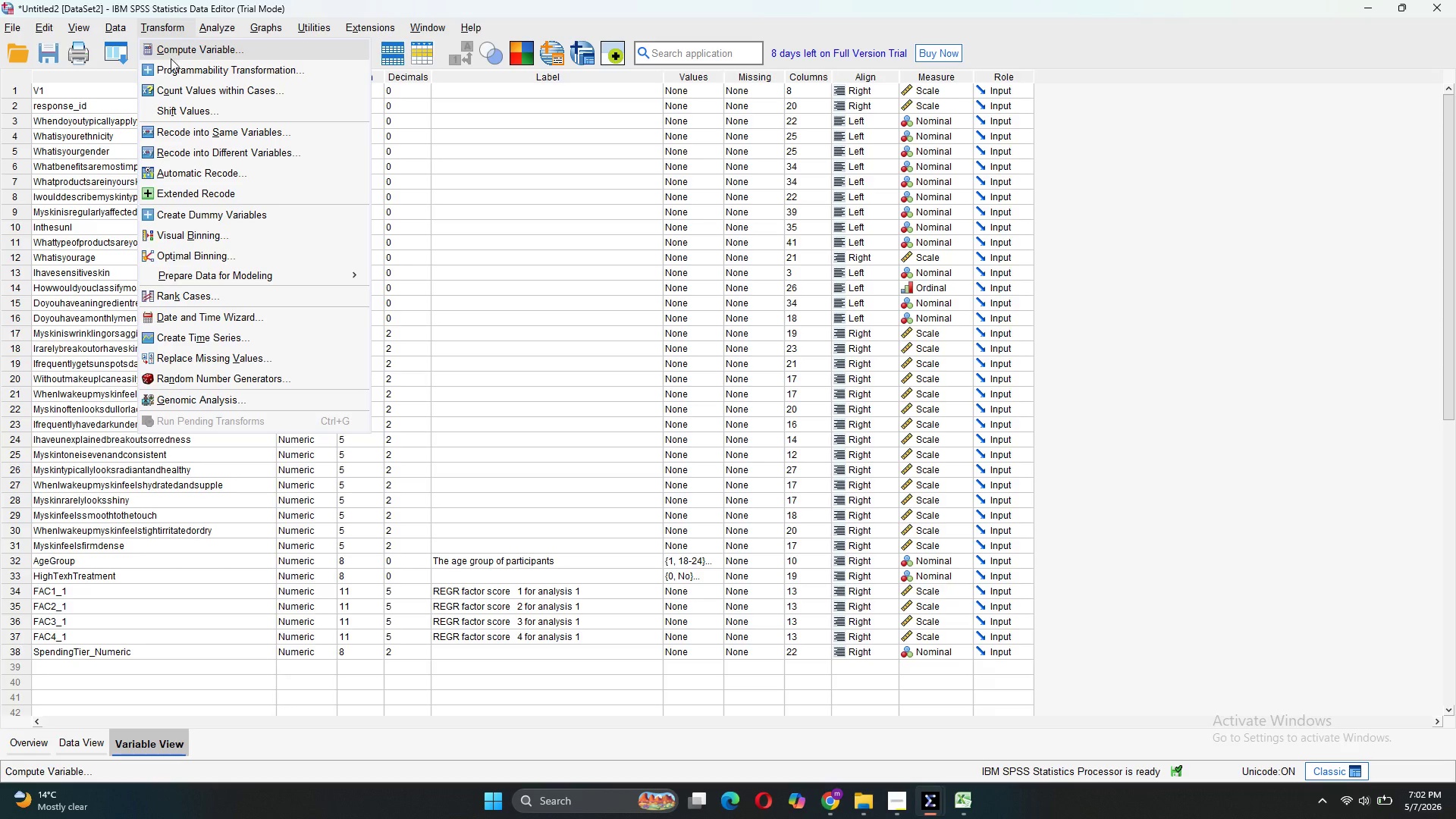 
left_click([174, 55])
 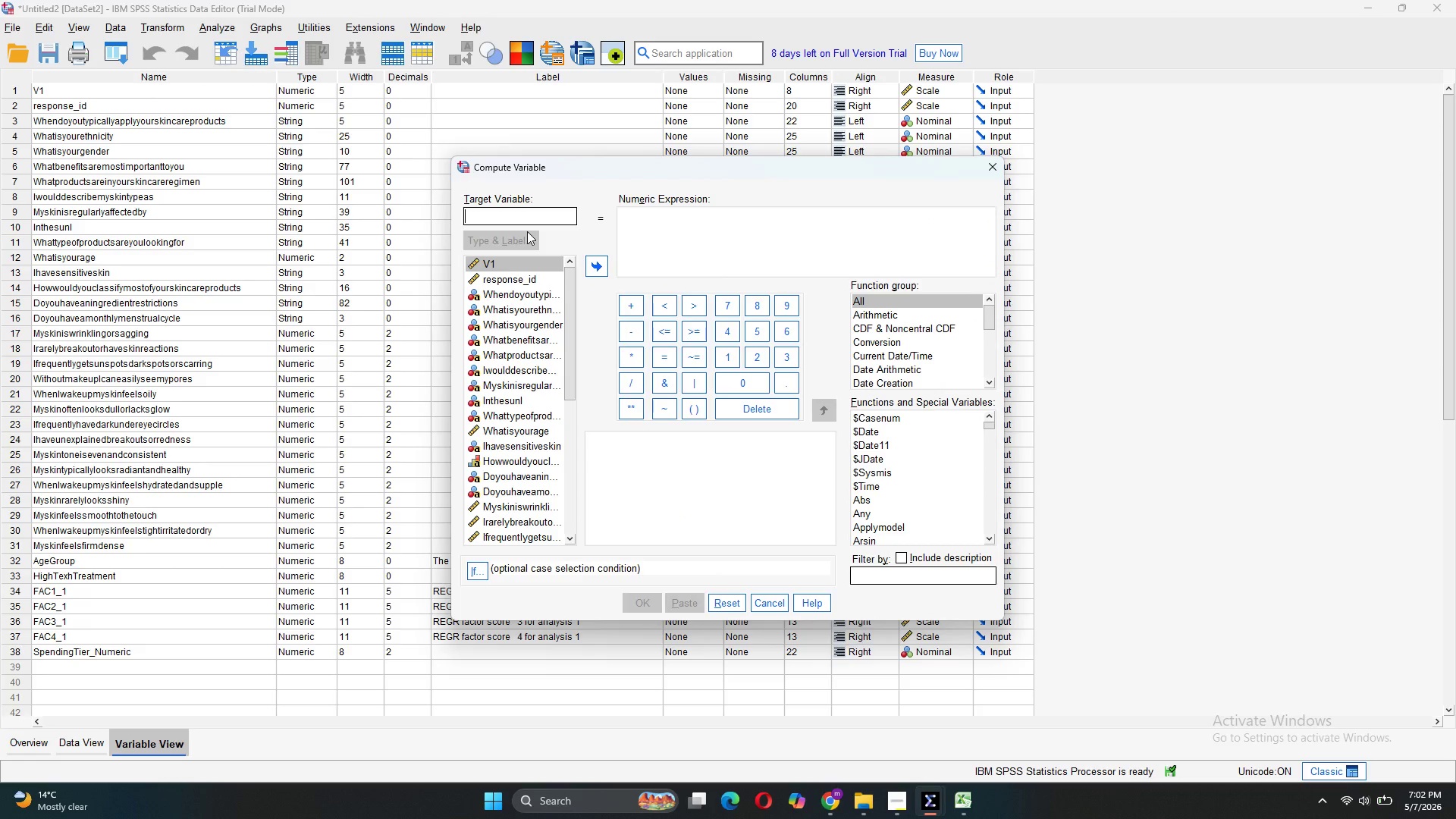 
type(PrimaryConcern)
 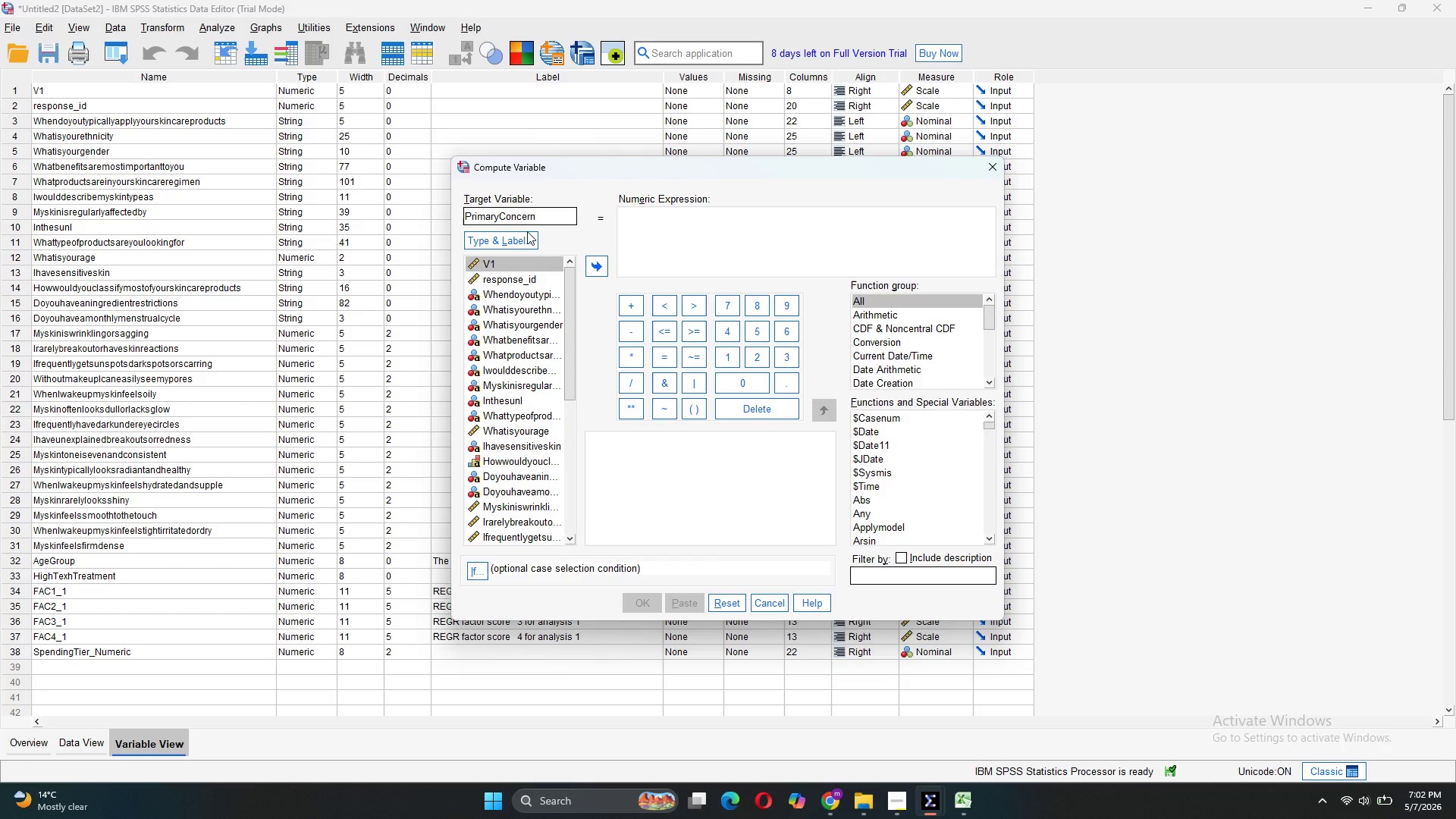 
wait(7.44)
 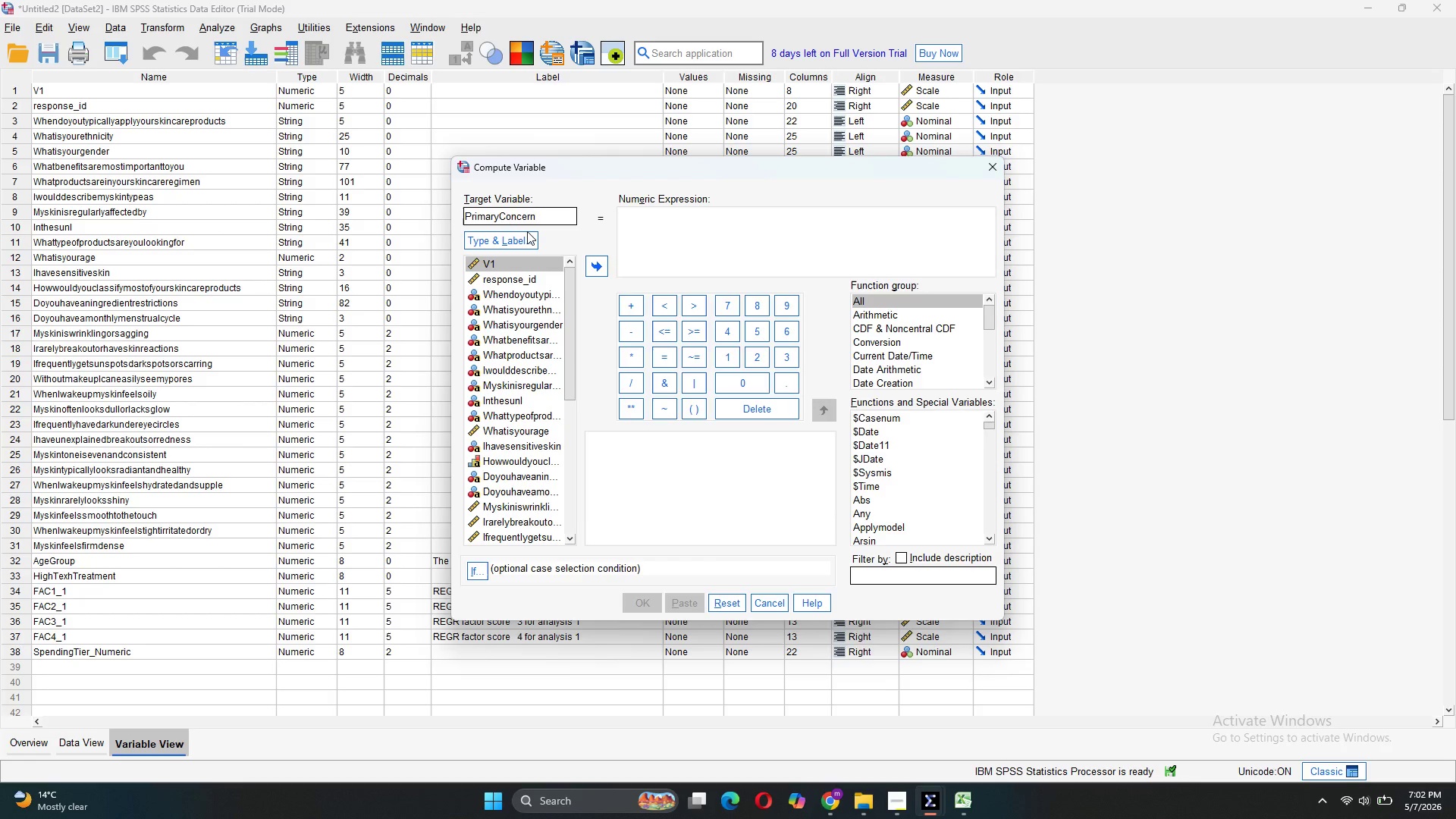 
left_click([687, 224])
 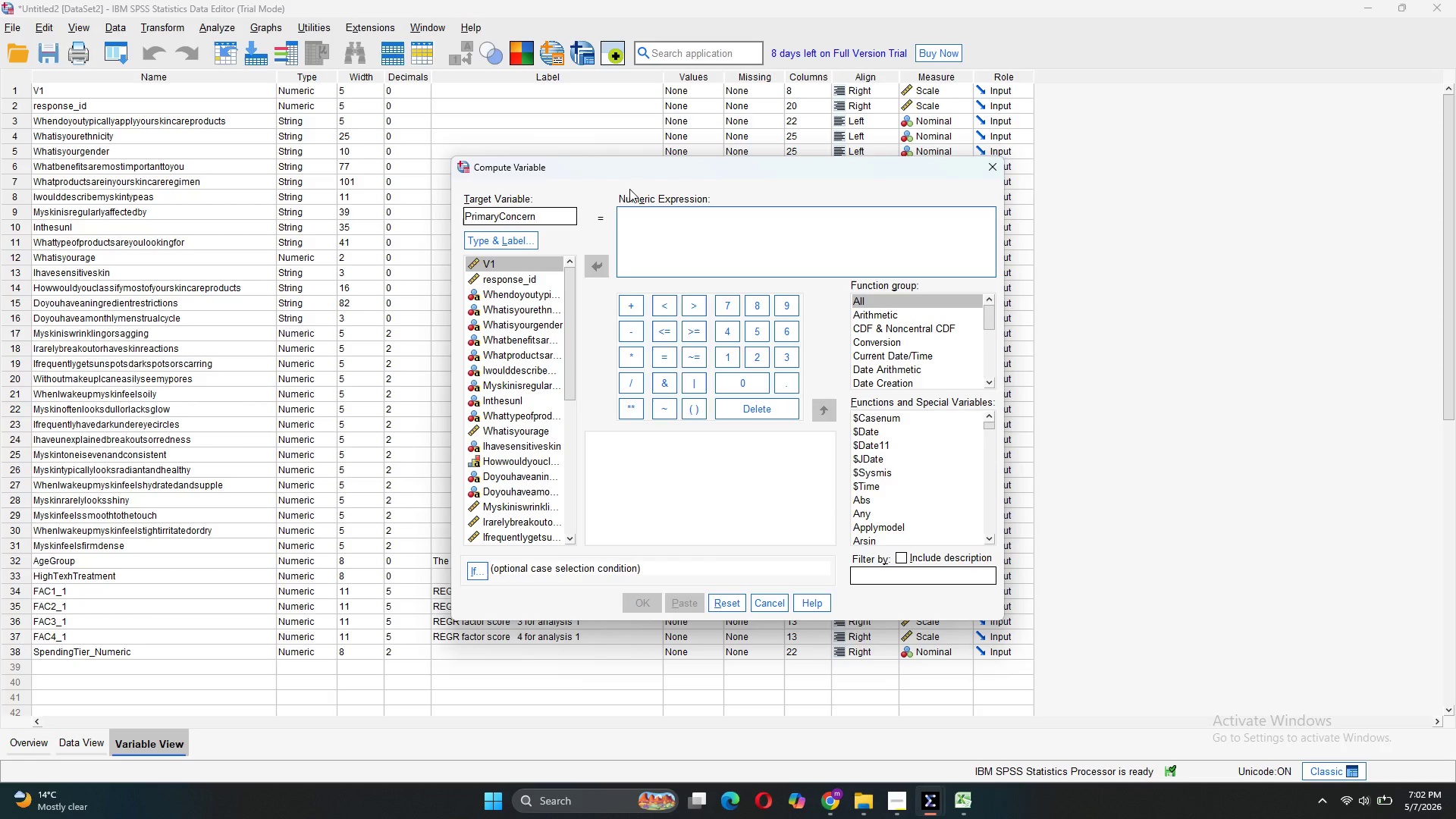 
type(ONDEX)
 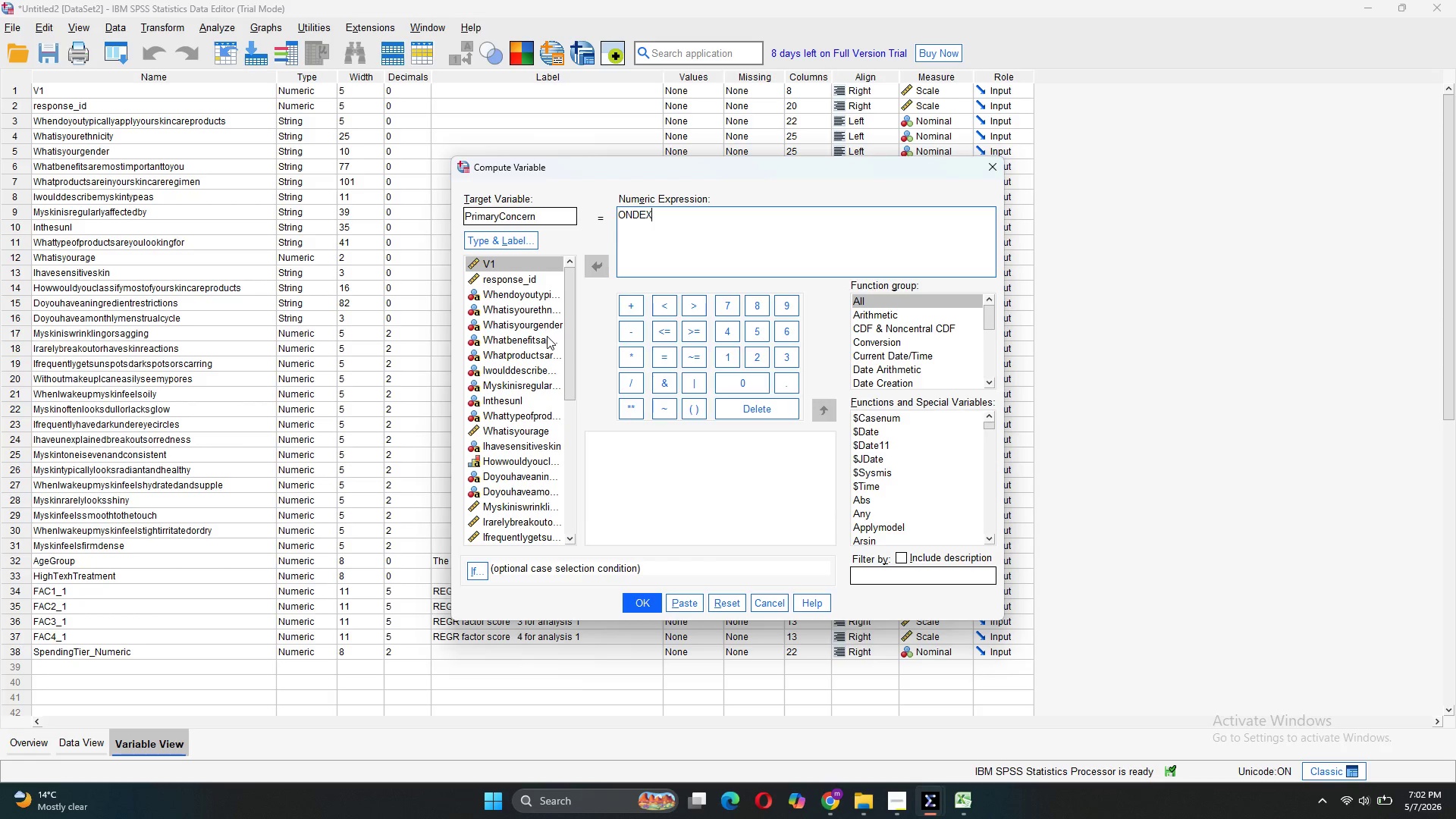 
wait(7.17)
 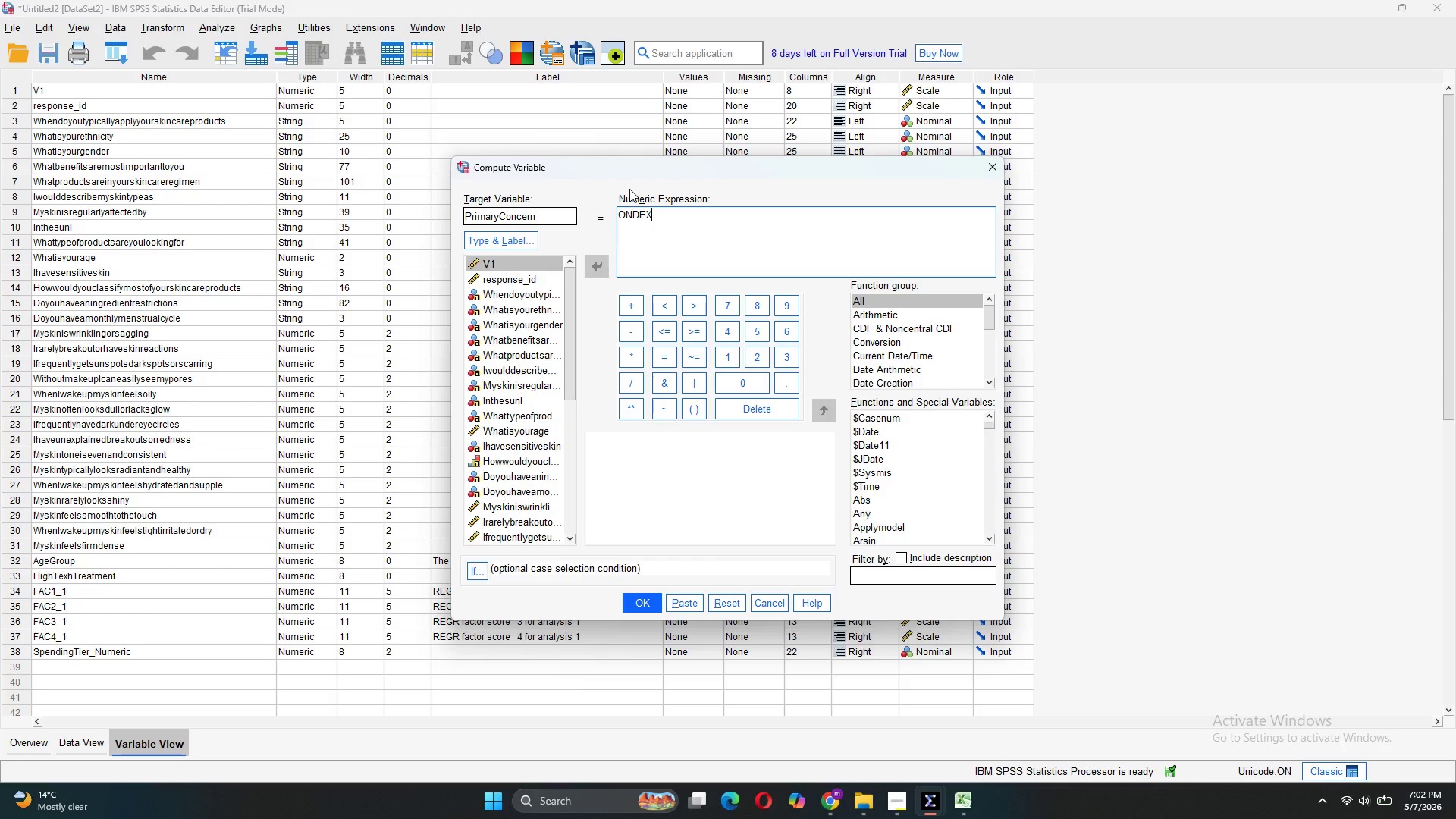 
left_click([625, 211])
 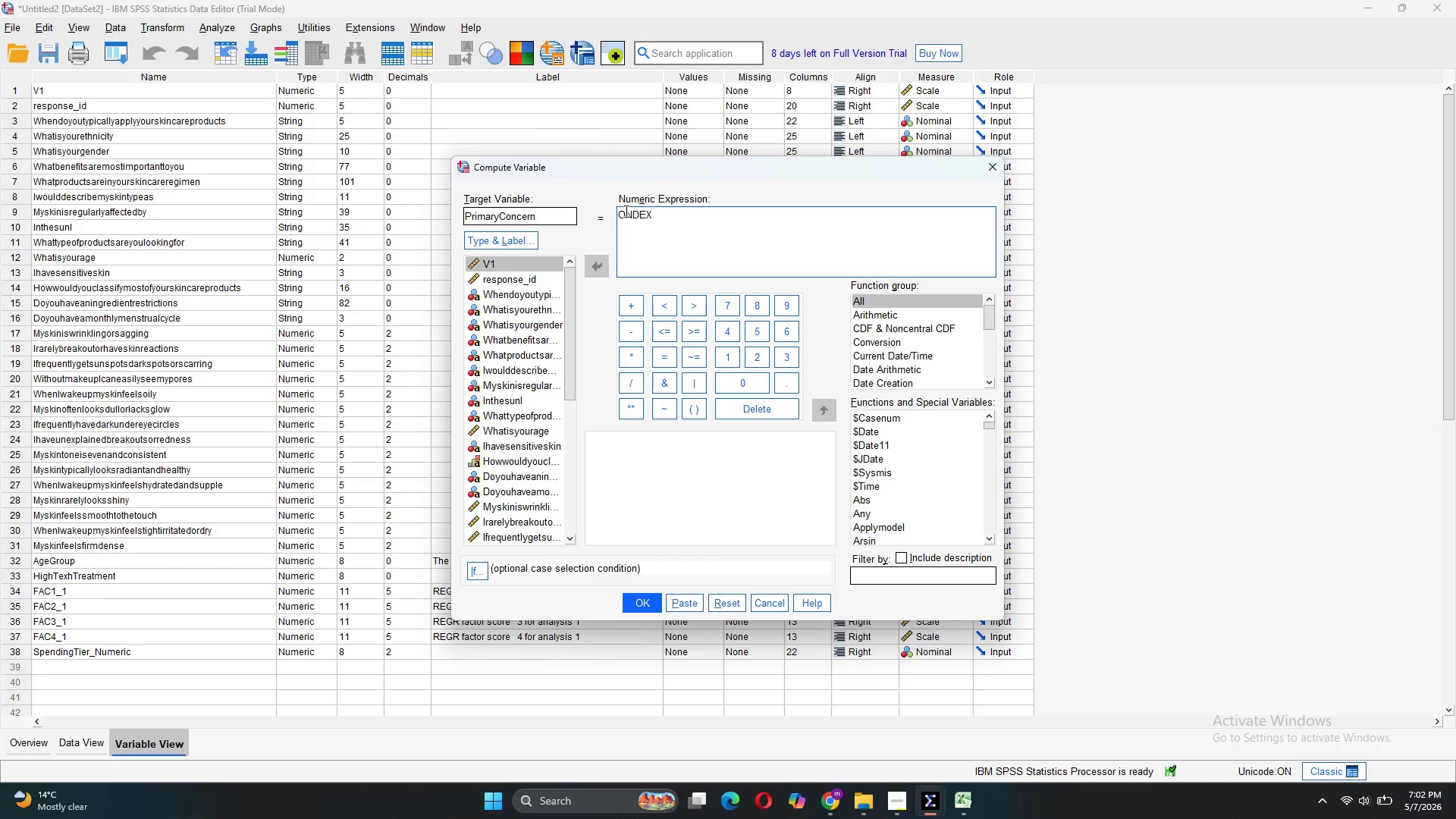 
key(ArrowRight)
 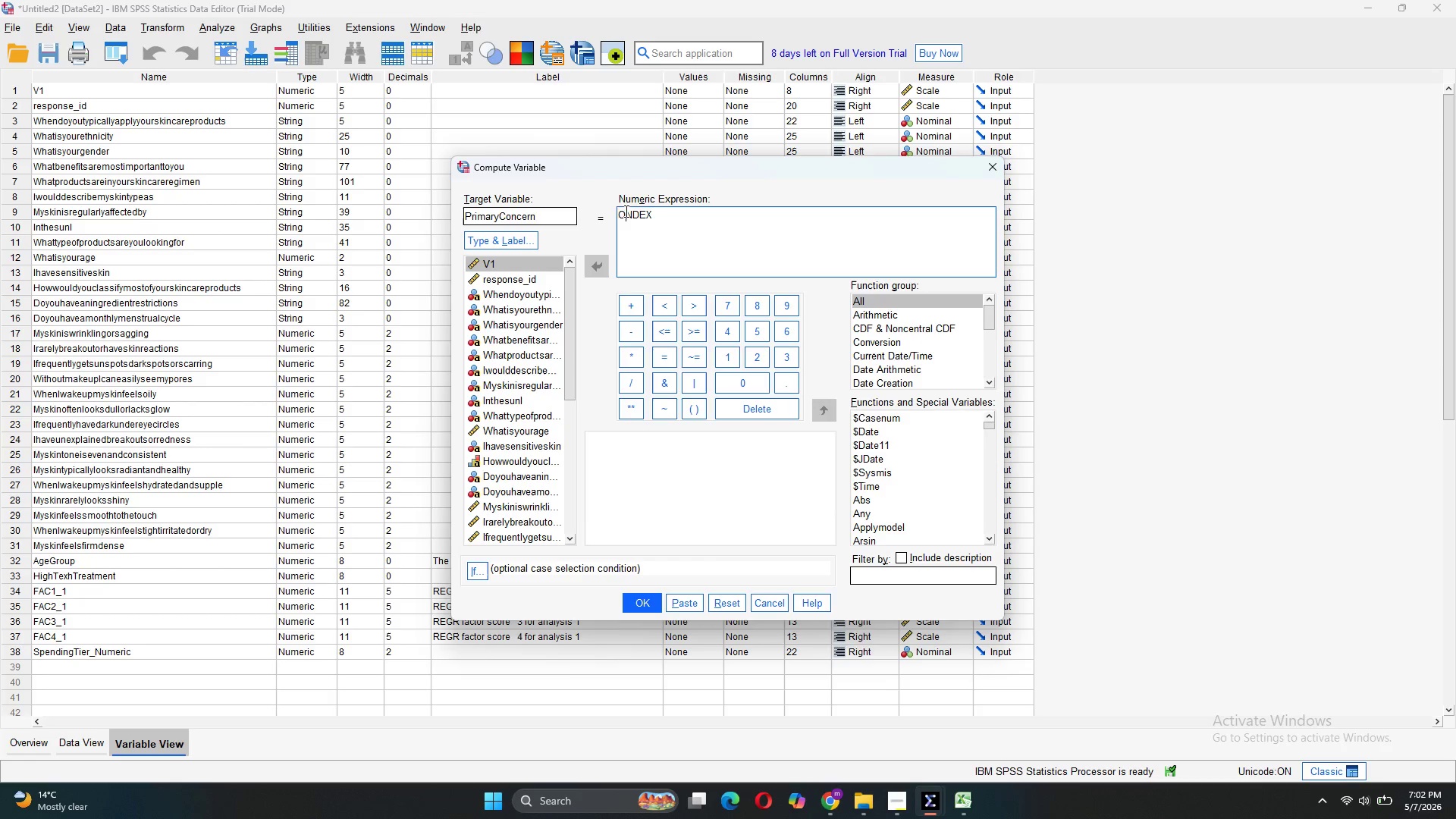 
key(Backspace)
 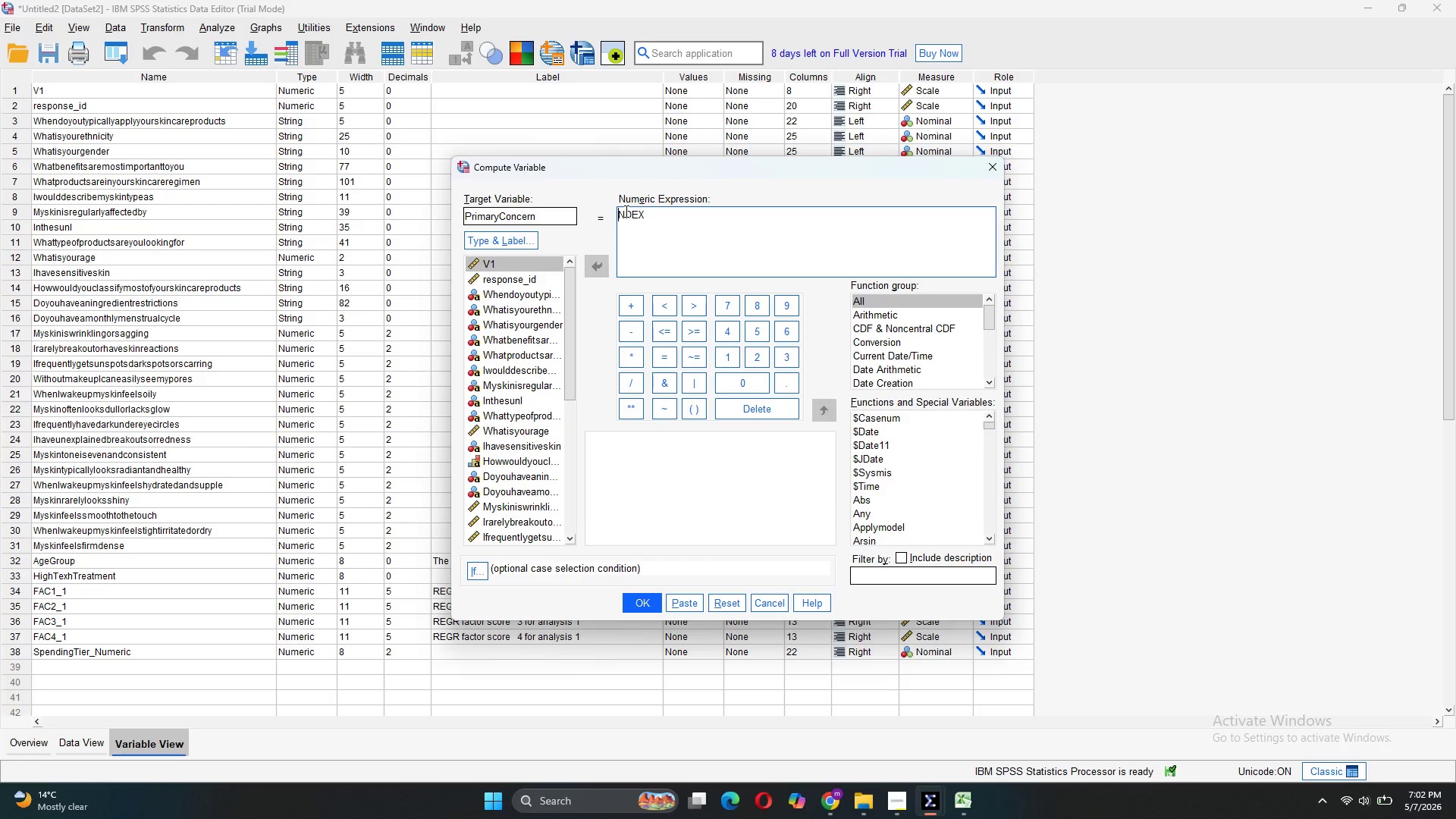 
key(I)
 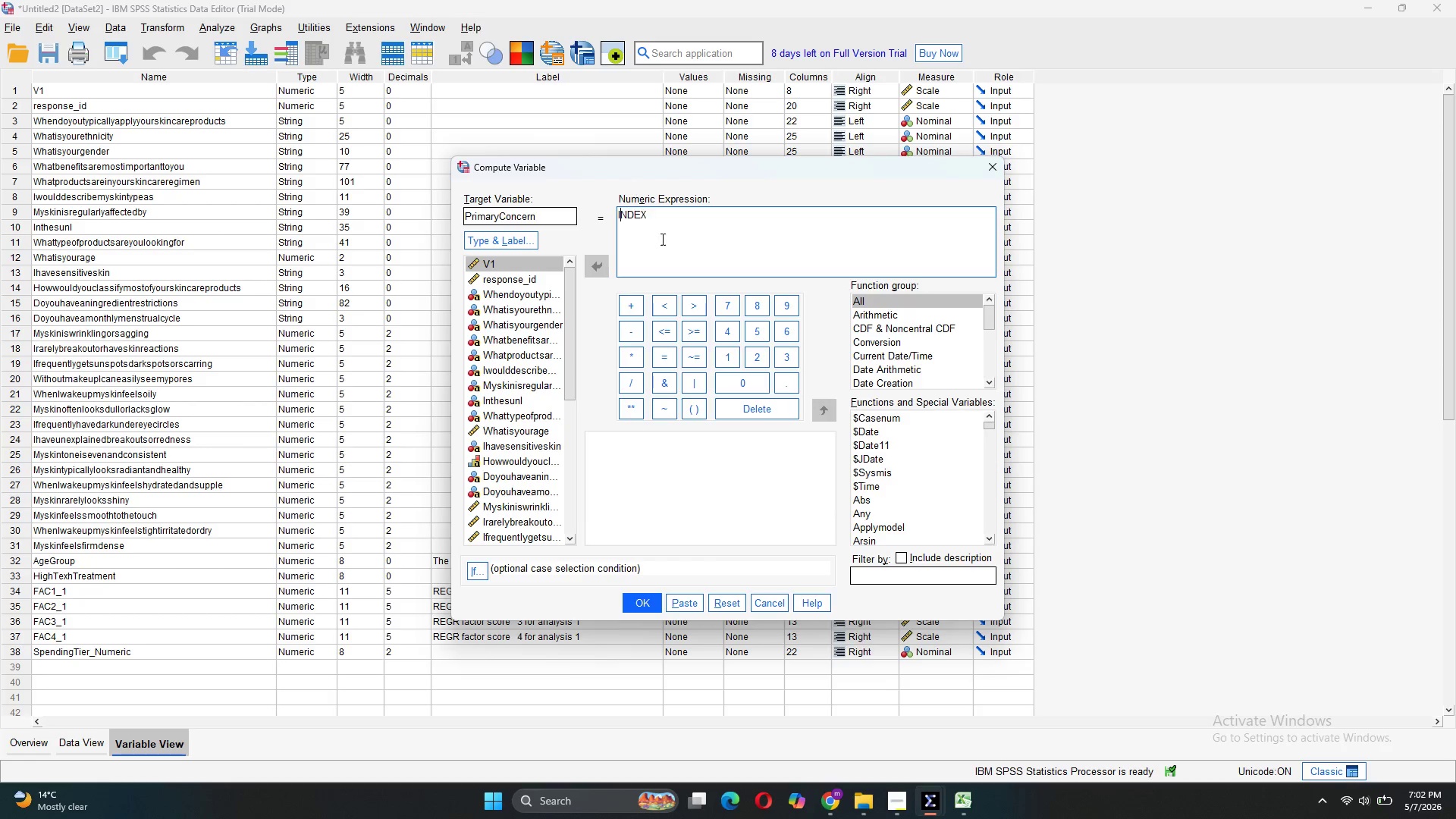 
left_click([667, 218])
 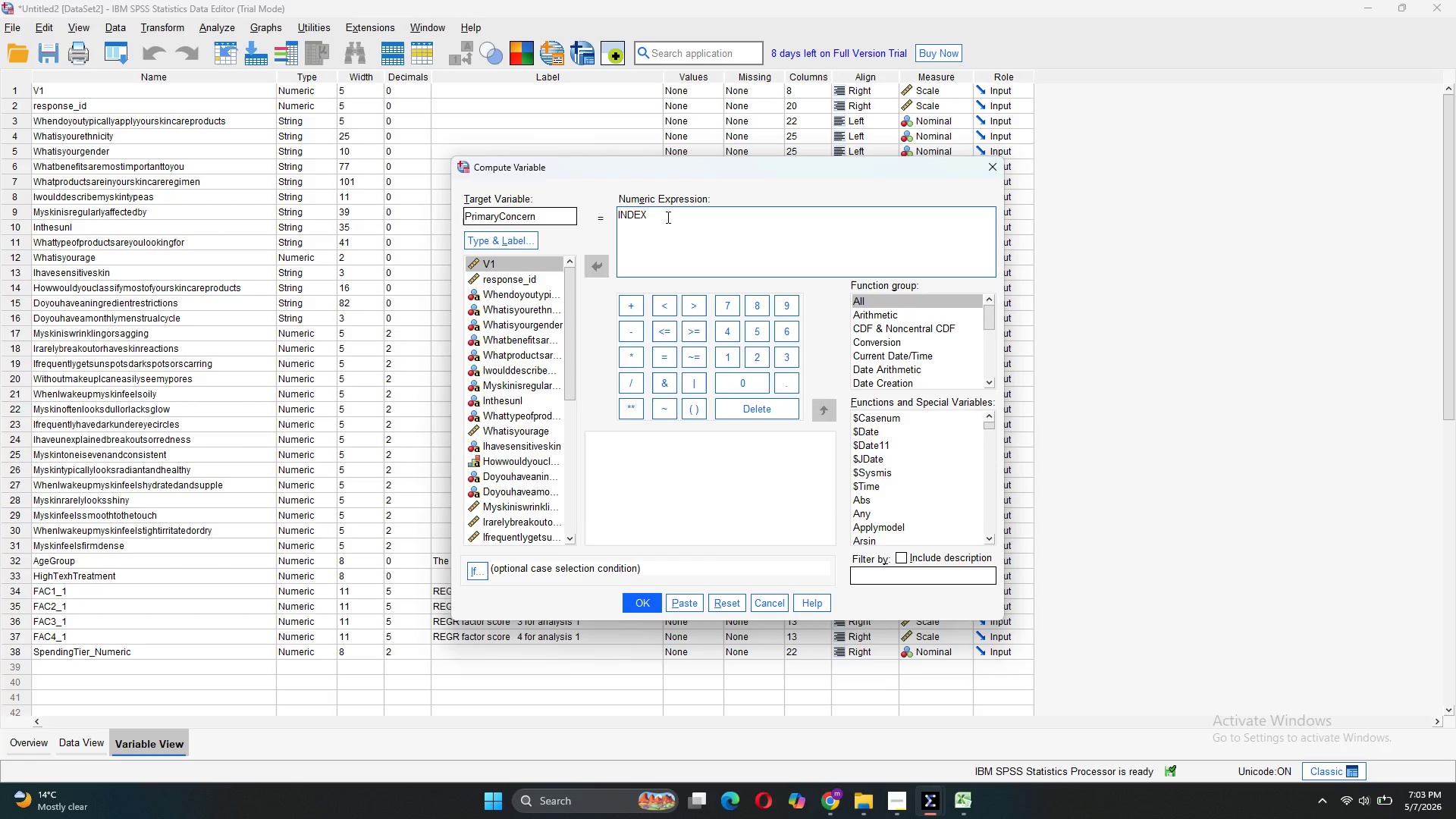 
wait(35.62)
 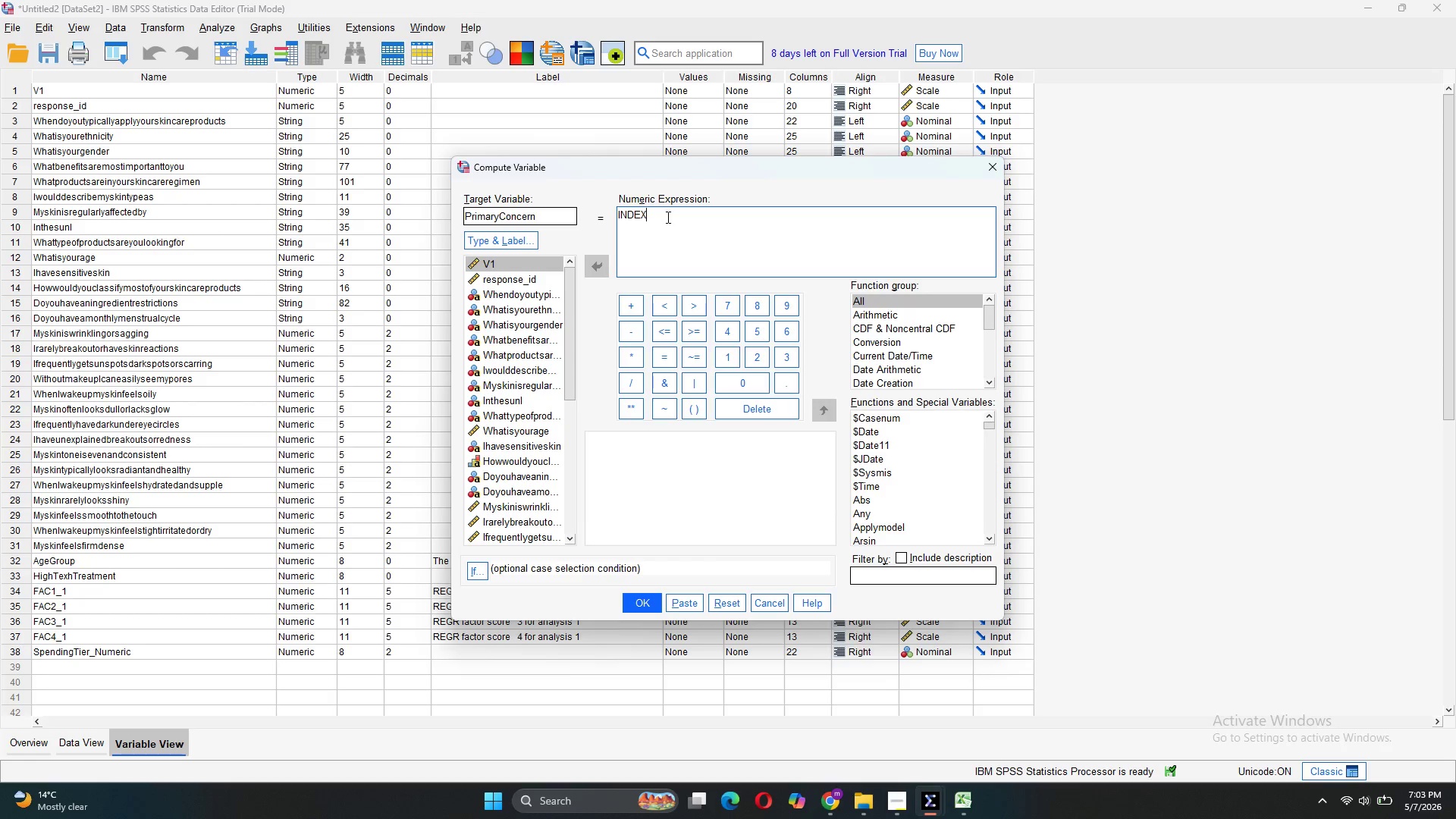 
key(Shift+9)
 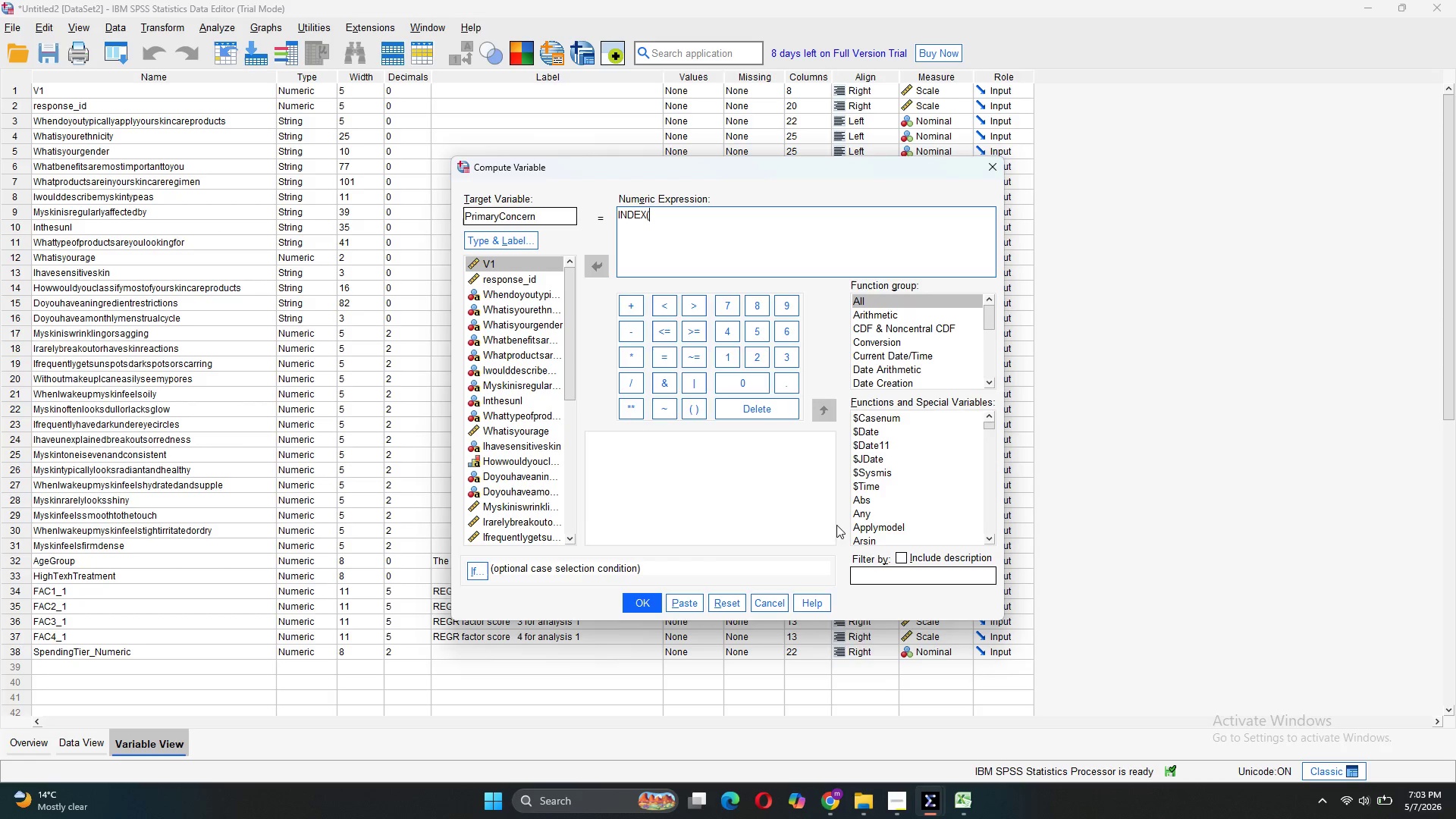 
wait(21.42)
 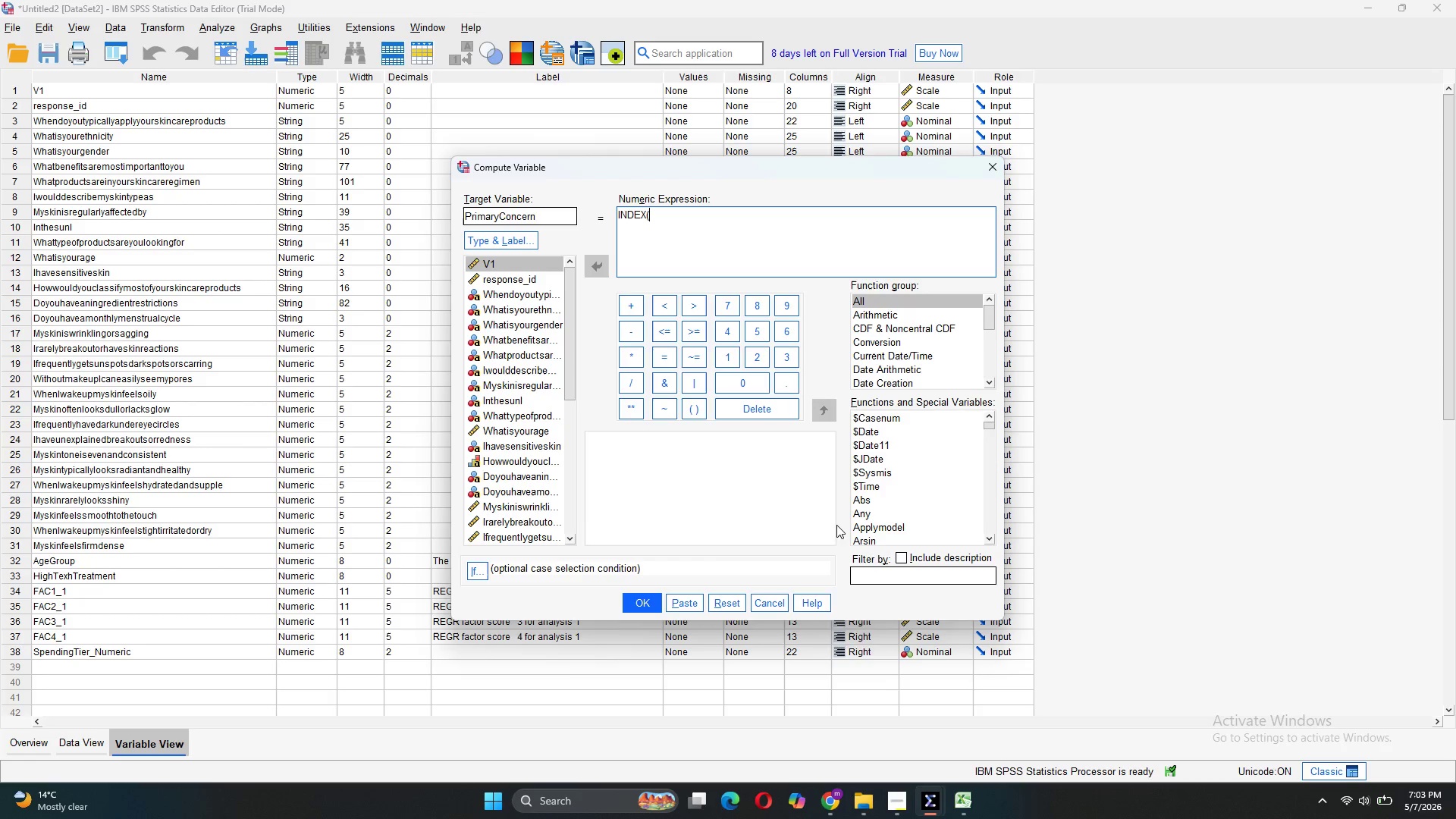 
left_click_drag(start_coordinate=[691, 222], to_coordinate=[585, 205])
 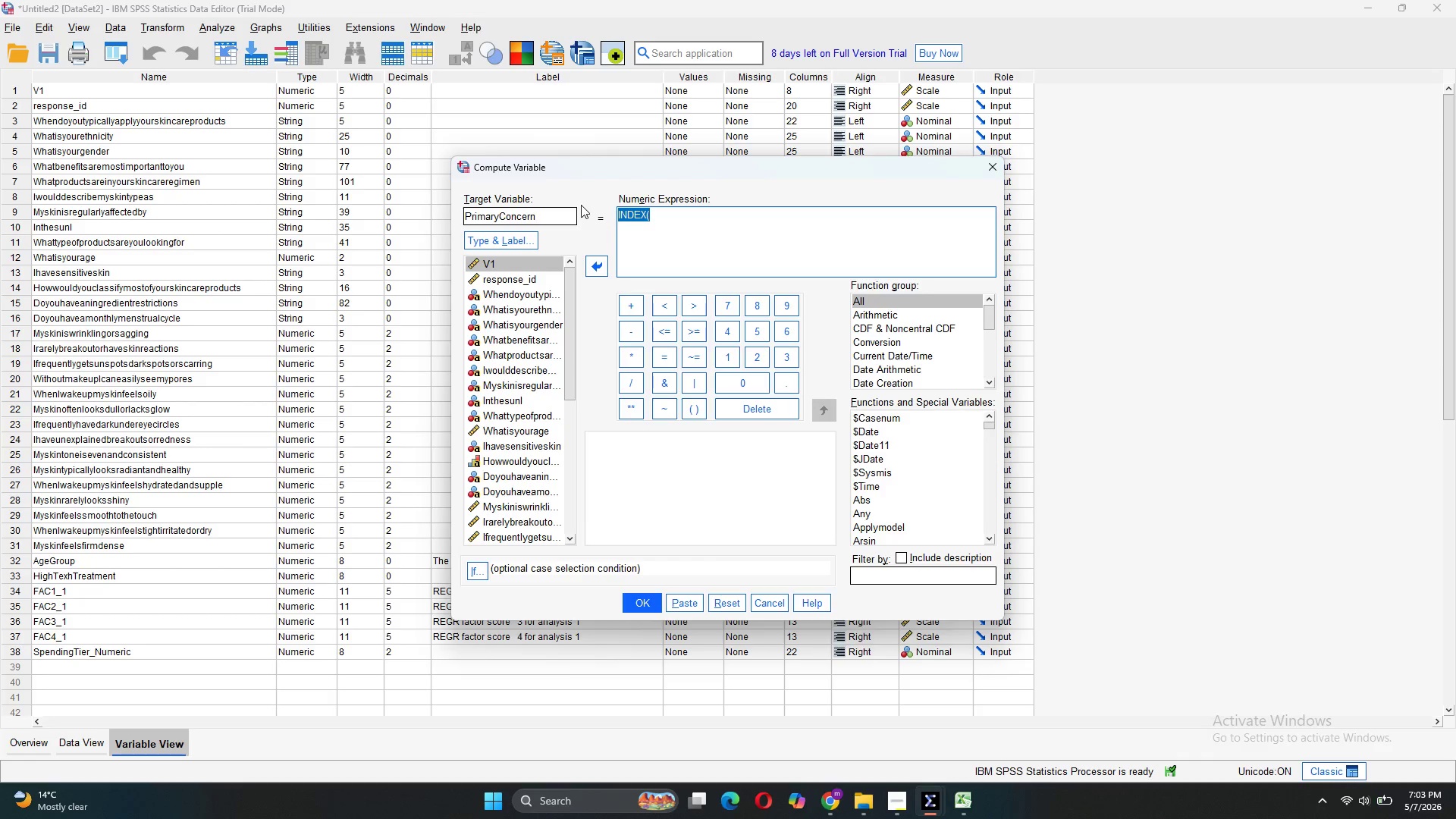 
key(Backspace)
 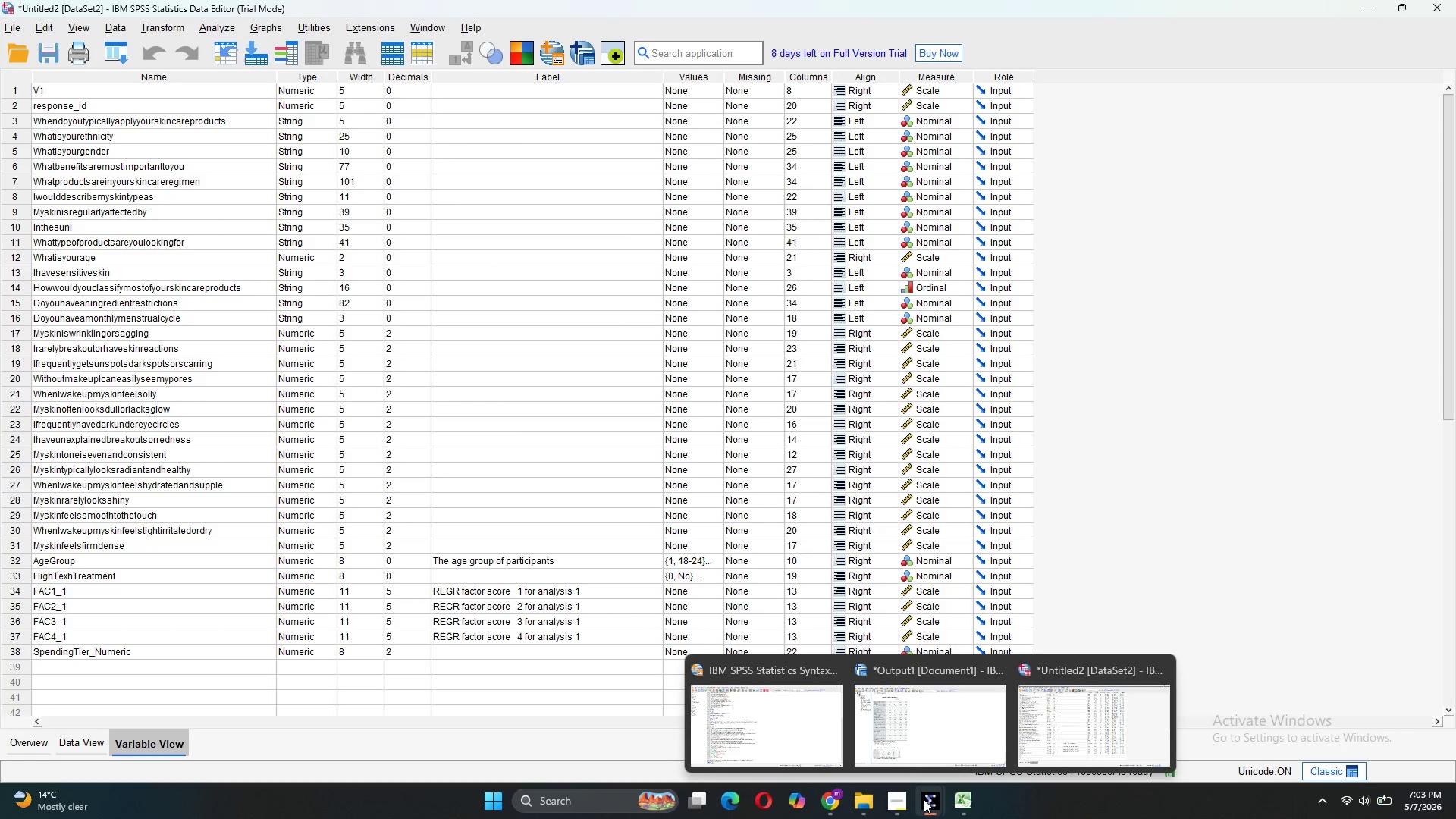 
left_click([811, 703])
 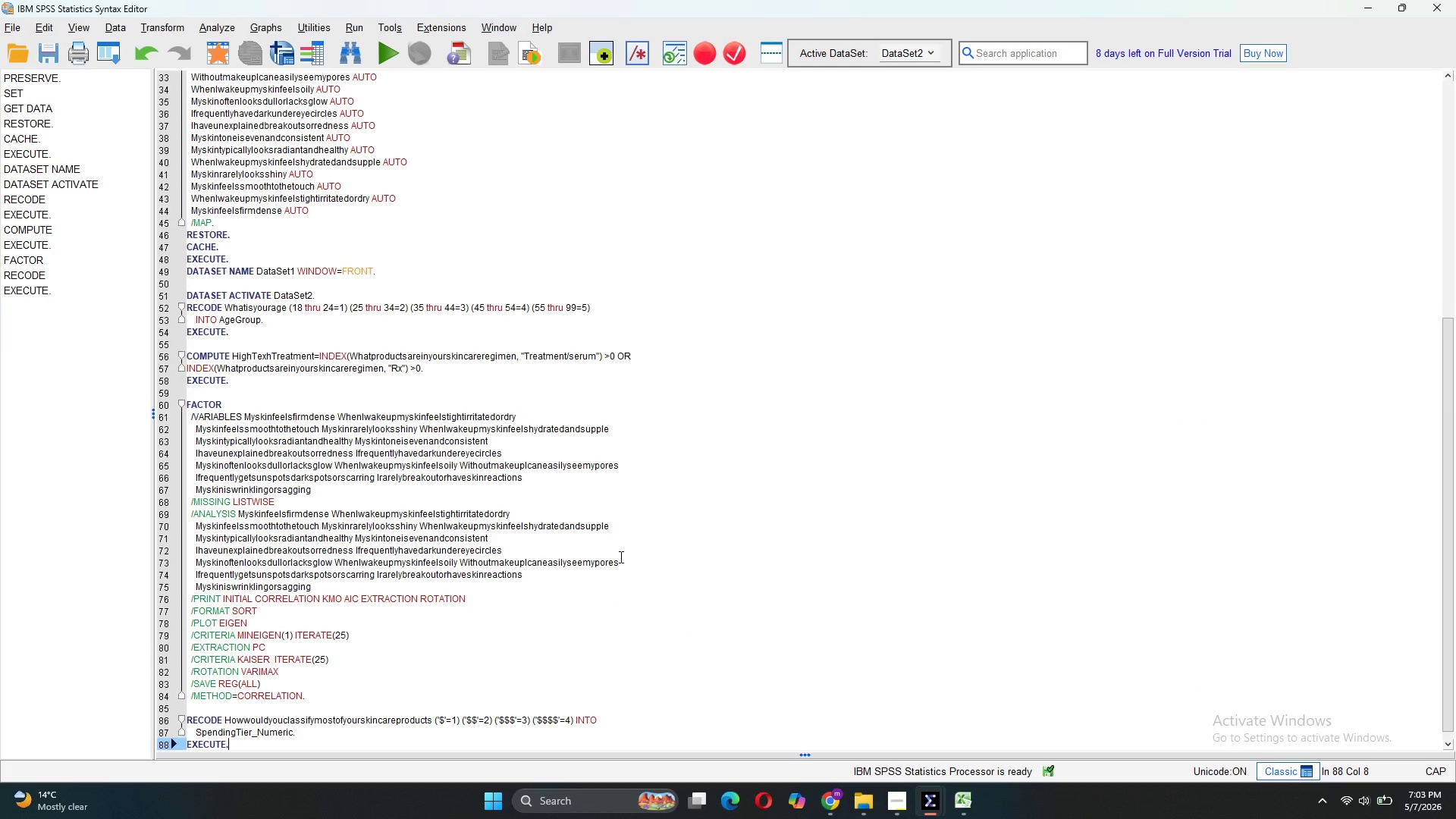 
scroll: coordinate [620, 557], scroll_direction: down, amount: 2.0
 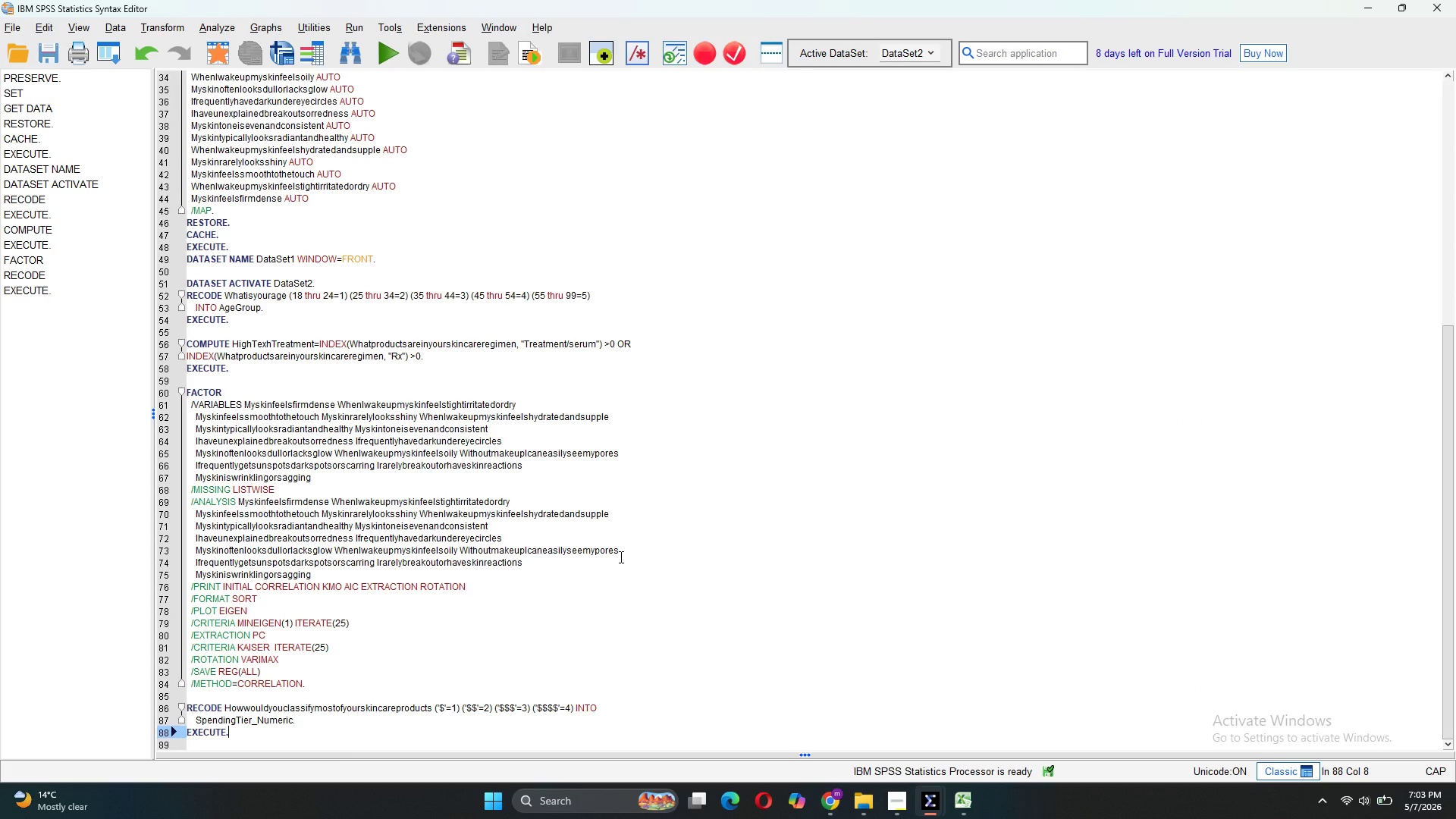 
key(Enter)
 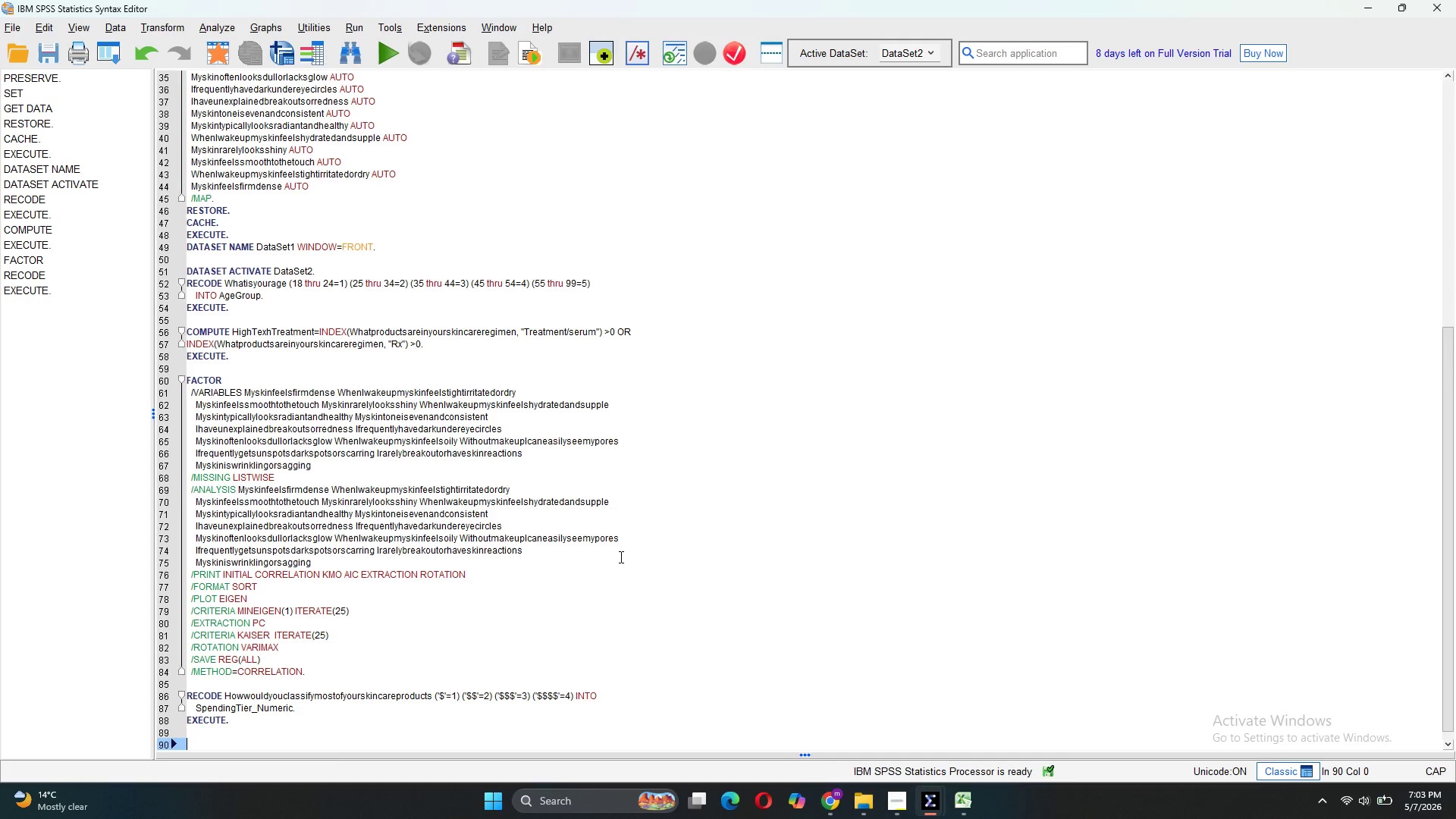 
key(Enter)
 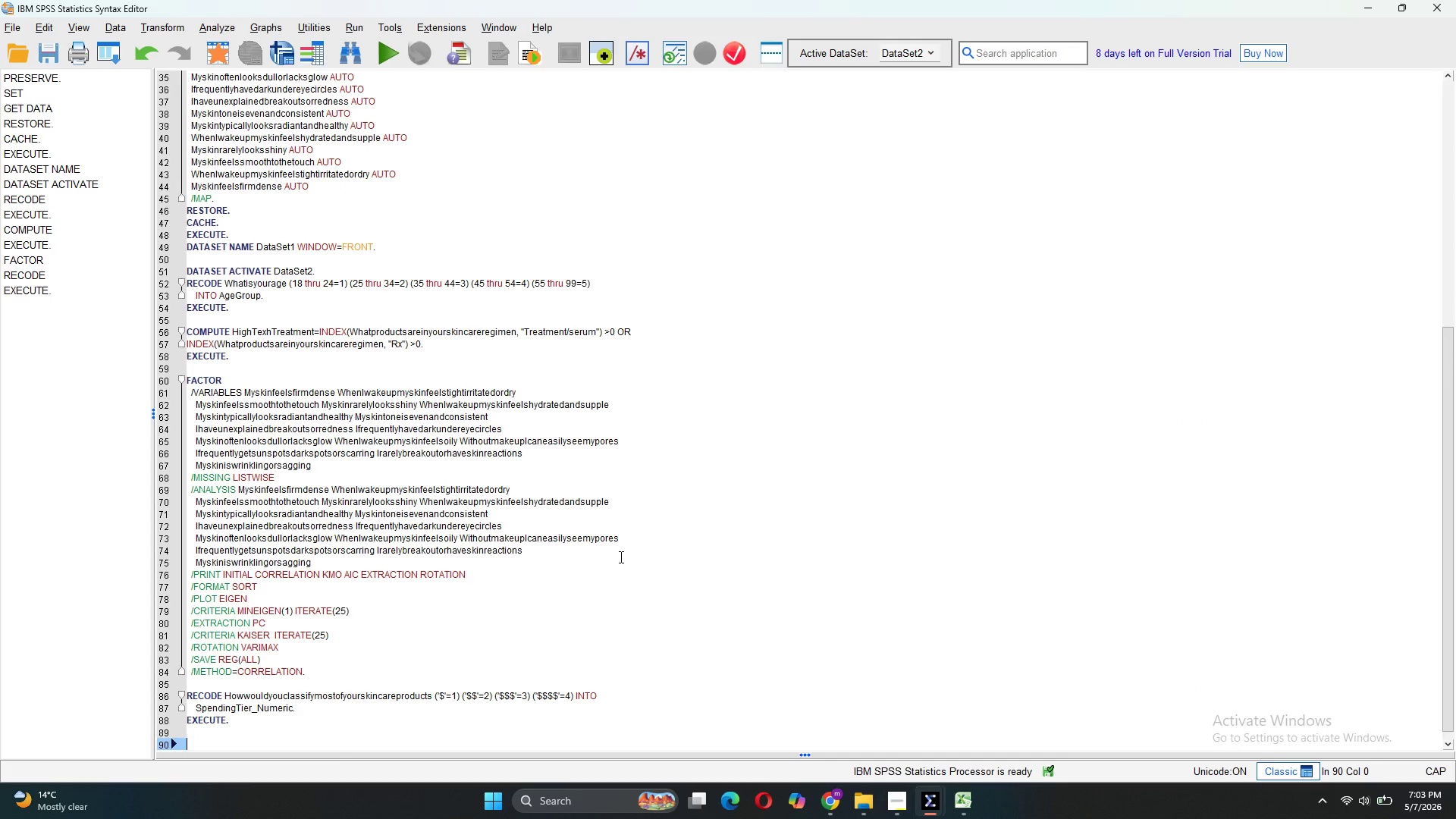 
wait(10.0)
 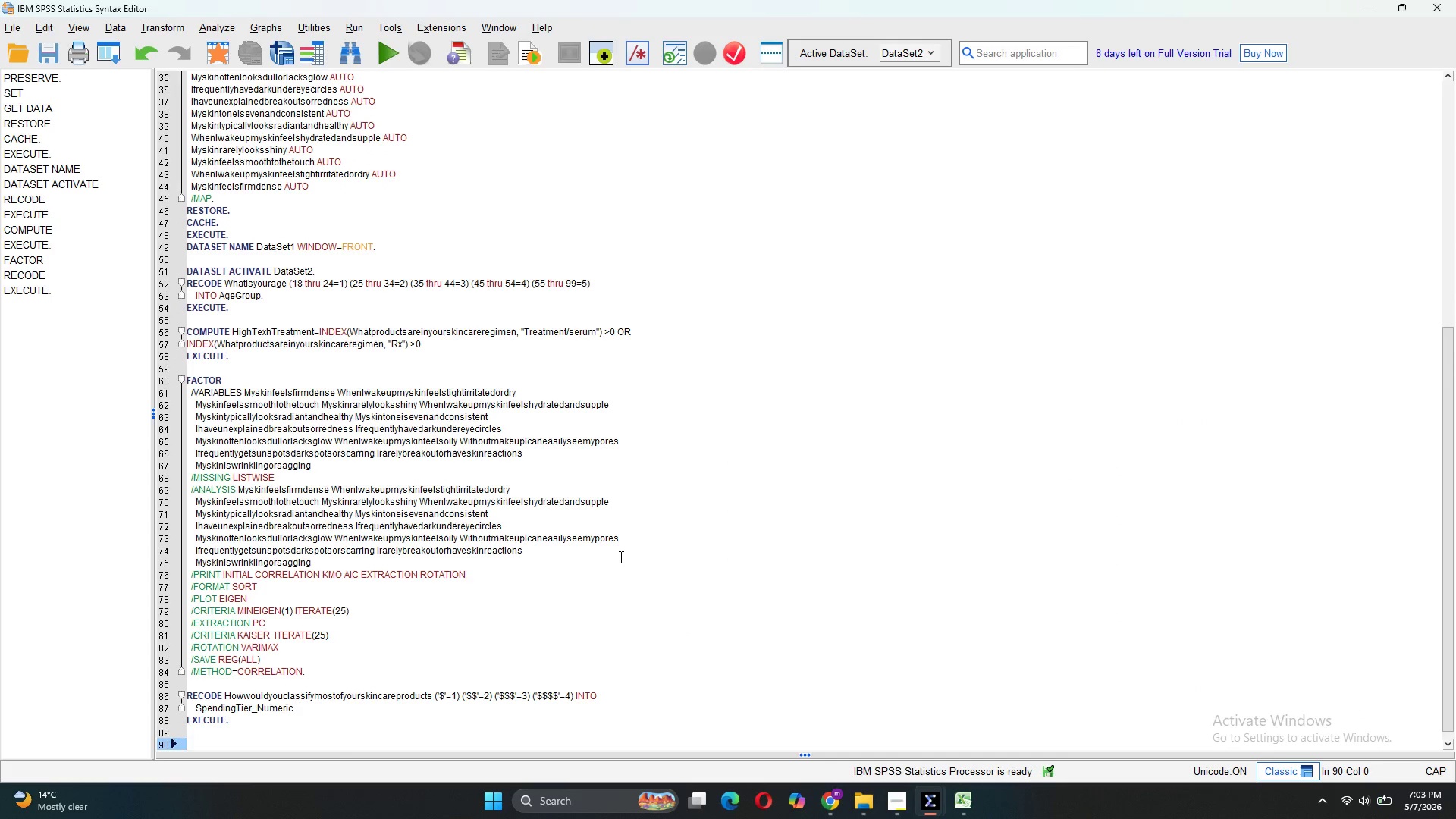 
type(COMPUTE PrimaryCO)
key(Backspace)
type(oncern)
 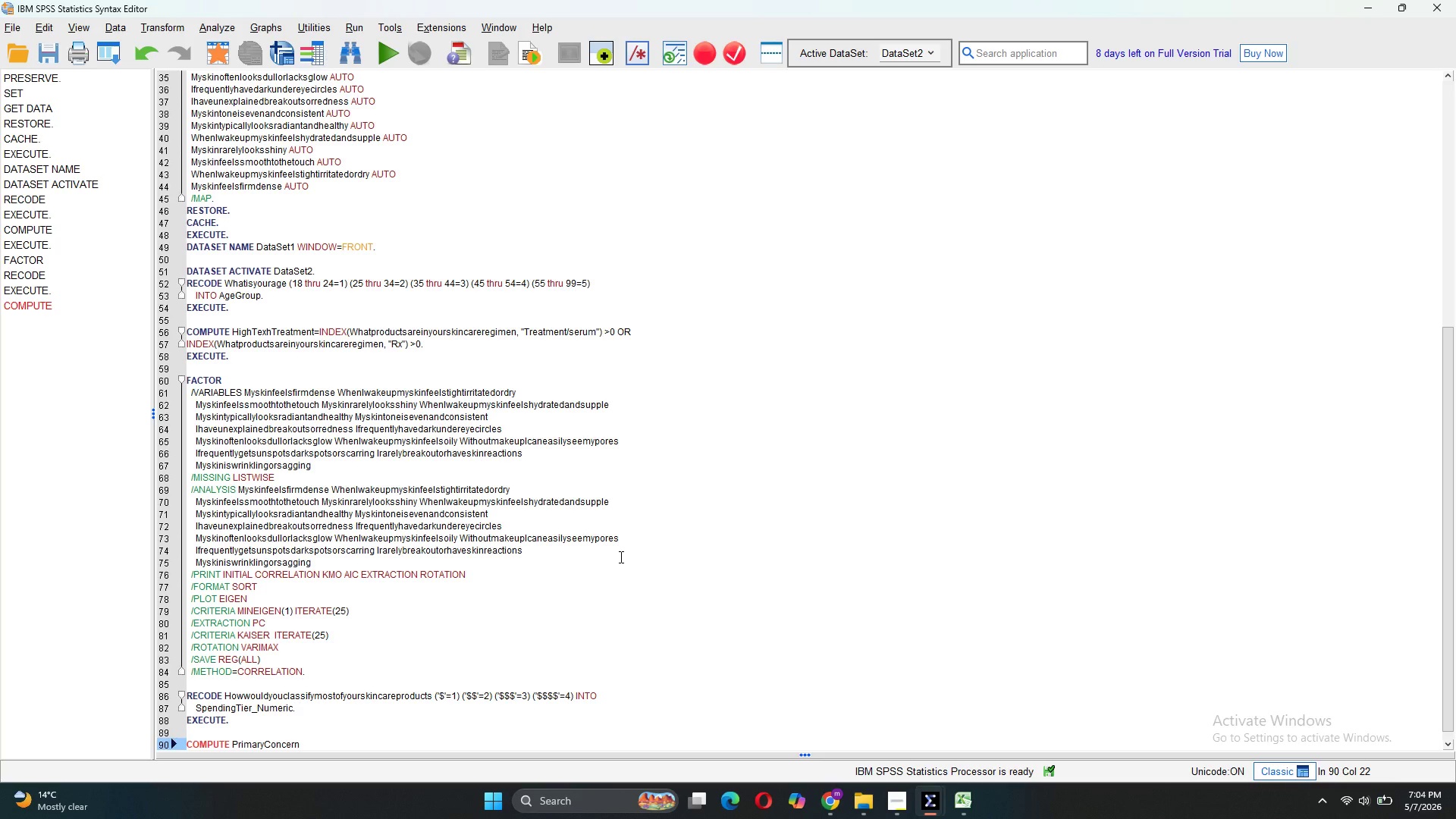 
wait(6.48)
 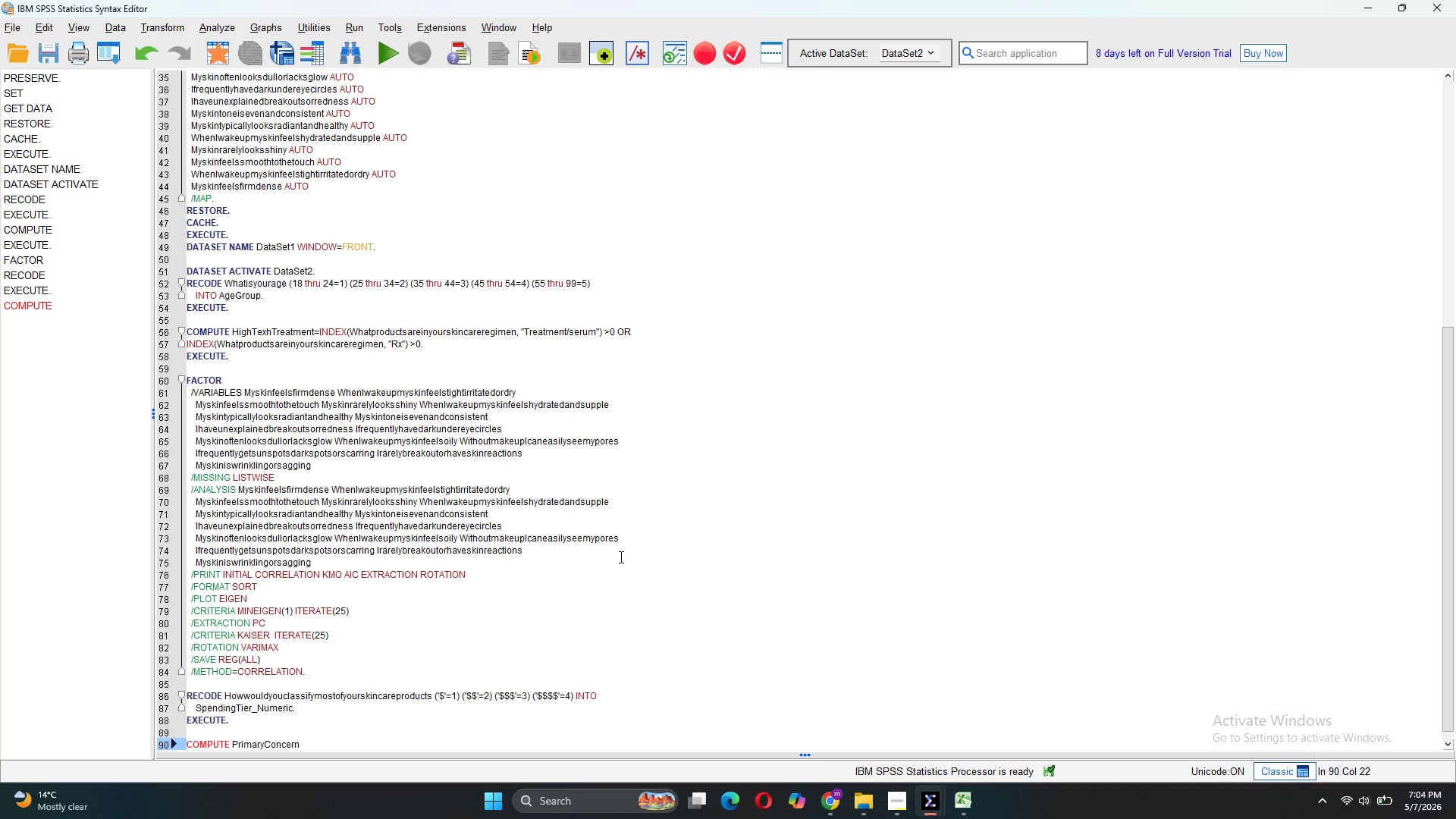 
key(Equal)
 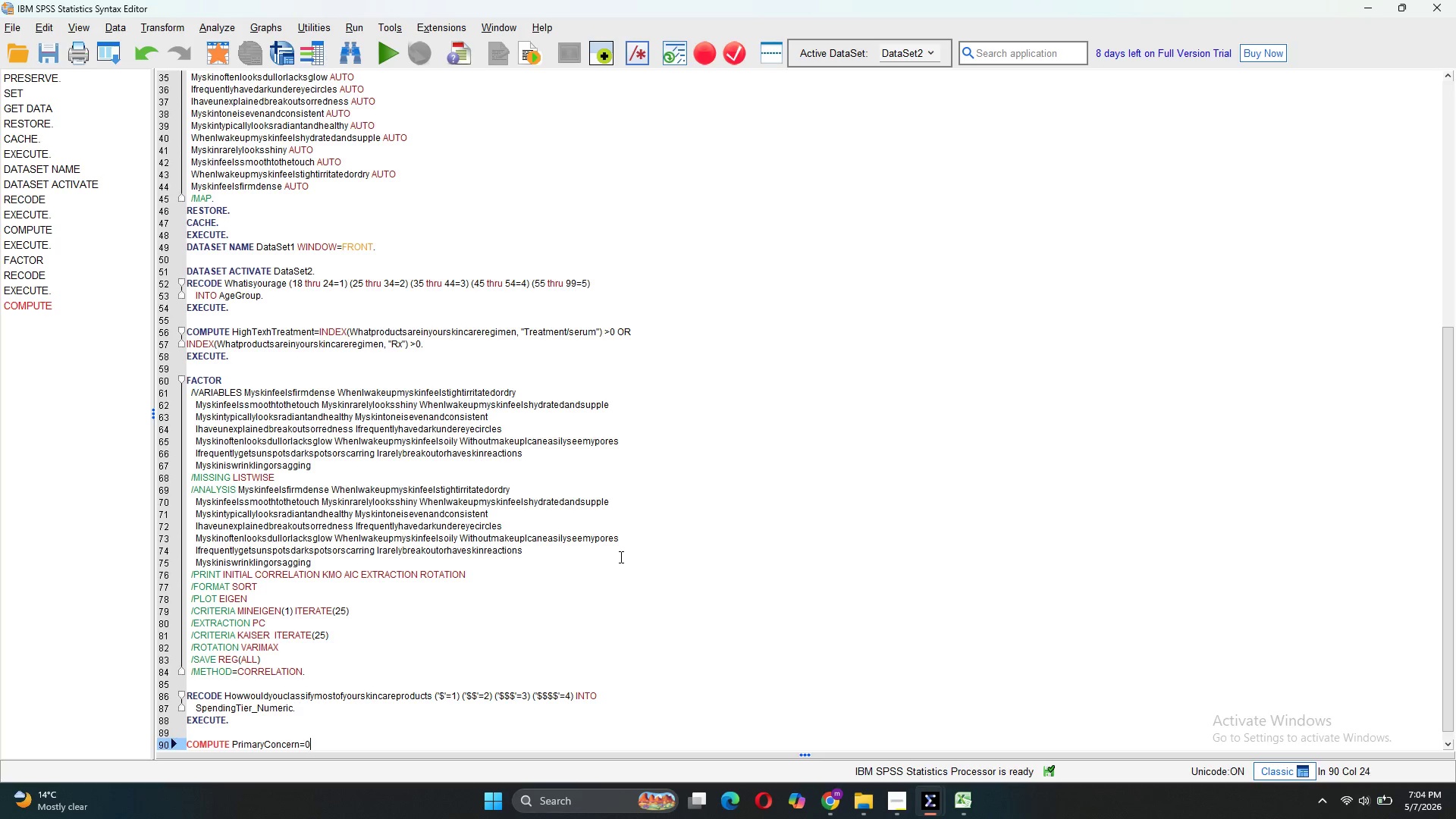 
key(0)
 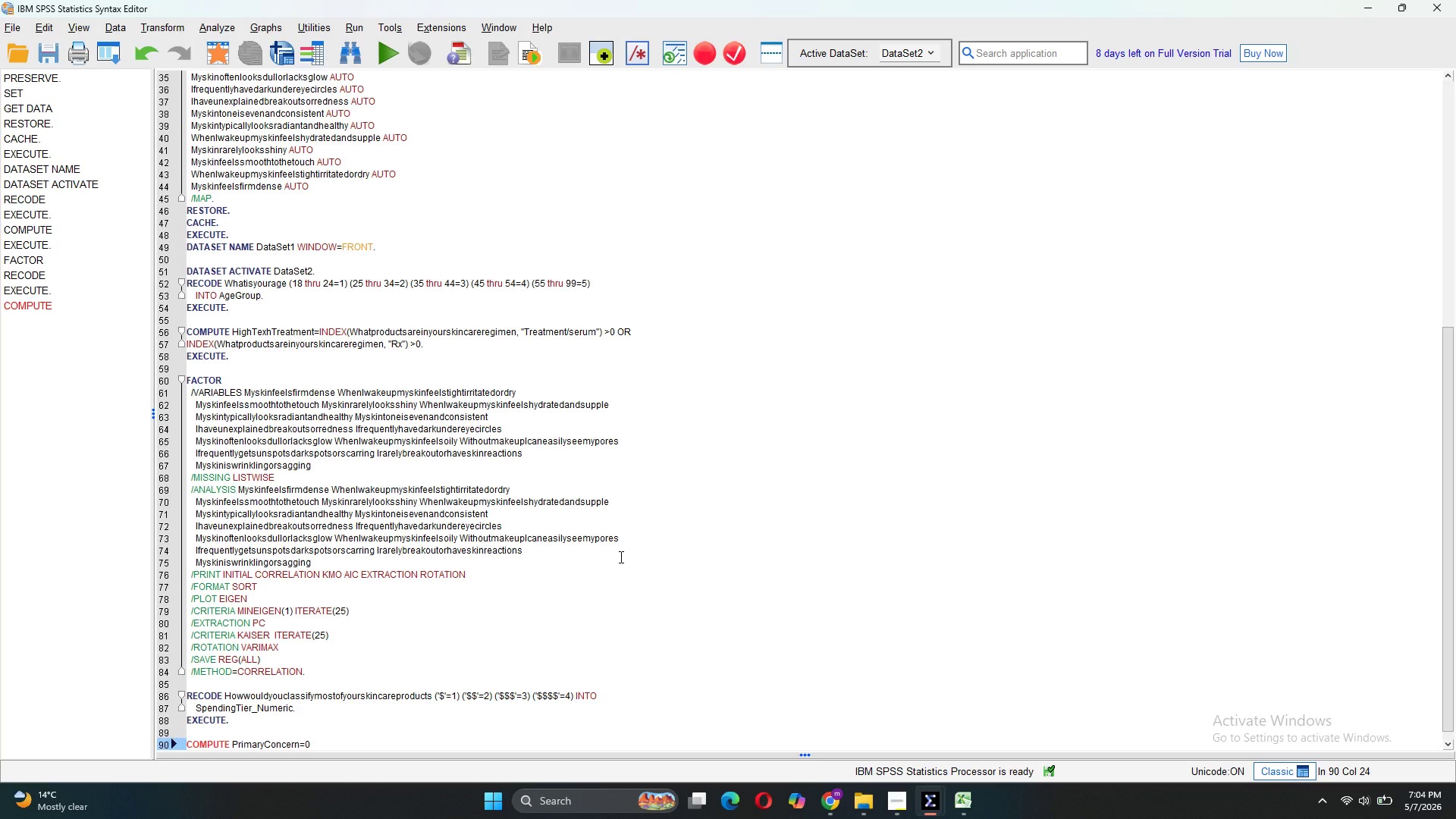 
key(Period)
 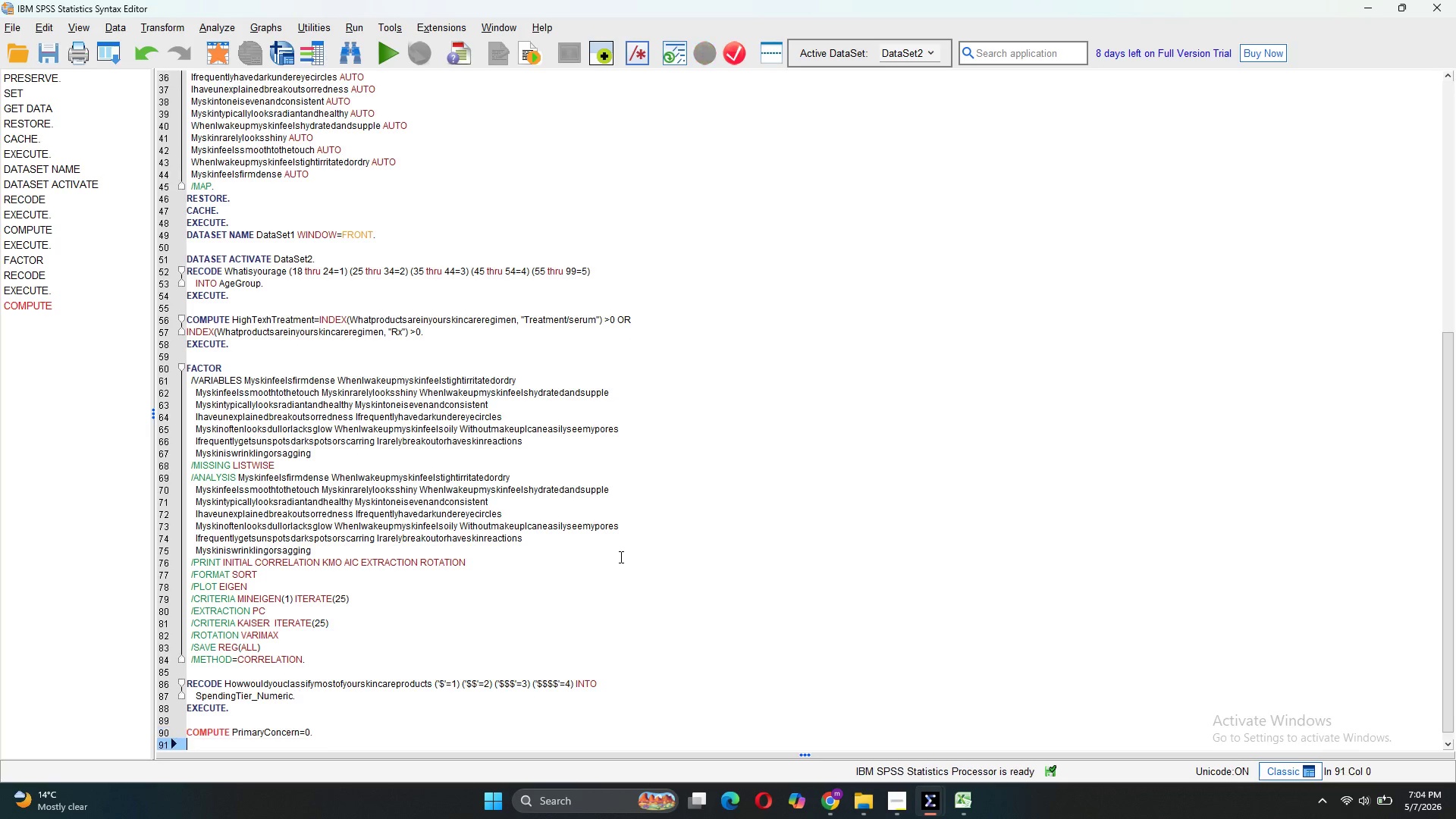 
key(Enter)
 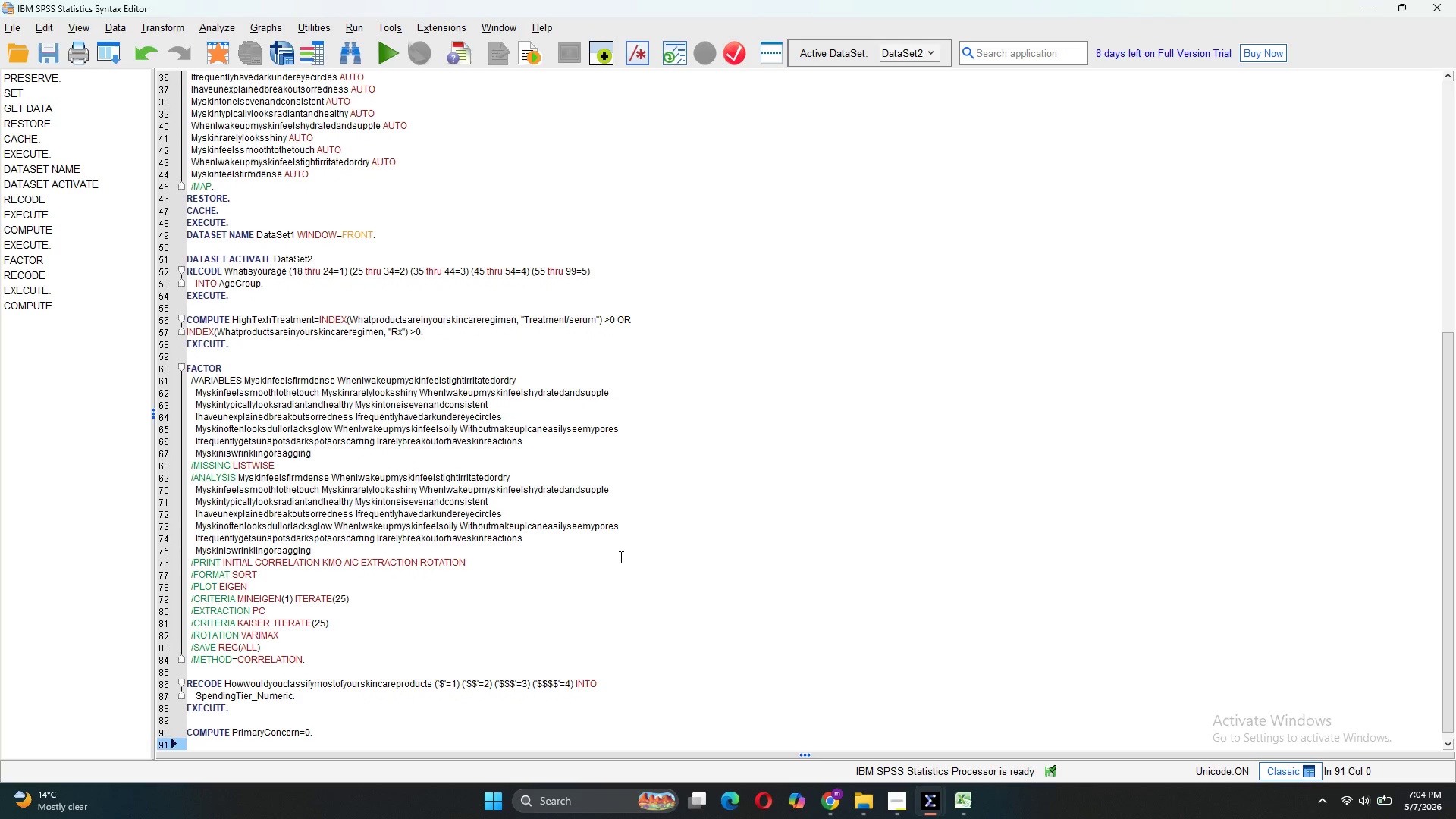 
wait(5.75)
 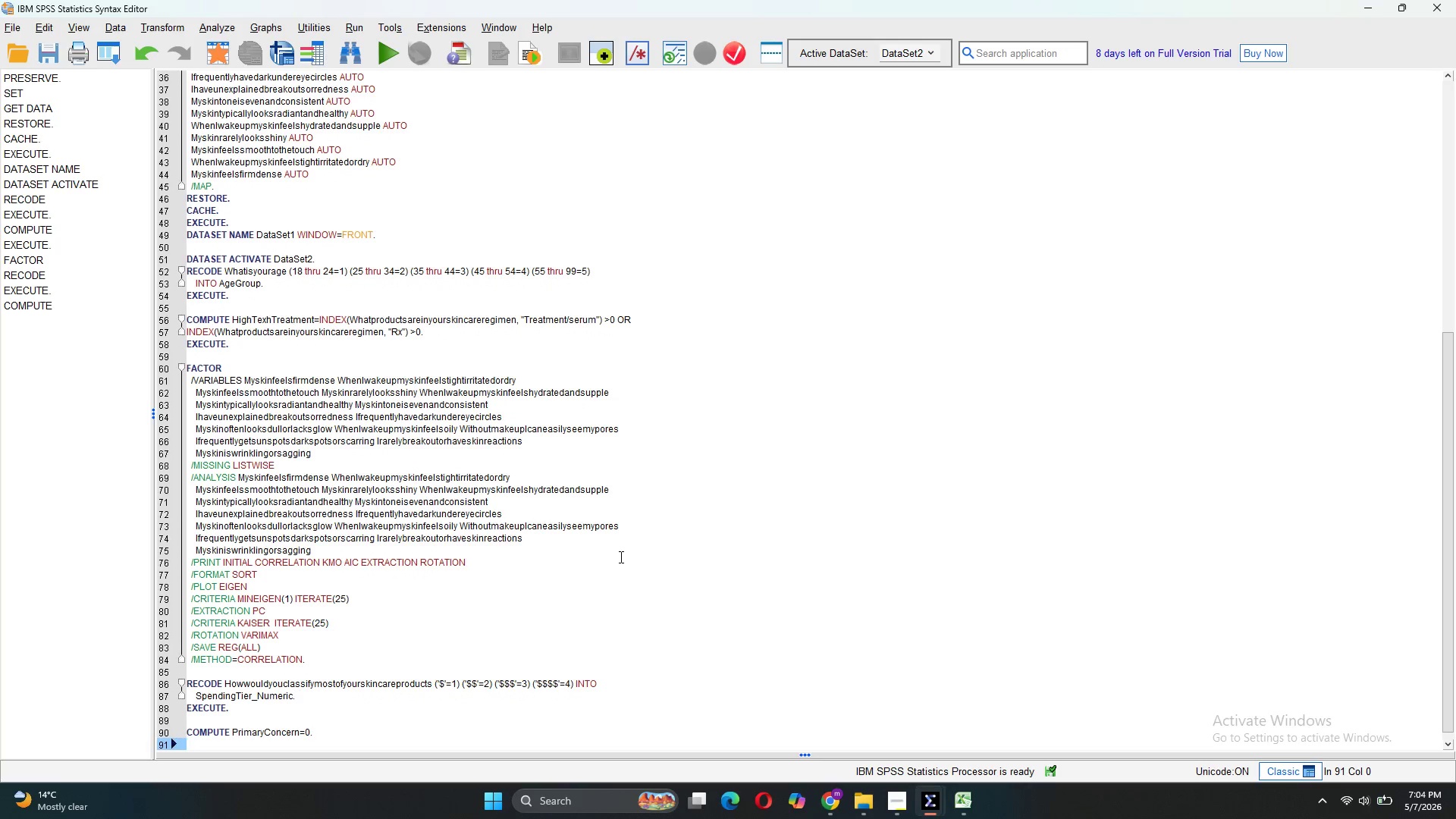 
type(* Priority 1: Anti-aging)
 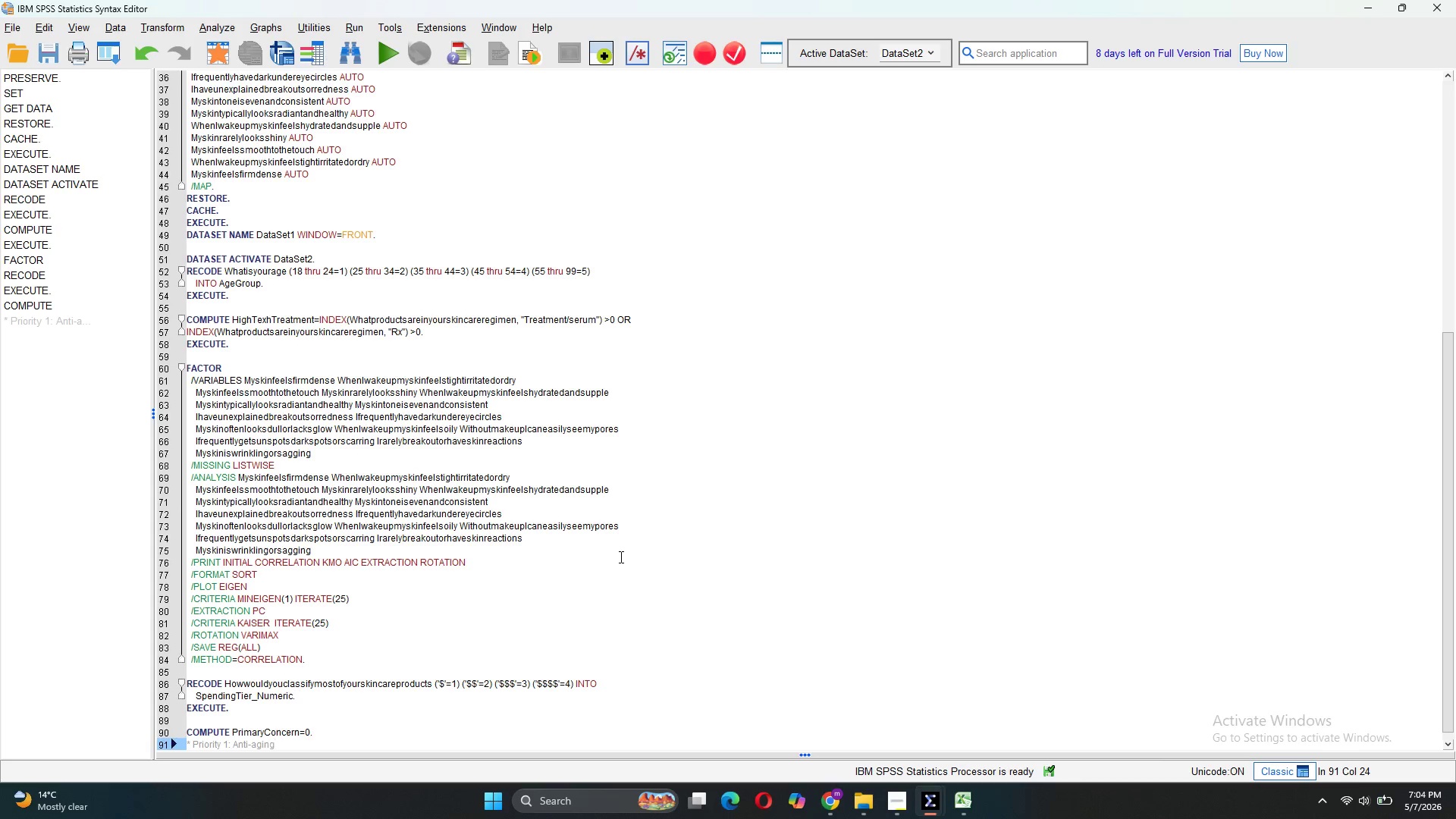 
hold_key(key=ShiftRight, duration=0.45)
 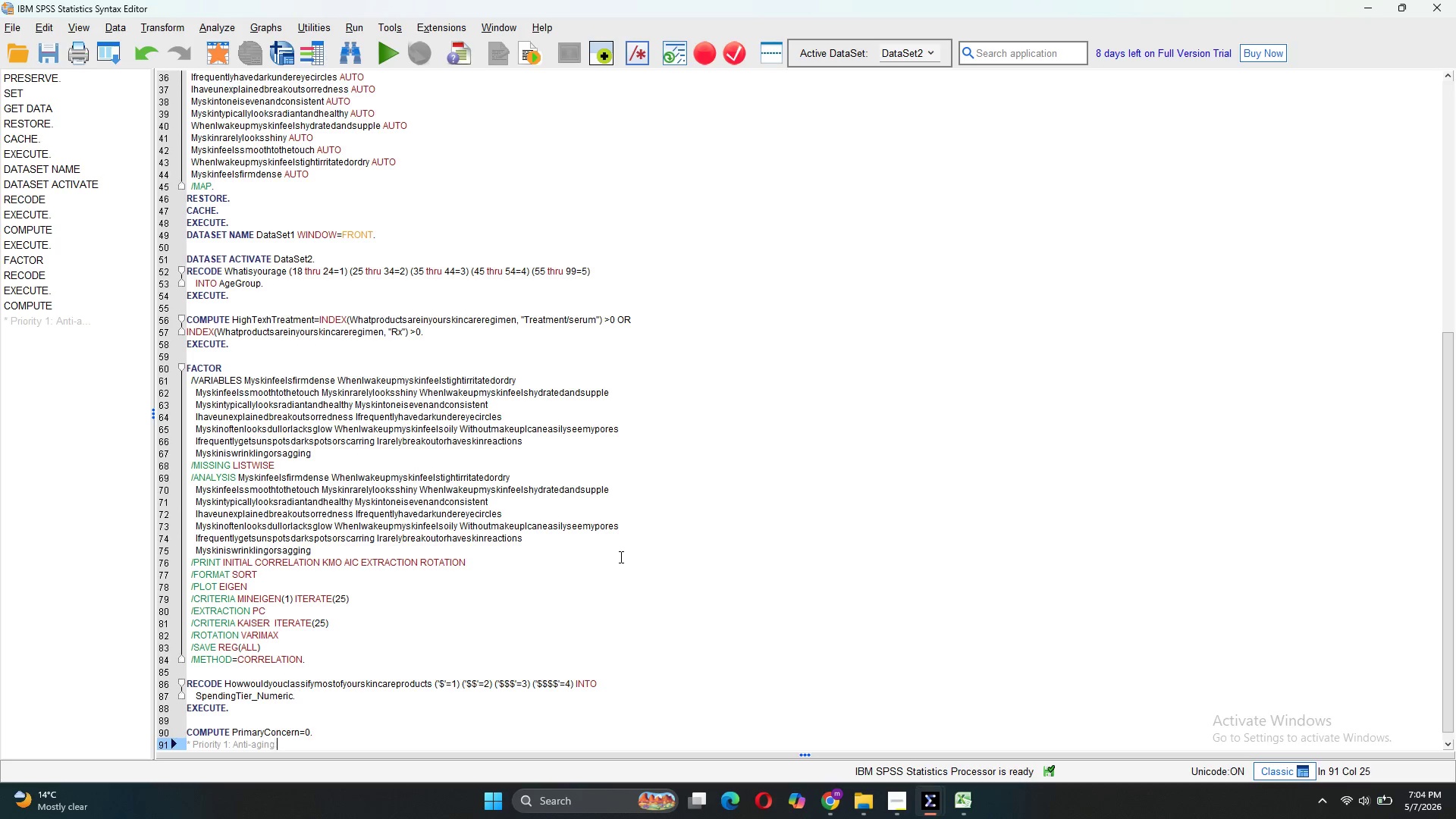 
type( (lines,wrinkles,sagging).)
 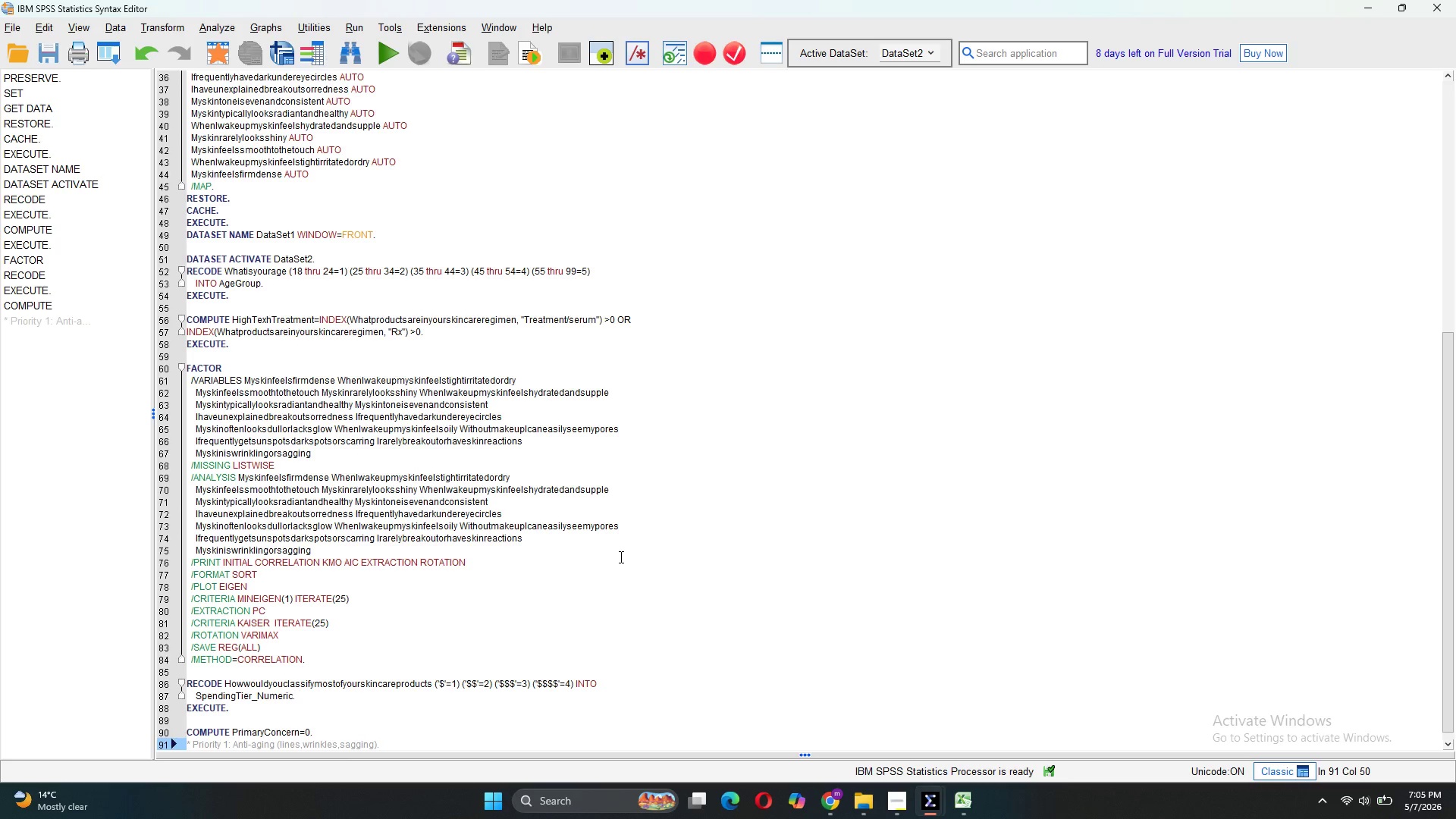 
key(Enter)
 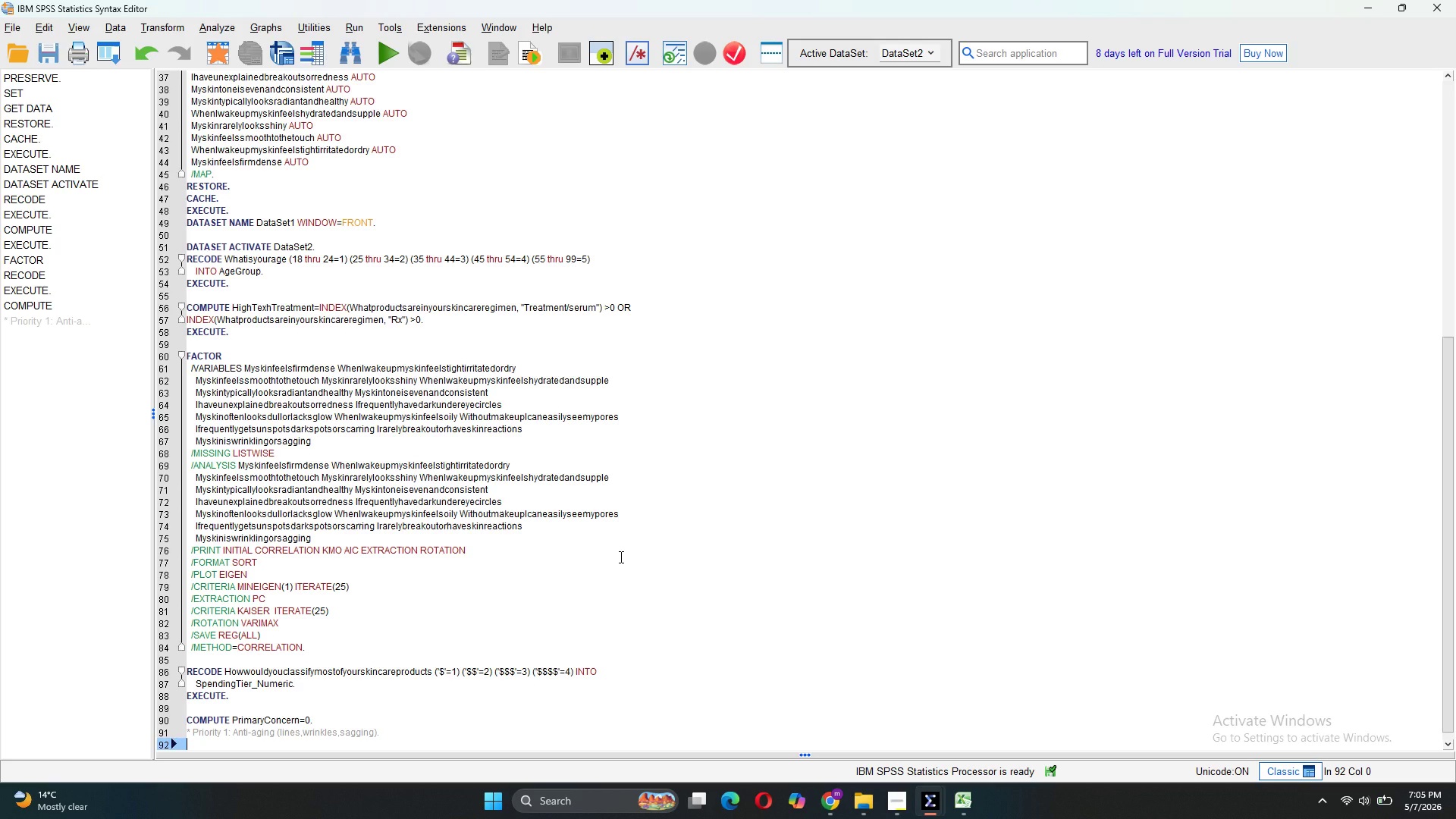 
type(IF)
 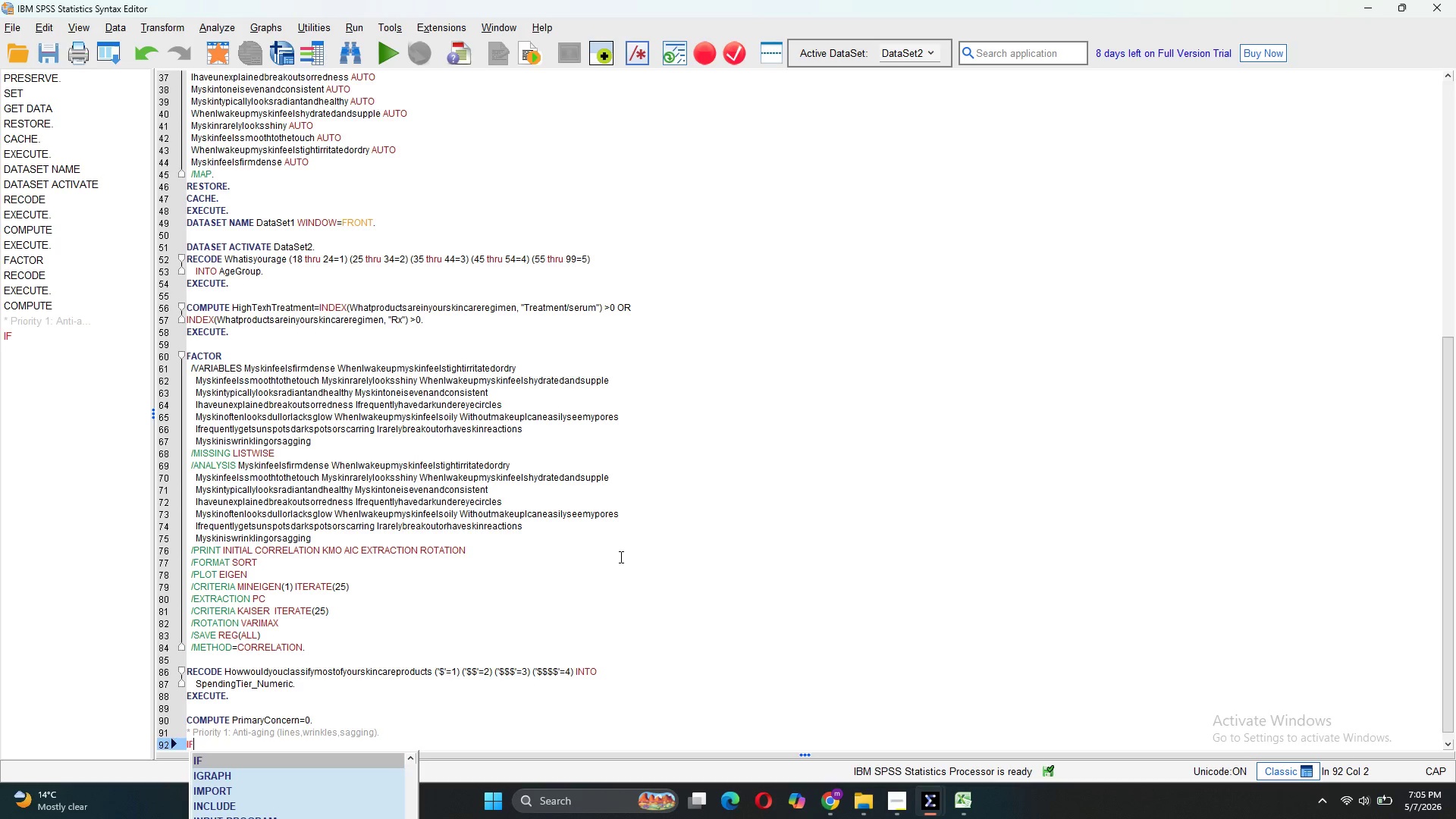 
type((INDEX(UPCASE)
 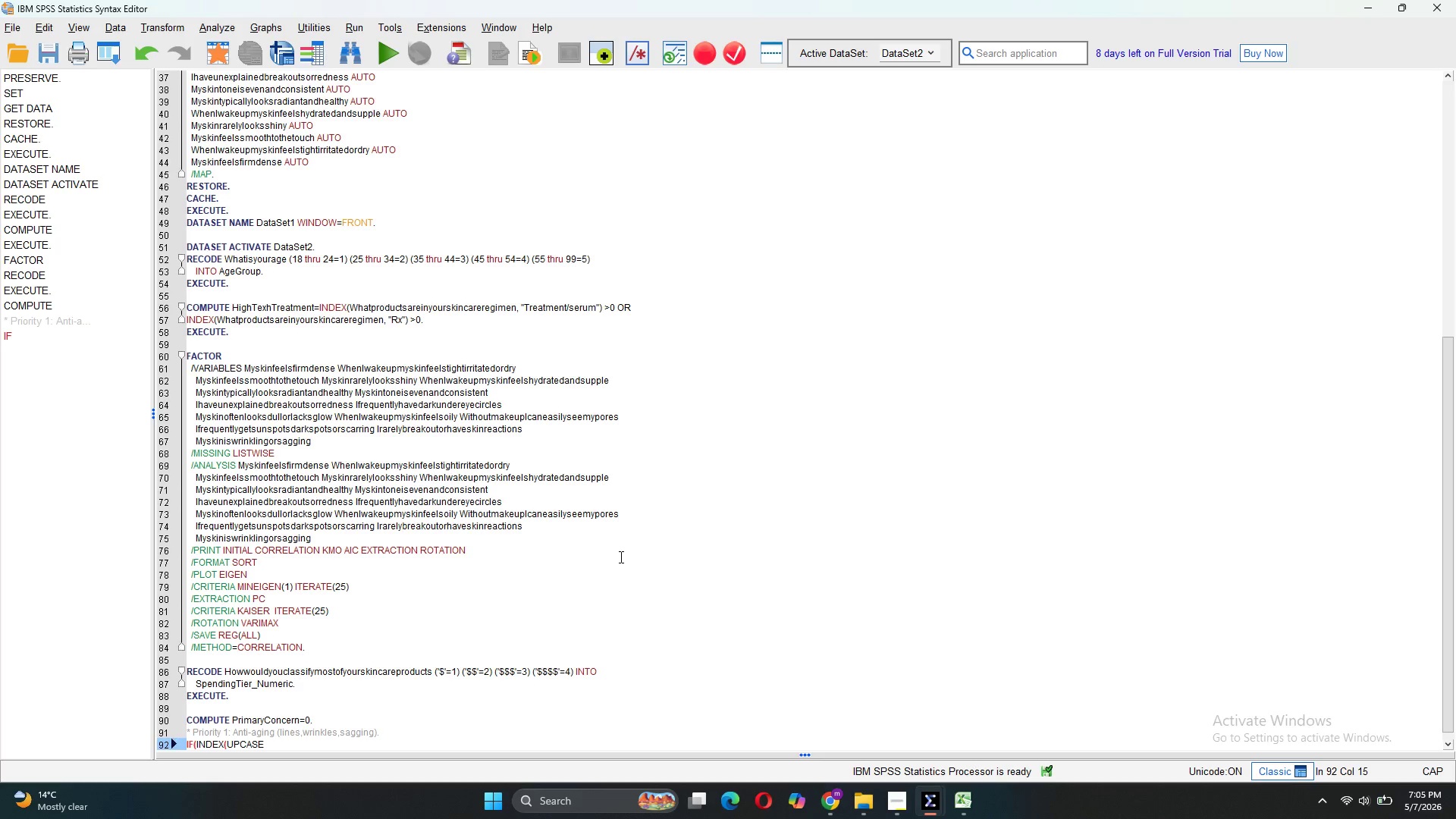 
key(Shift+9)
 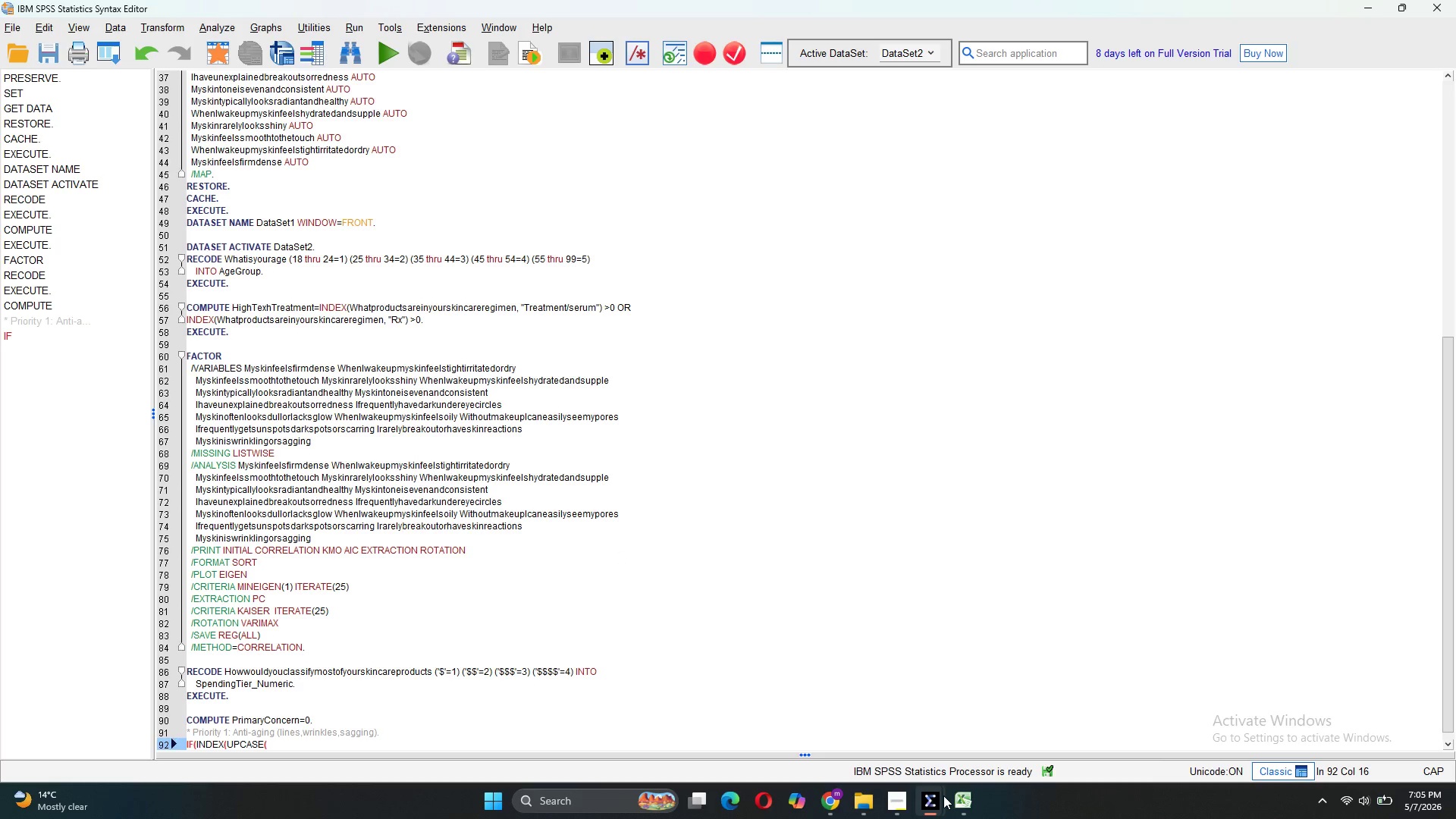 
wait(6.59)
 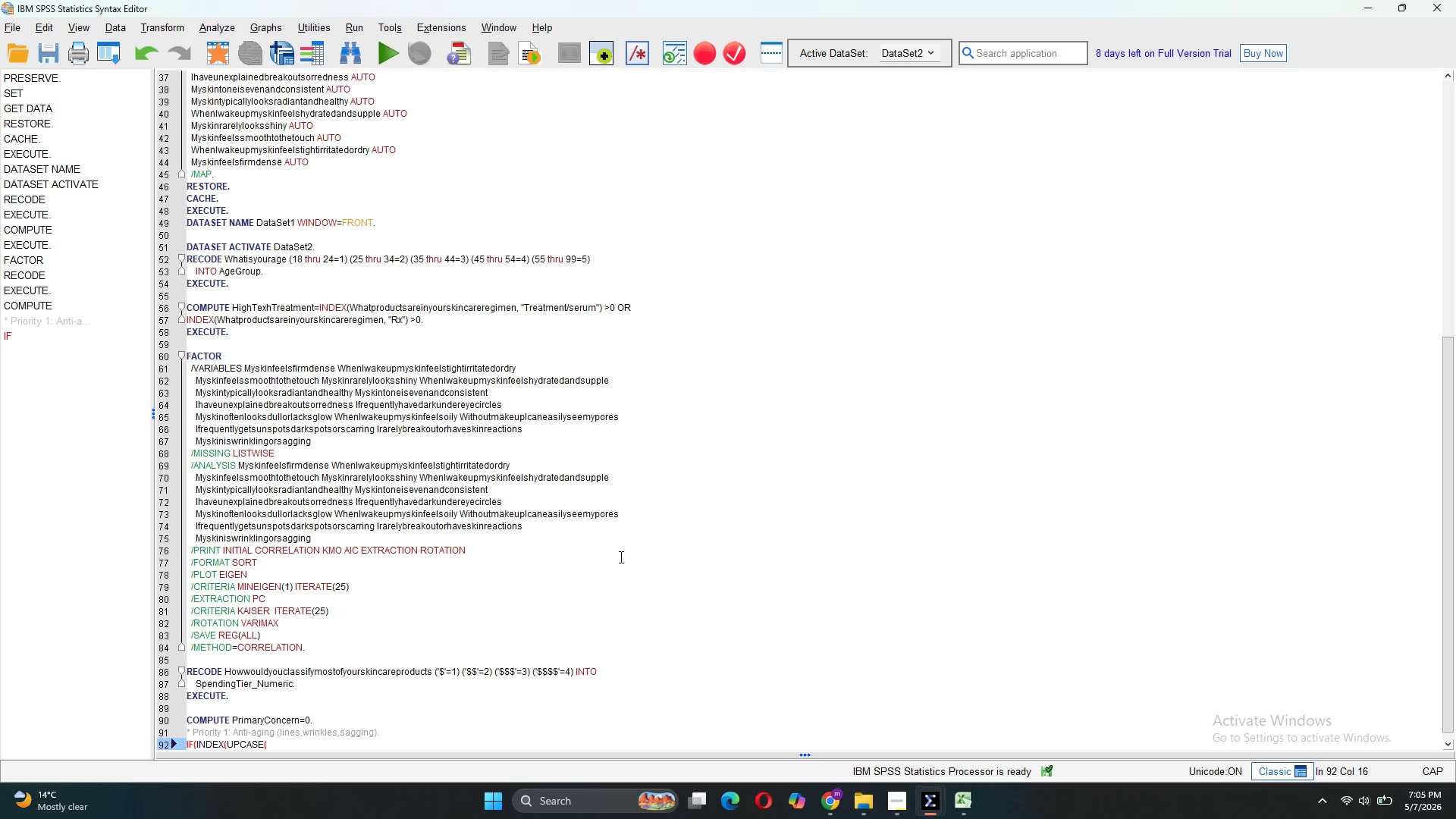 
left_click([1086, 741])
 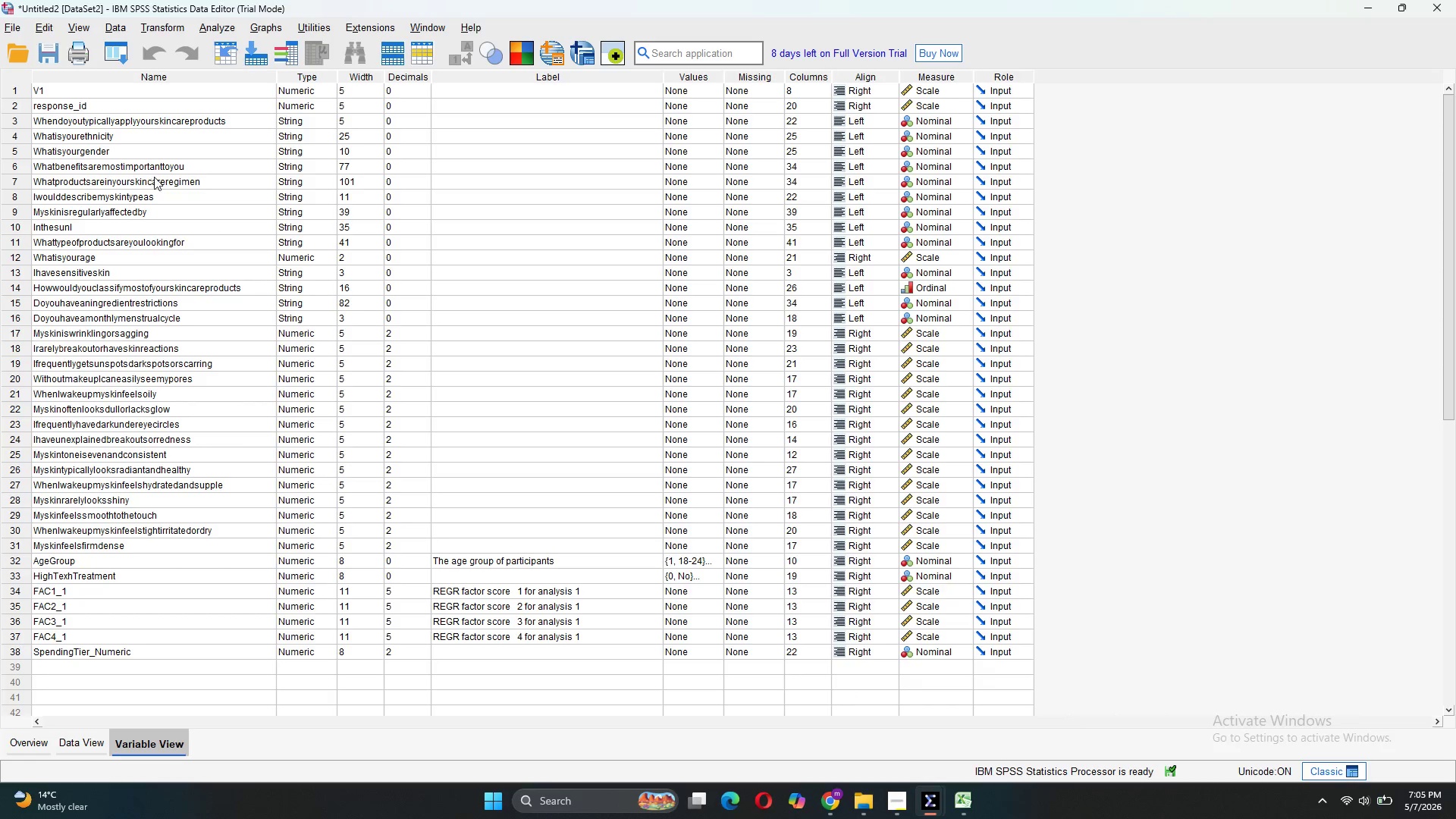 
right_click([162, 168])
 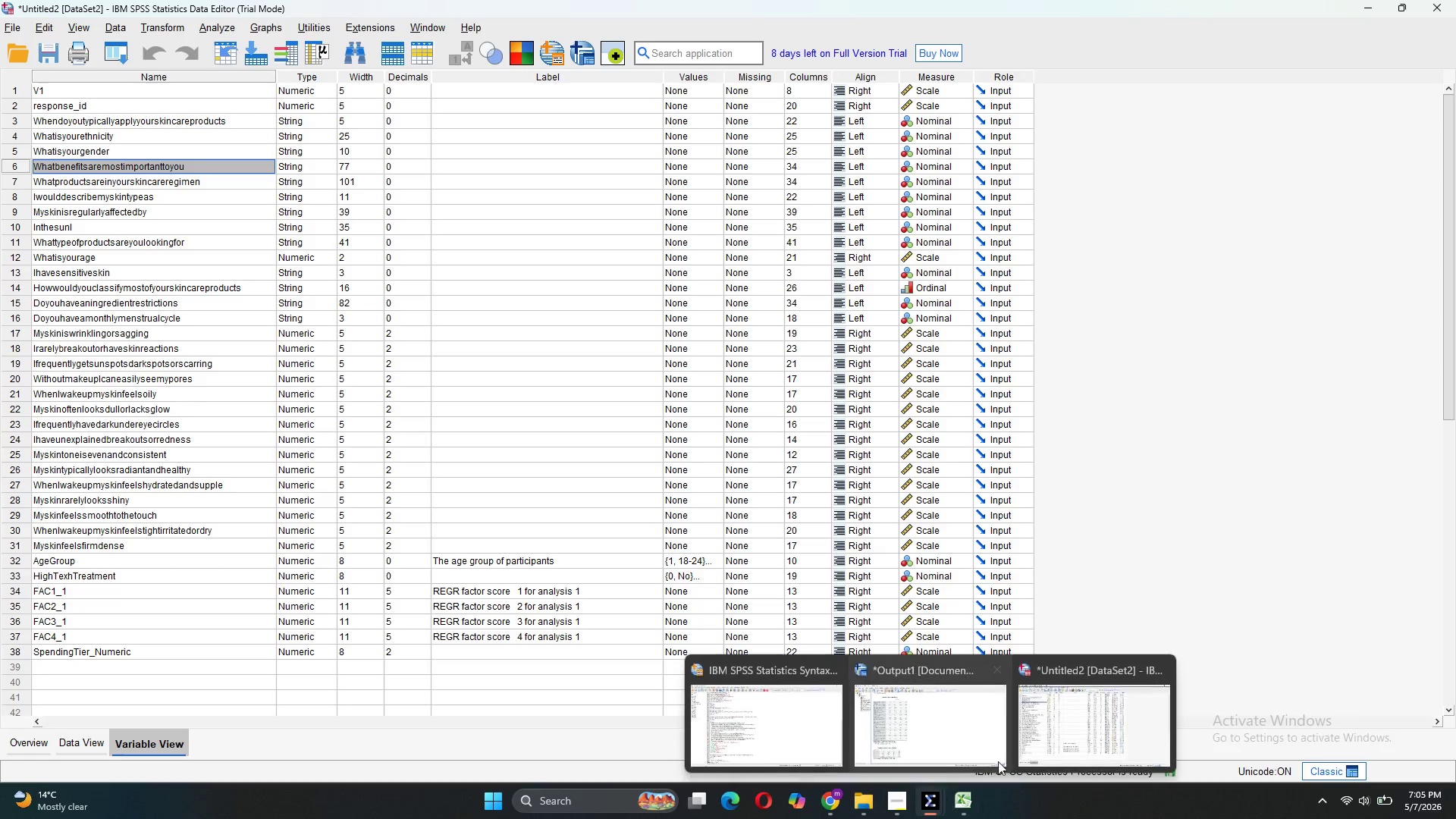 
left_click([795, 745])
 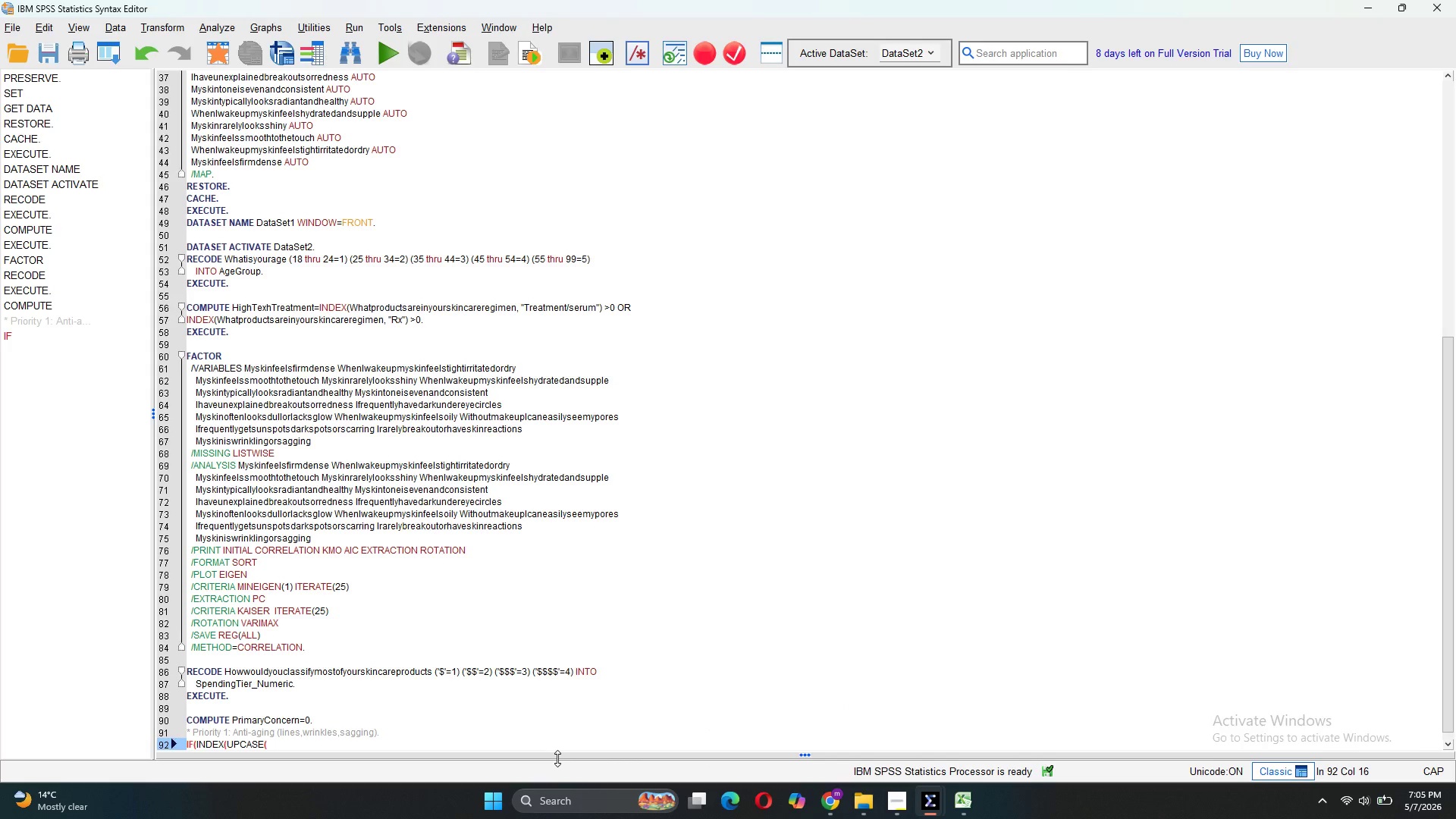 
key(Control+V)
 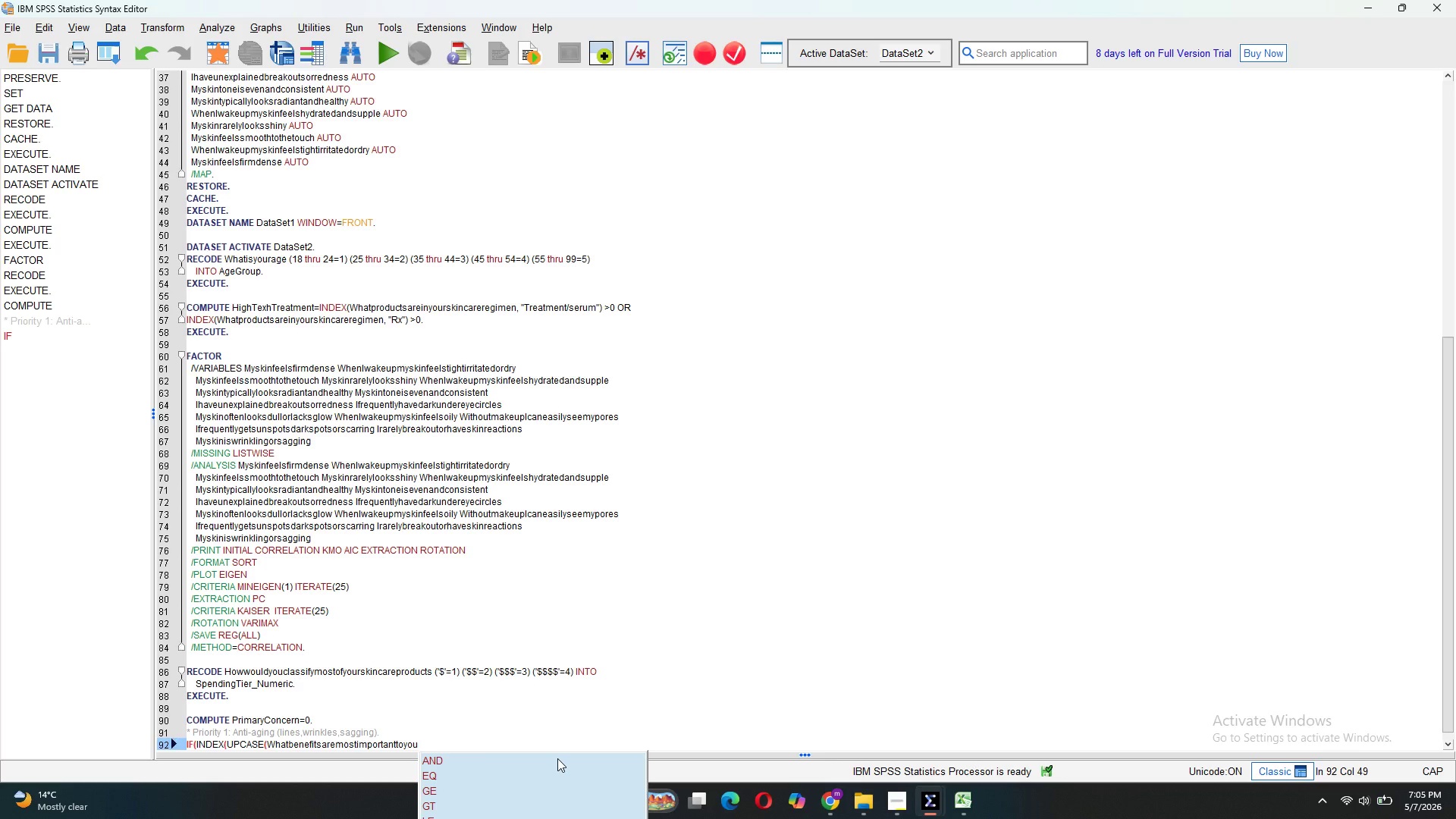 
key(Shift+0)
 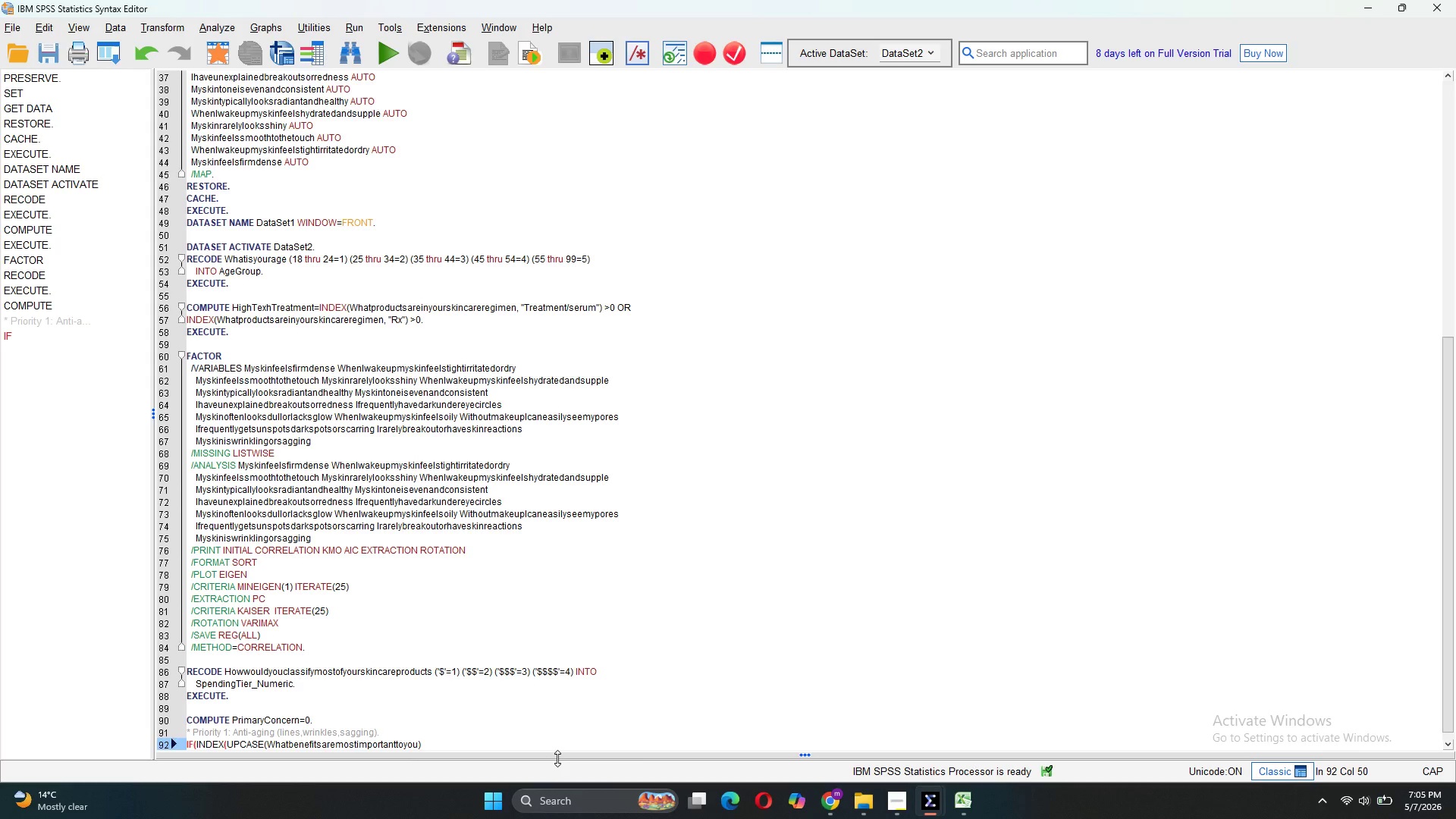 
wait(6.03)
 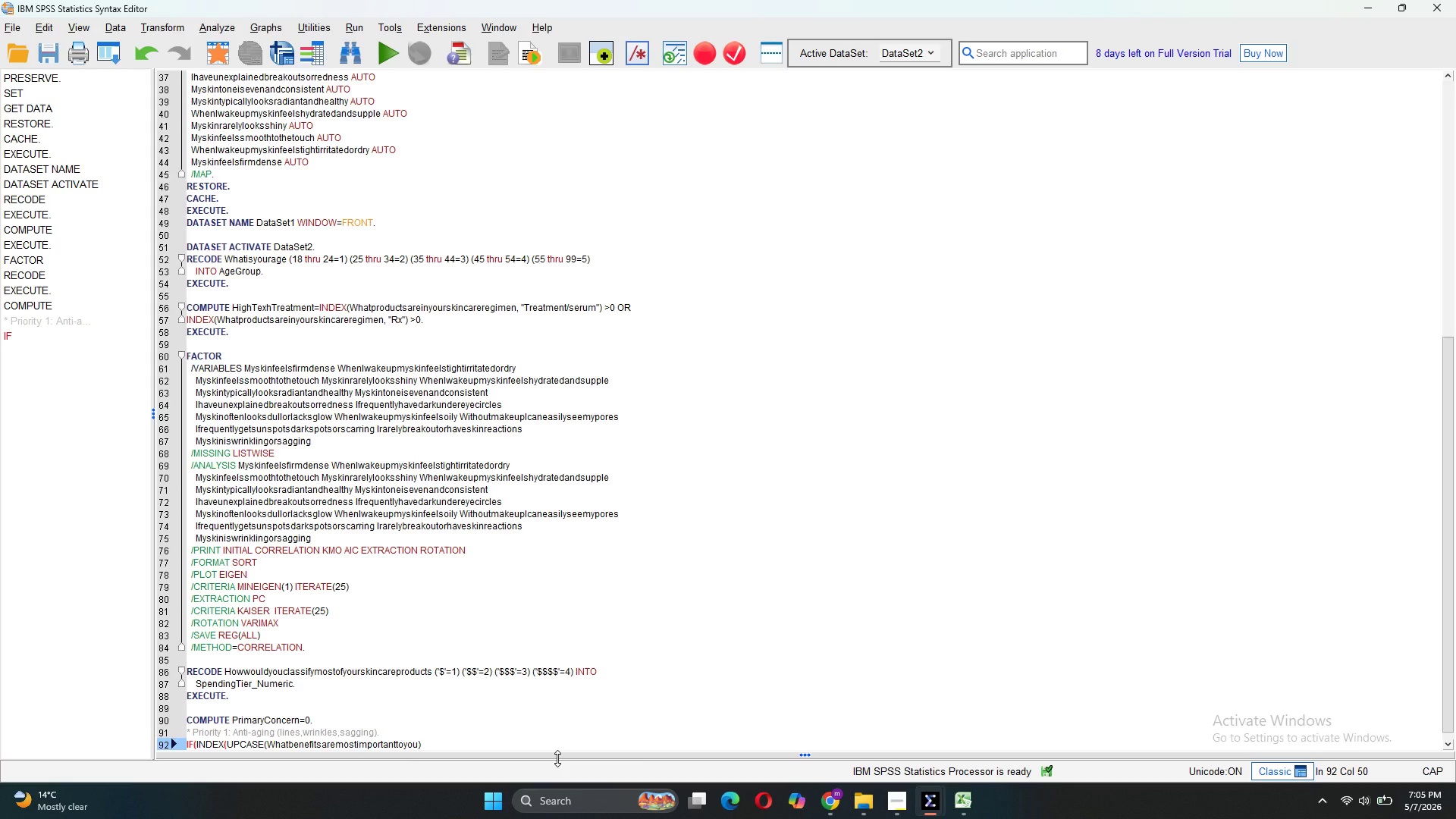 
type(, "Reduce)
key(Backspace)
key(Backspace)
key(Backspace)
key(Backspace)
key(Backspace)
type(EDUCE LINES)
 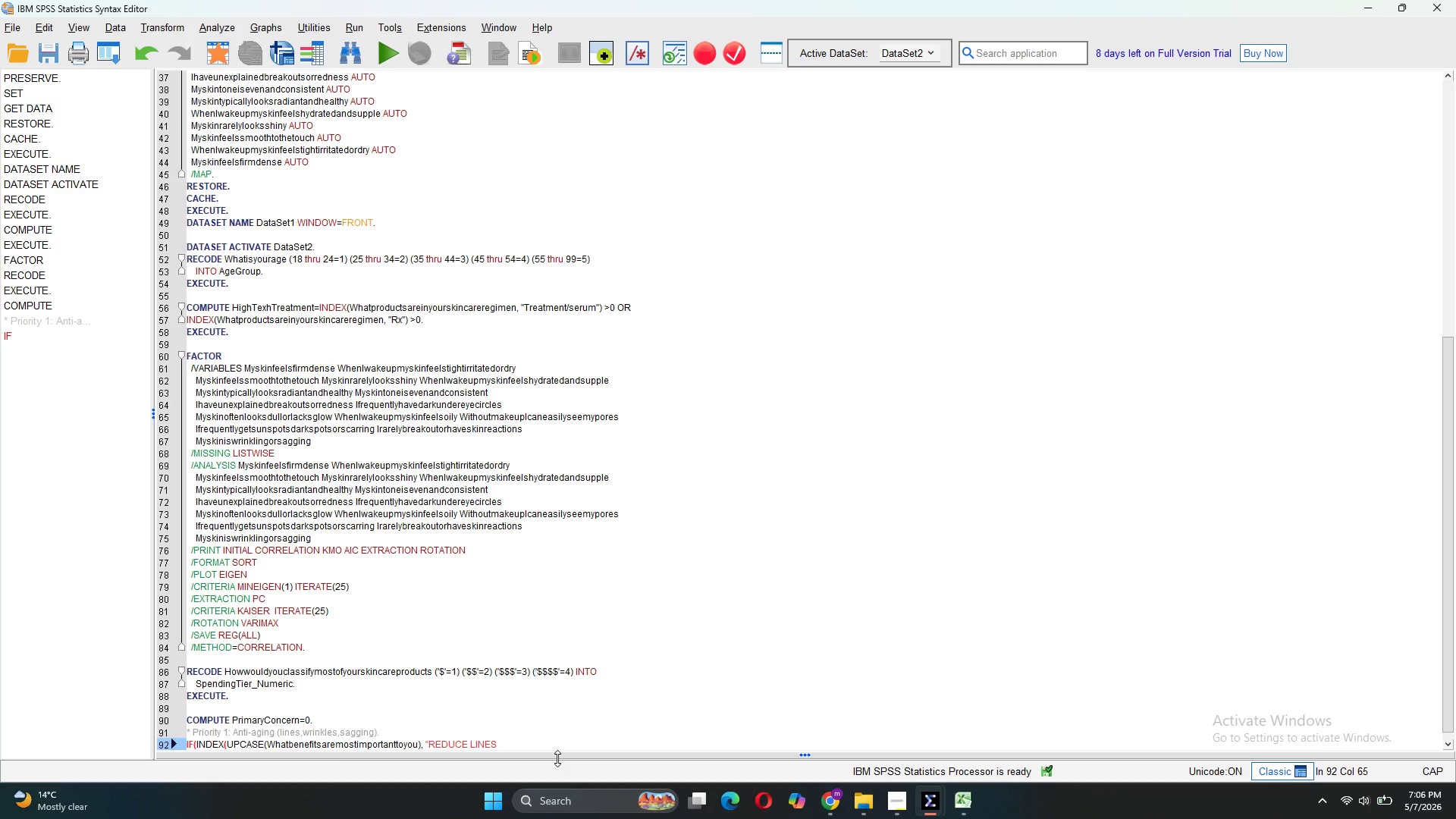 
wait(16.52)
 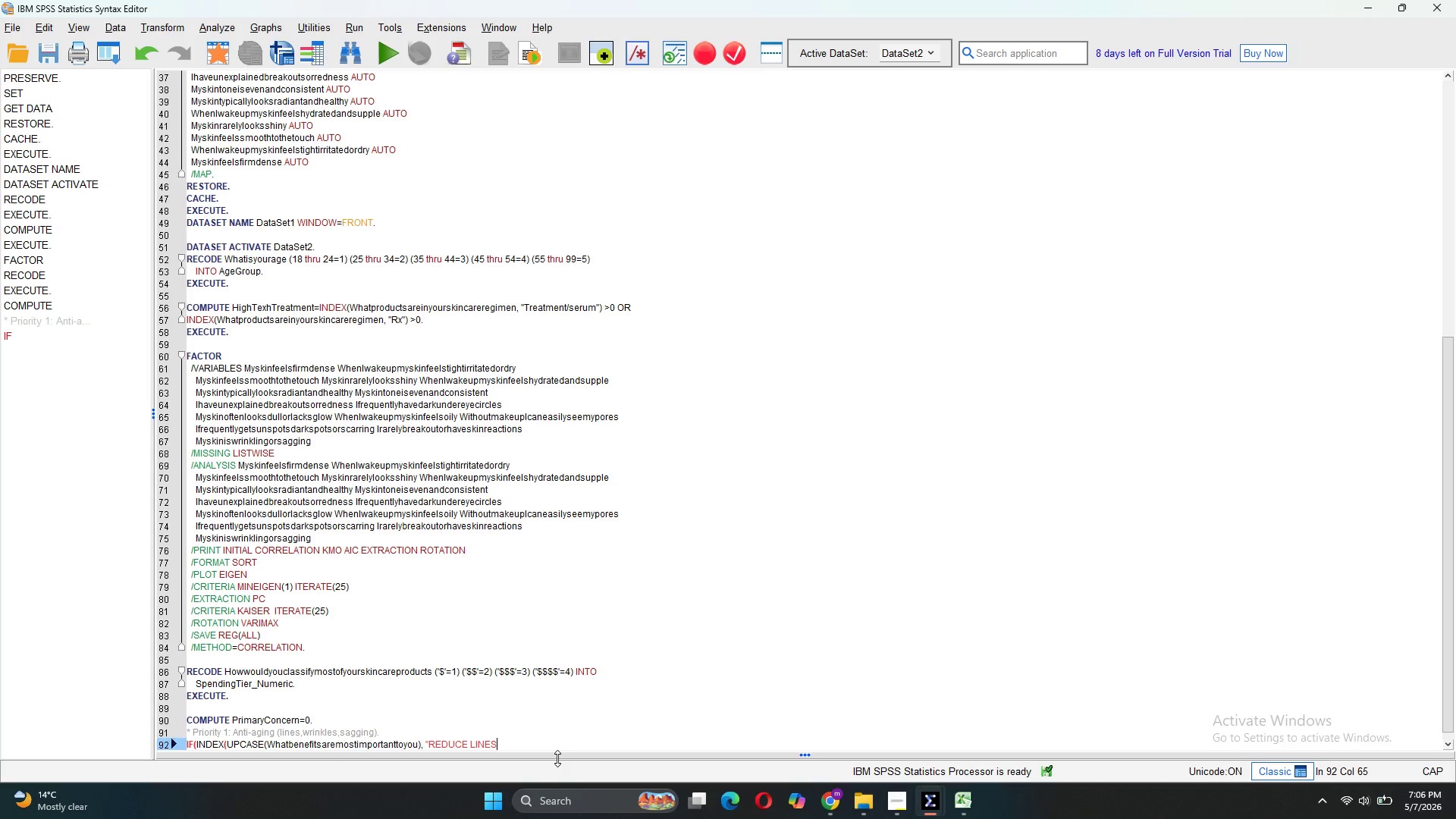 
mouse_move([920, 802])
 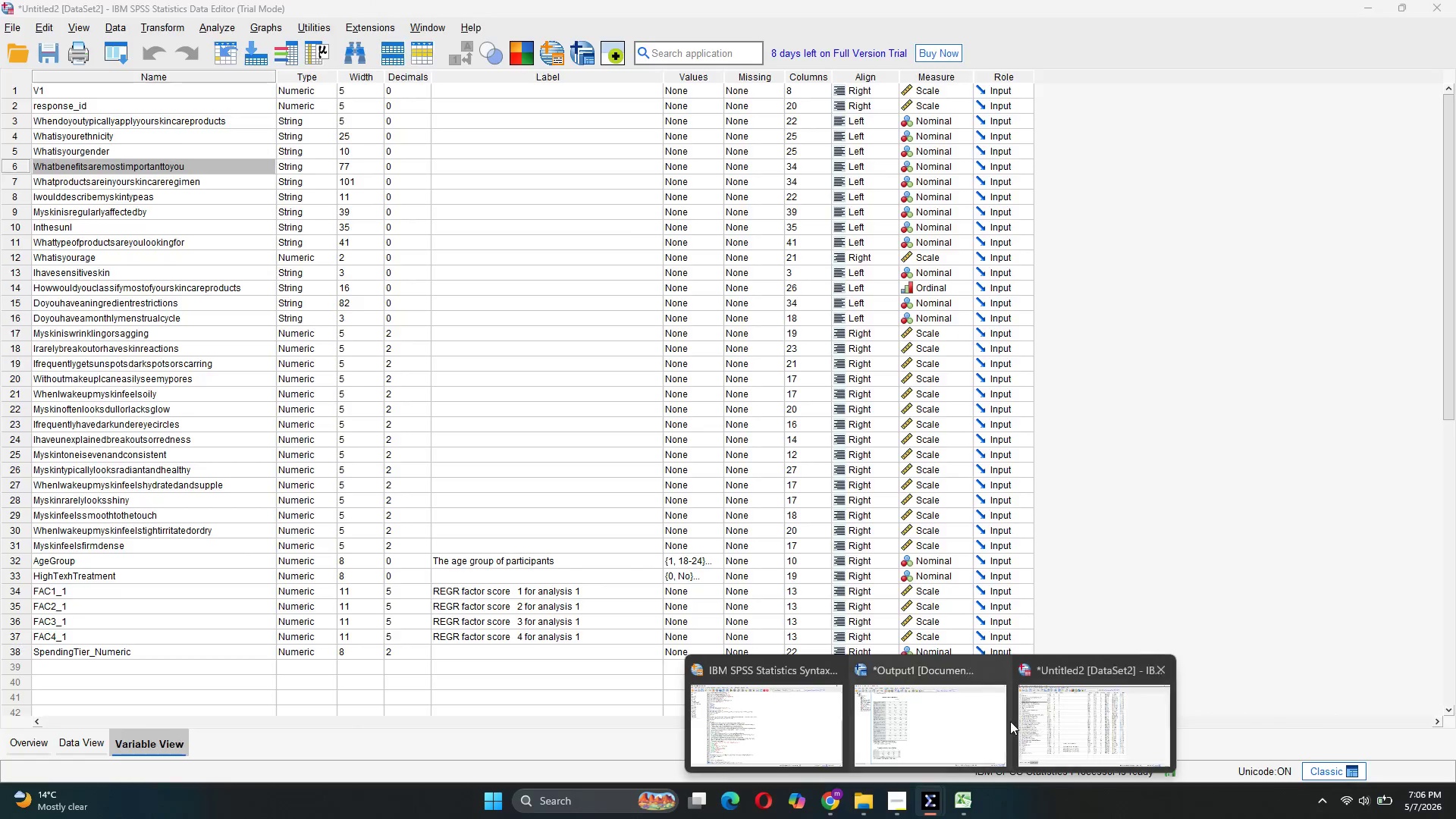 
left_click([1087, 730])
 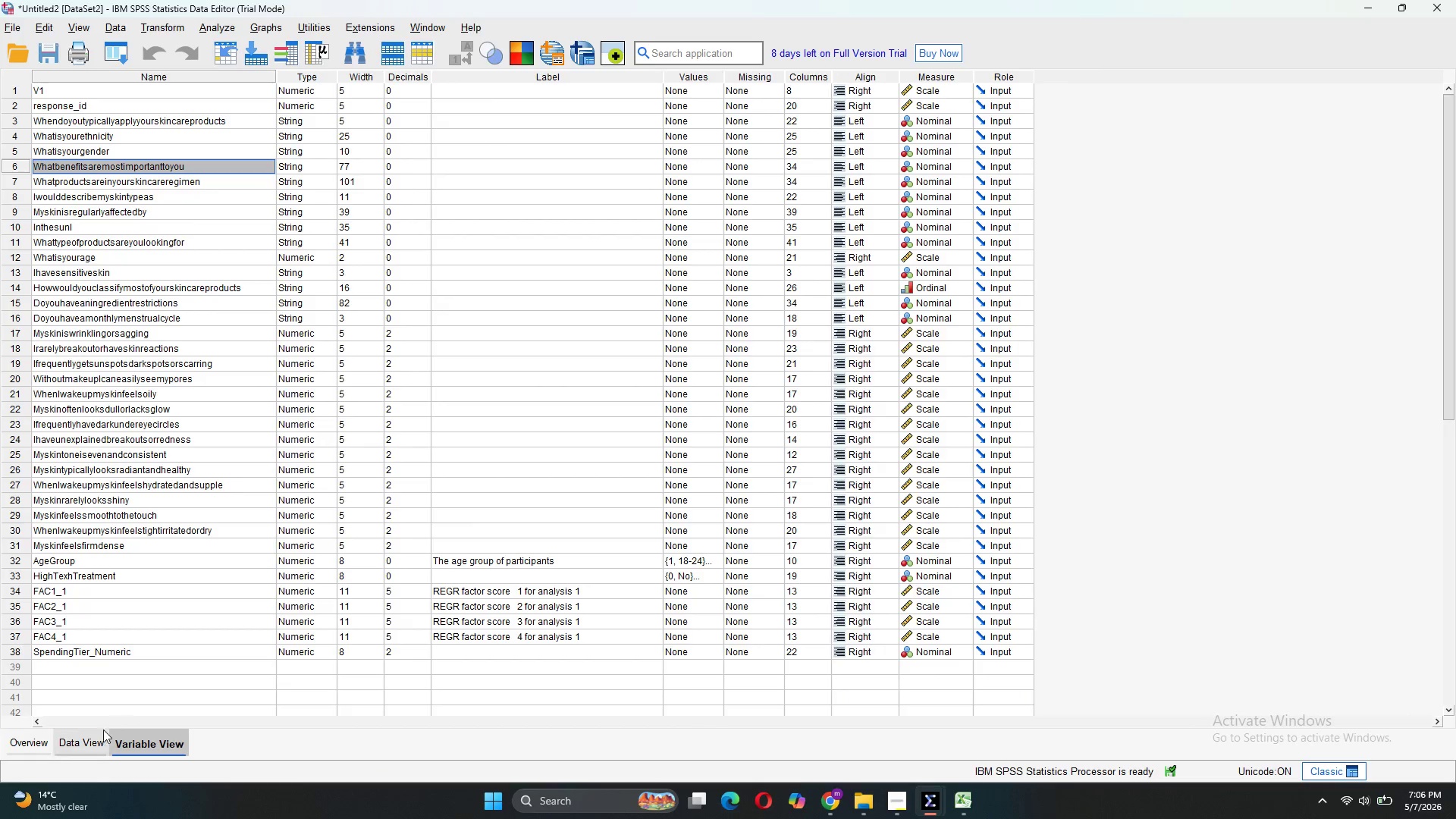 
left_click([87, 739])
 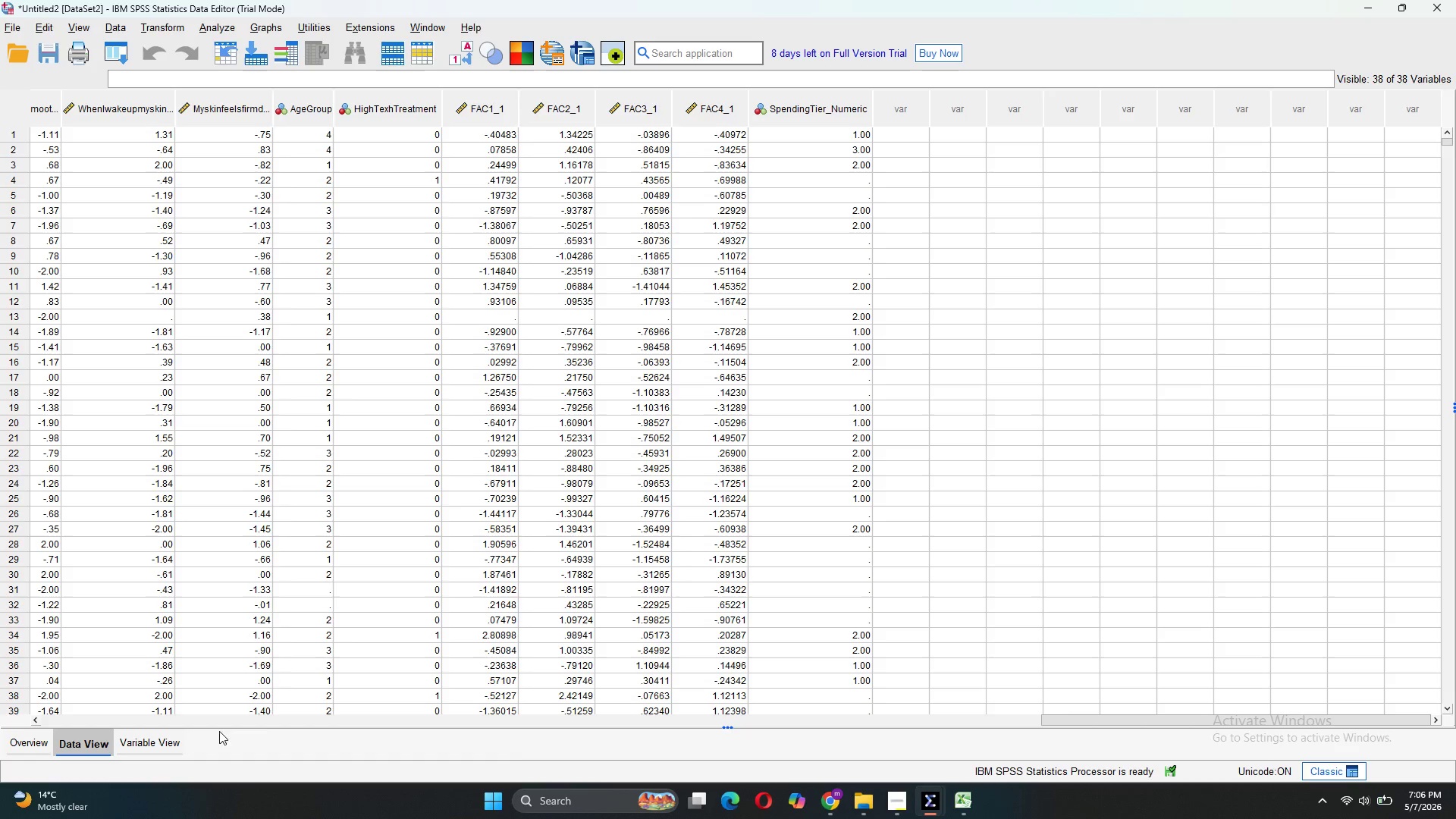 
wait(5.3)
 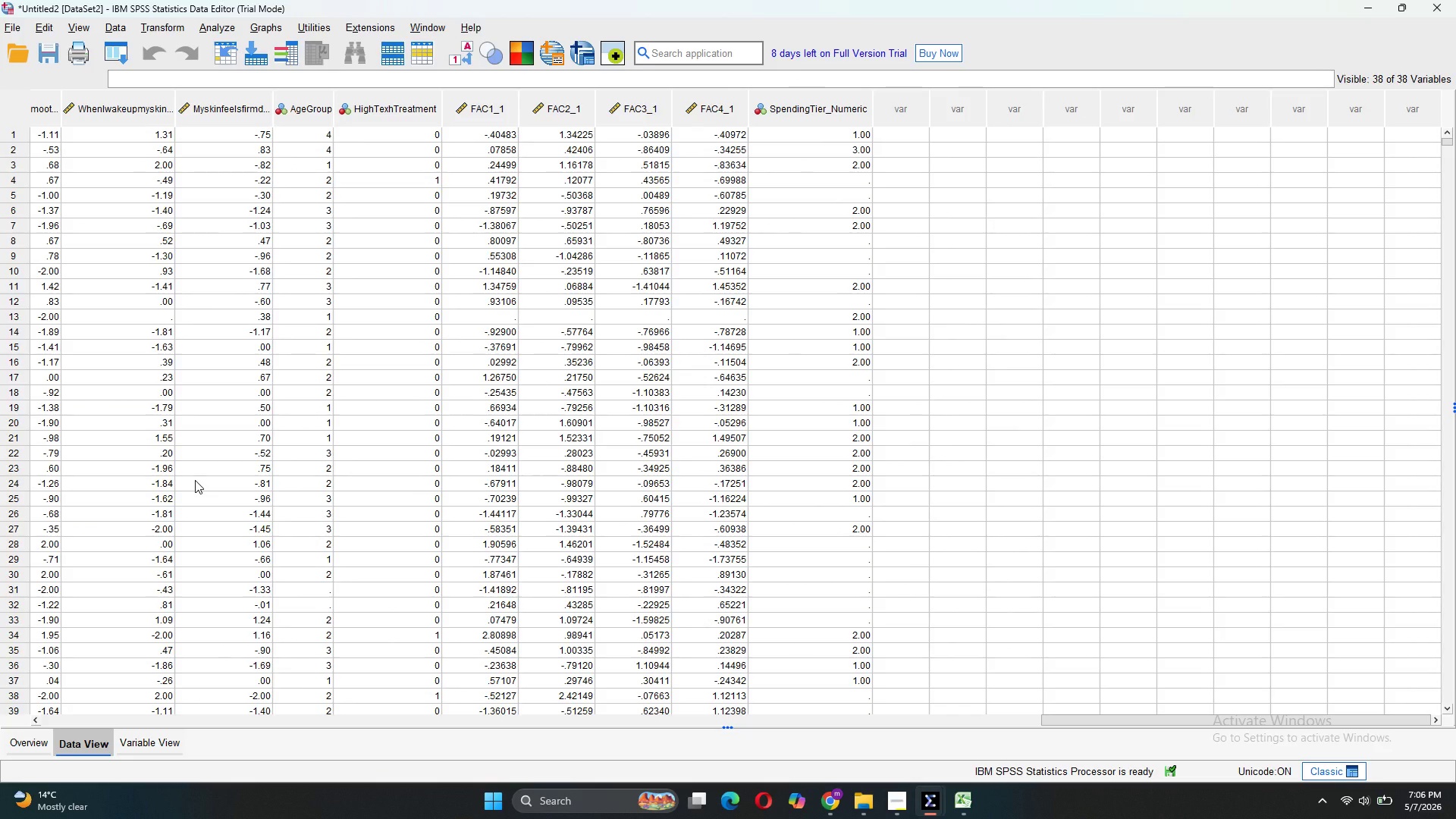 
left_click_drag(start_coordinate=[1098, 719], to_coordinate=[221, 654])
 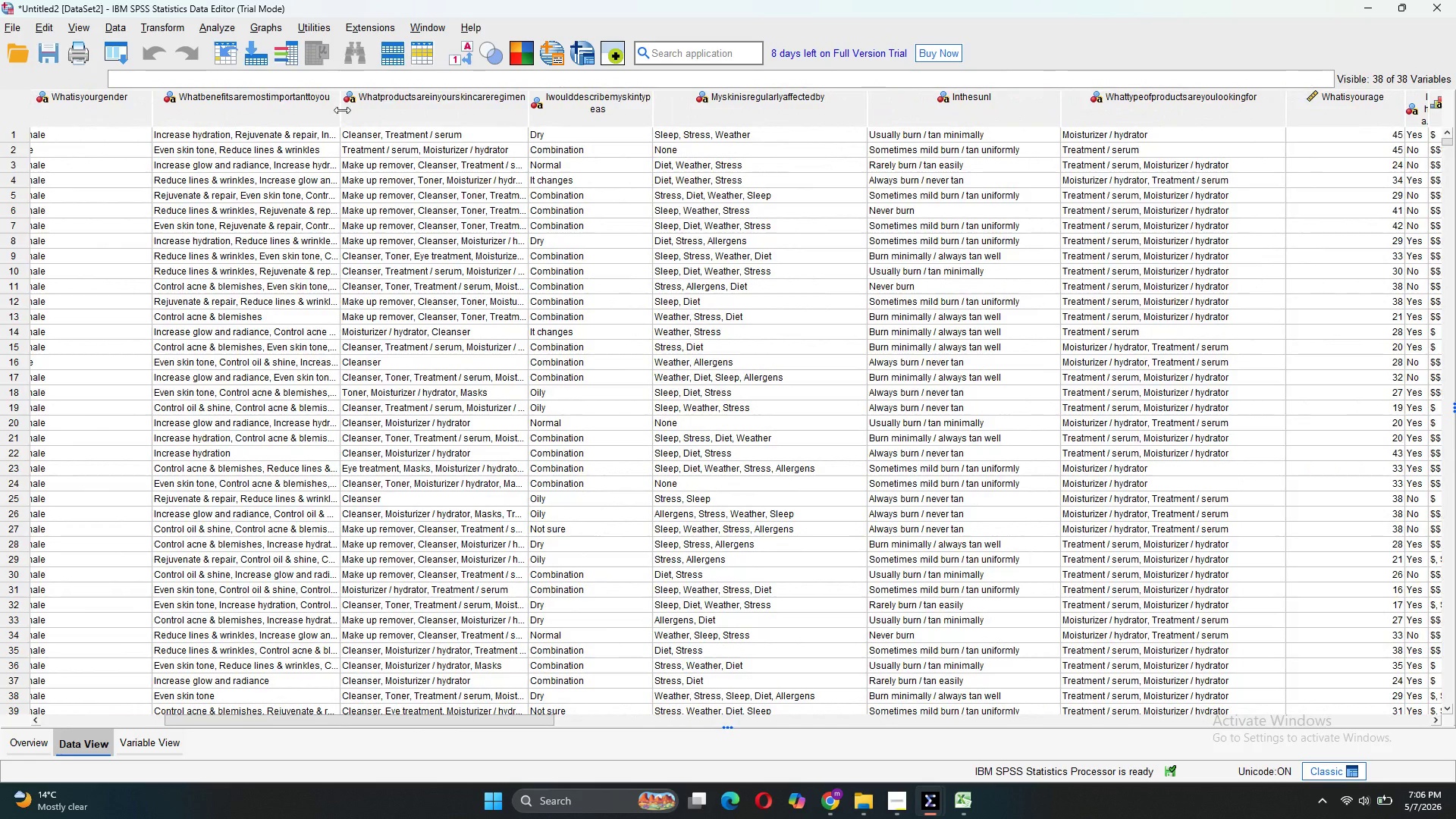 
left_click_drag(start_coordinate=[339, 110], to_coordinate=[444, 143])
 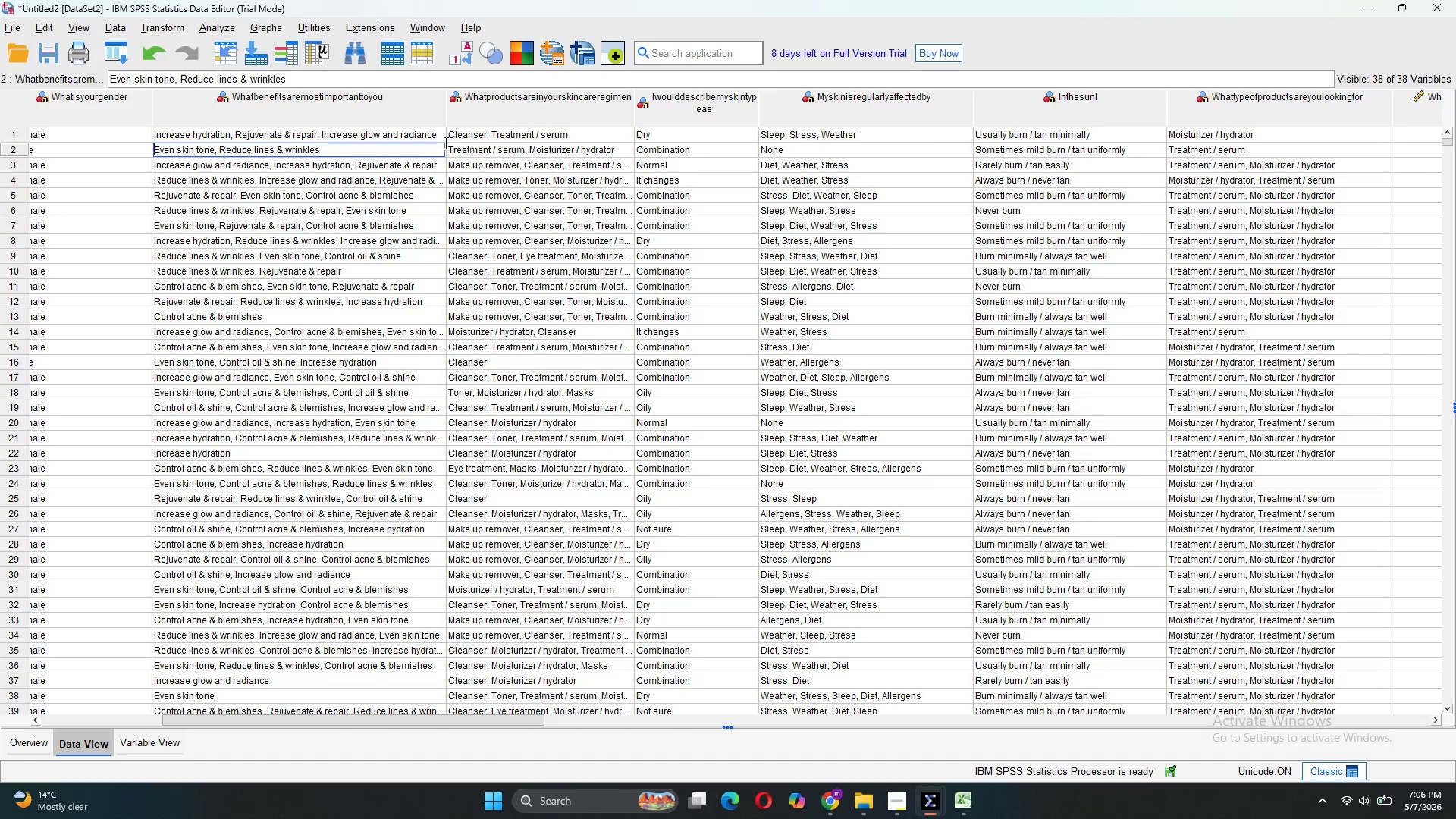 
double_click([444, 143])
 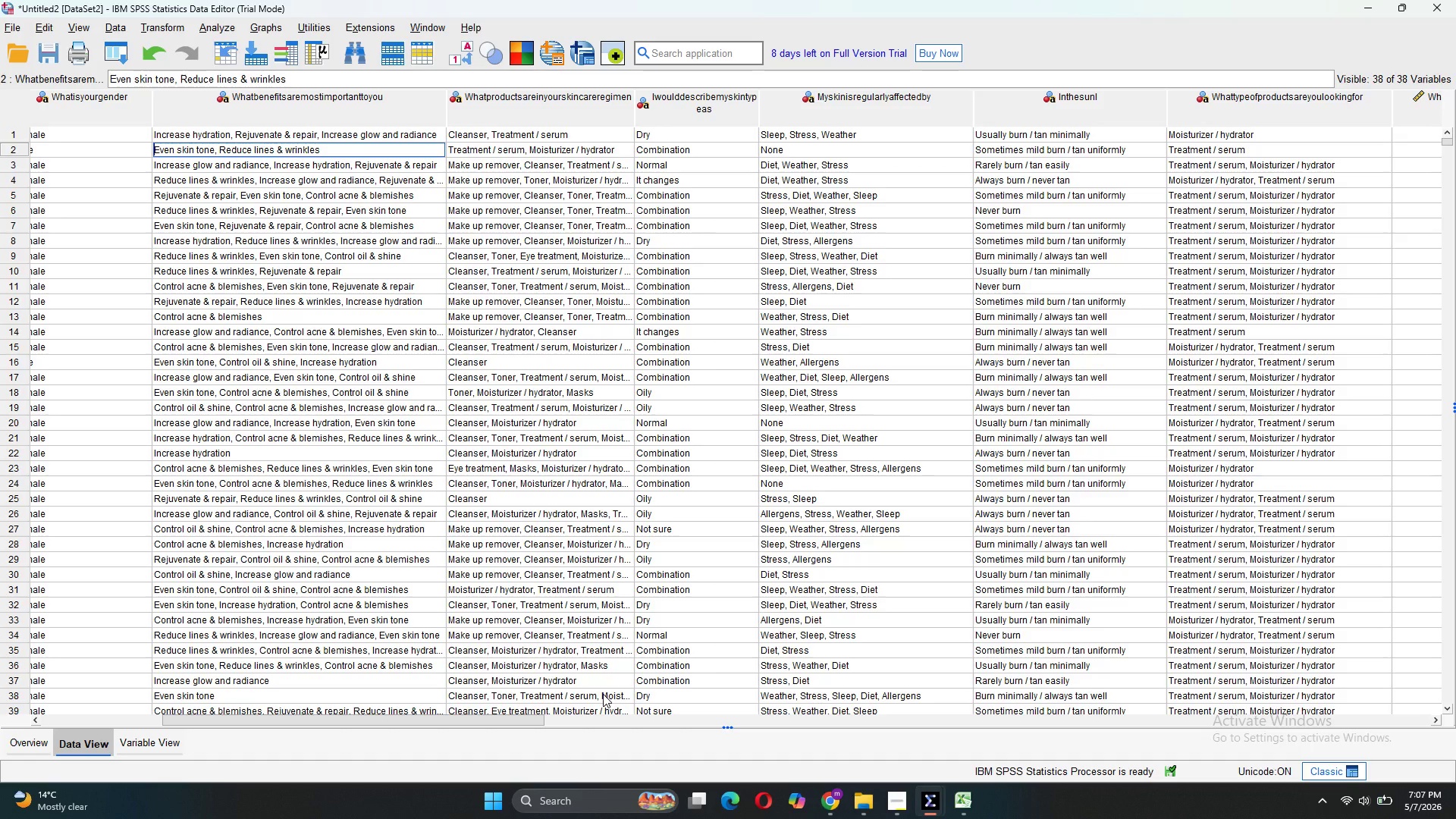 
wait(52.3)
 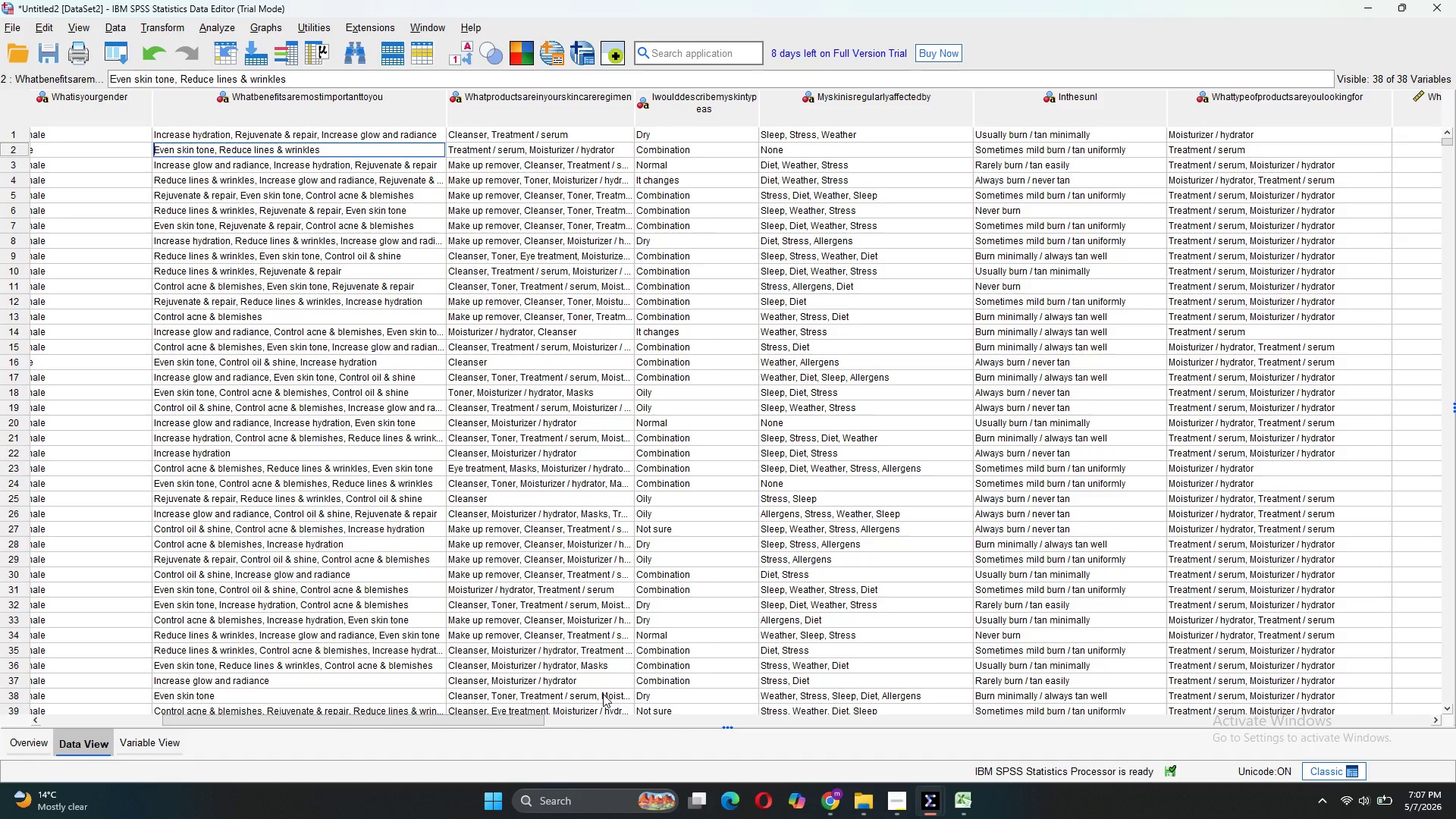 
left_click([792, 730])
 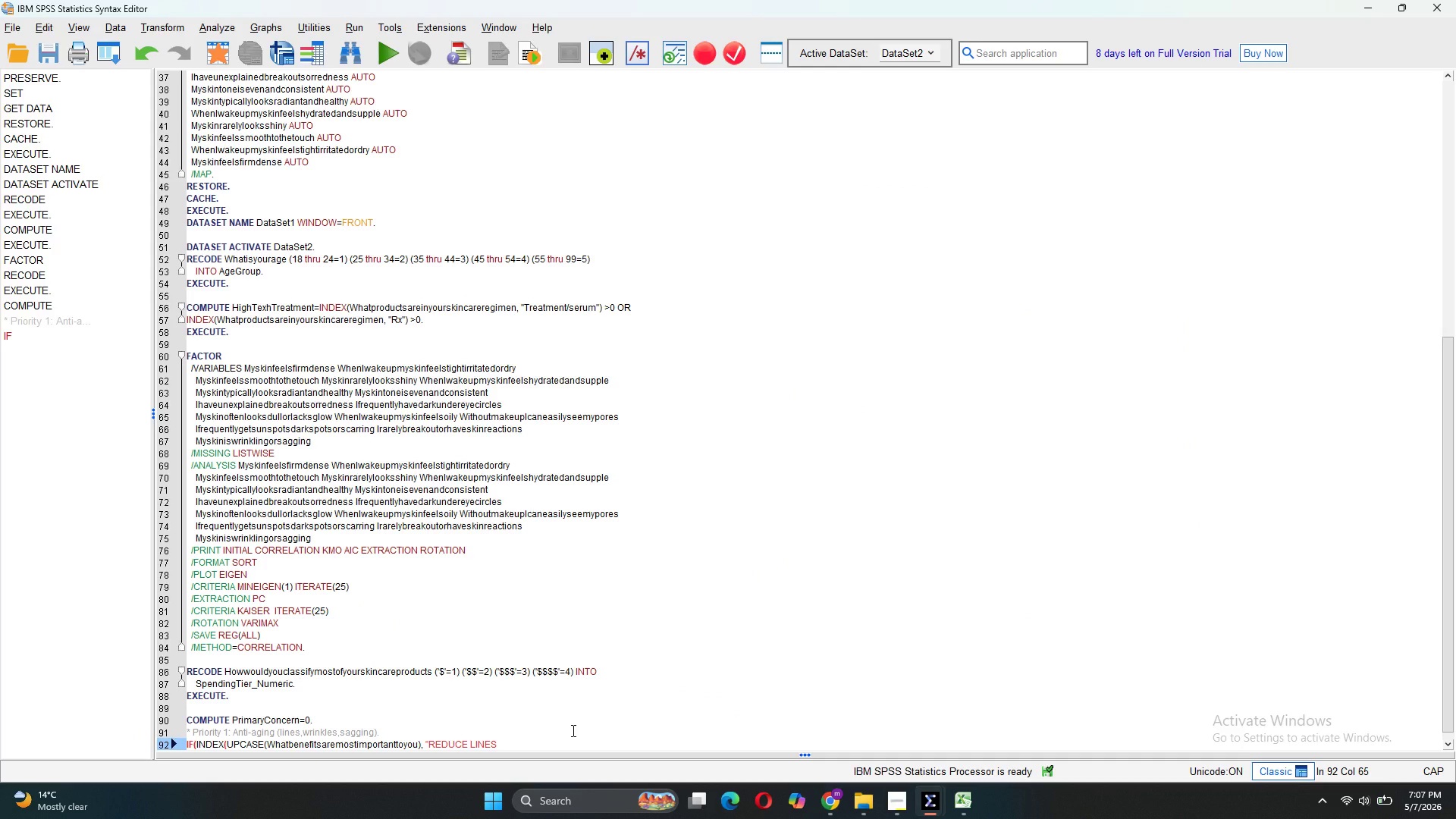 
key(Shift+Quote)
 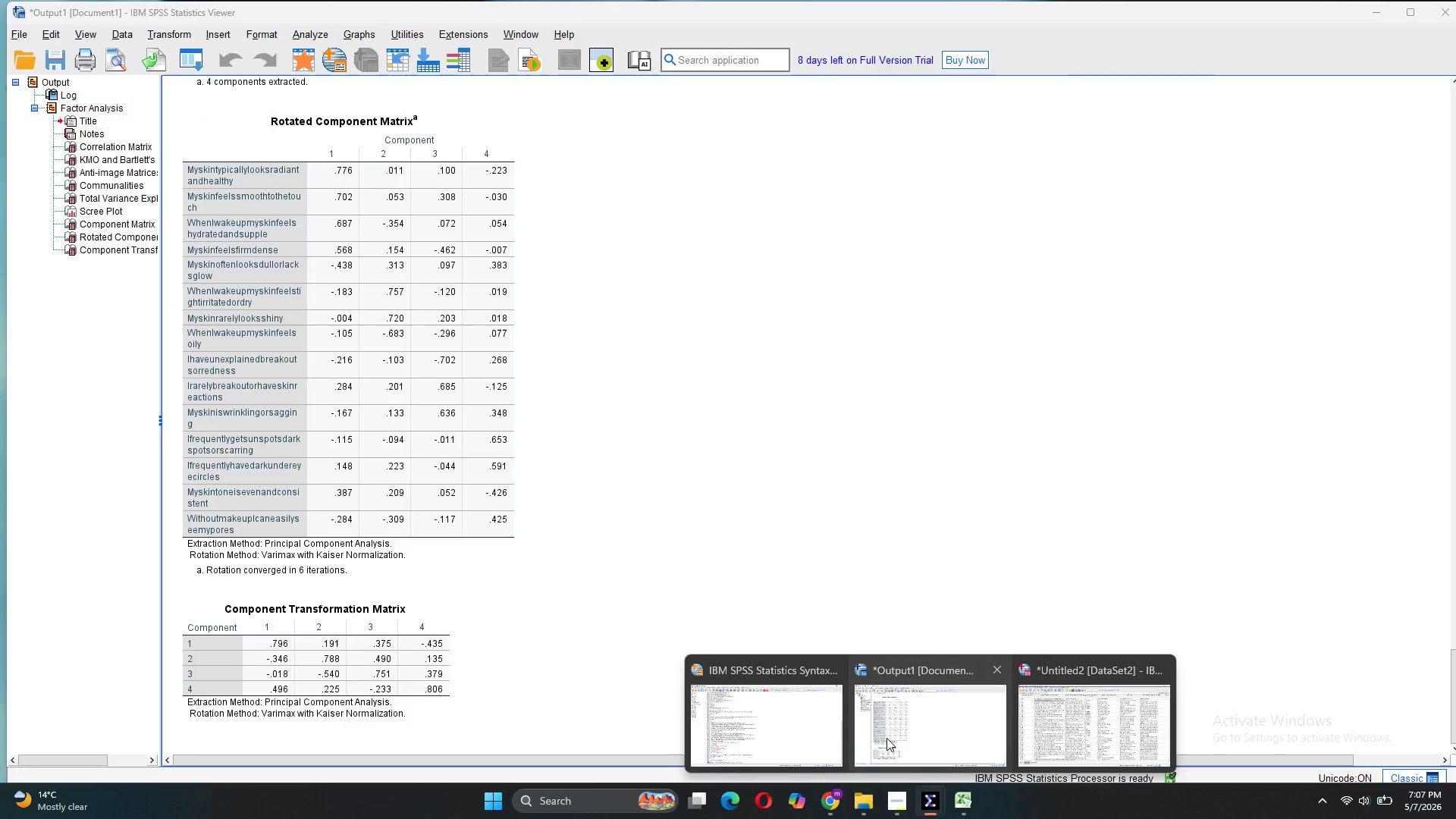 
wait(5.92)
 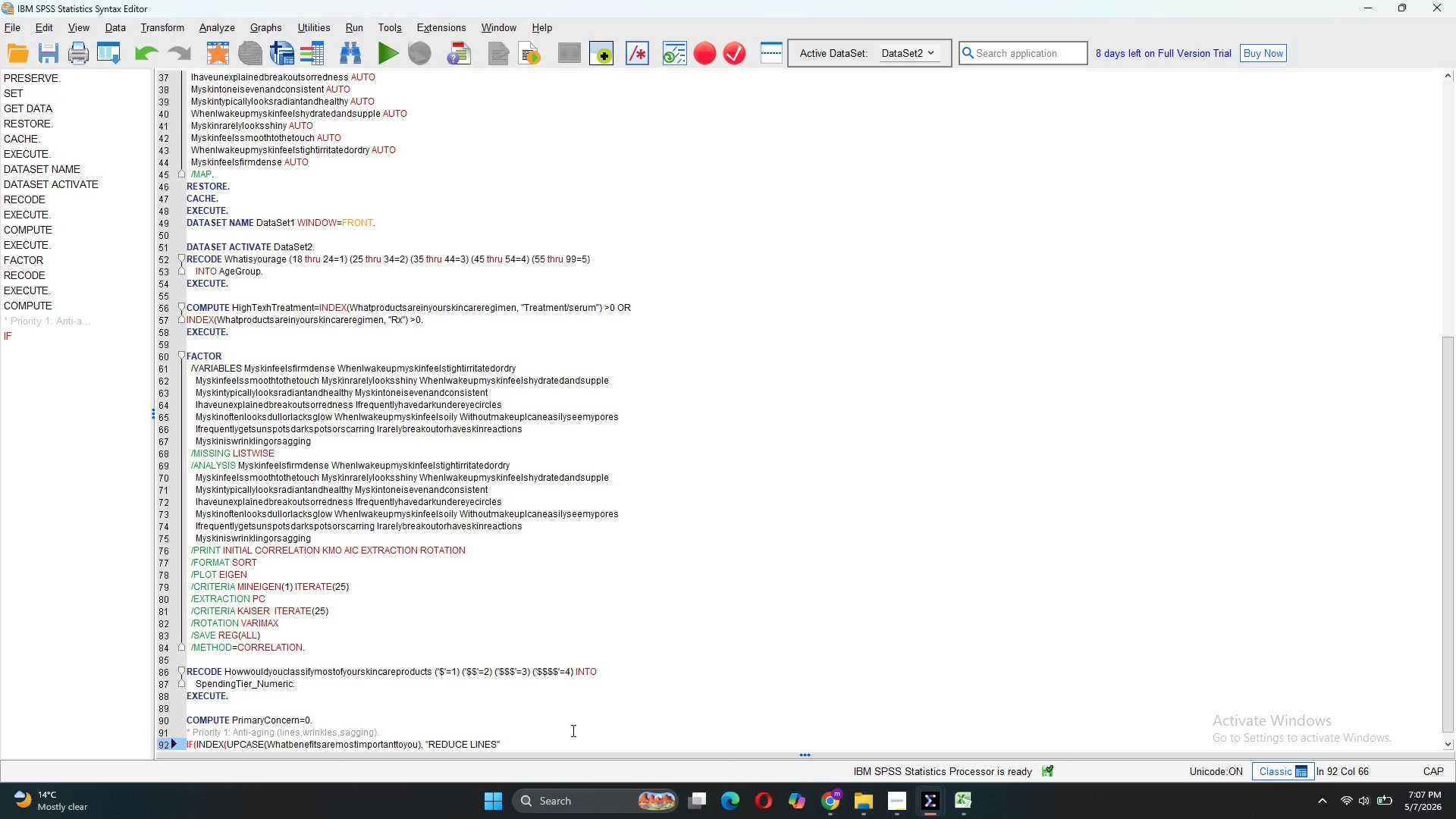 
left_click([1084, 701])
 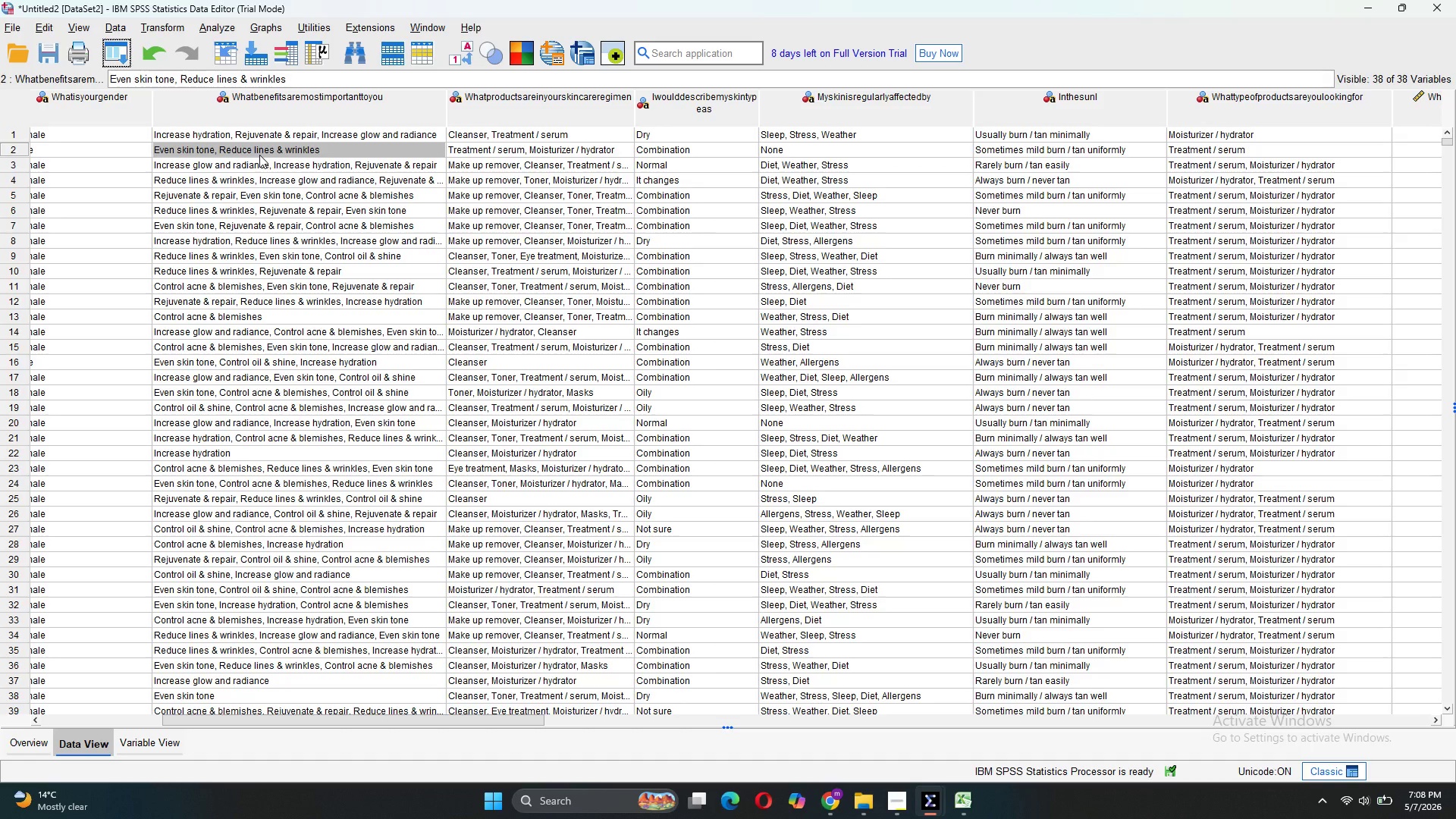 
wait(16.95)
 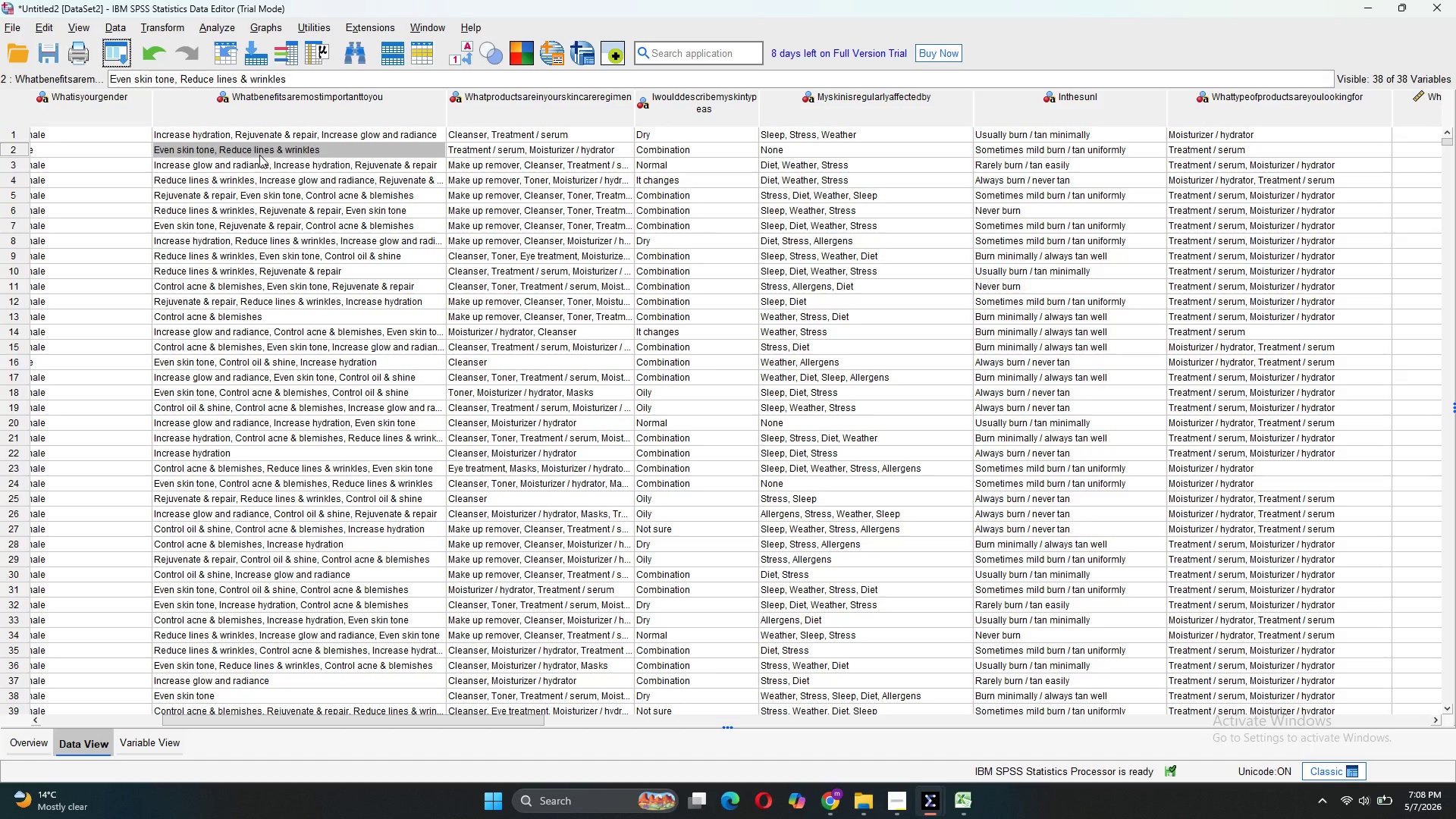 
left_click([787, 749])
 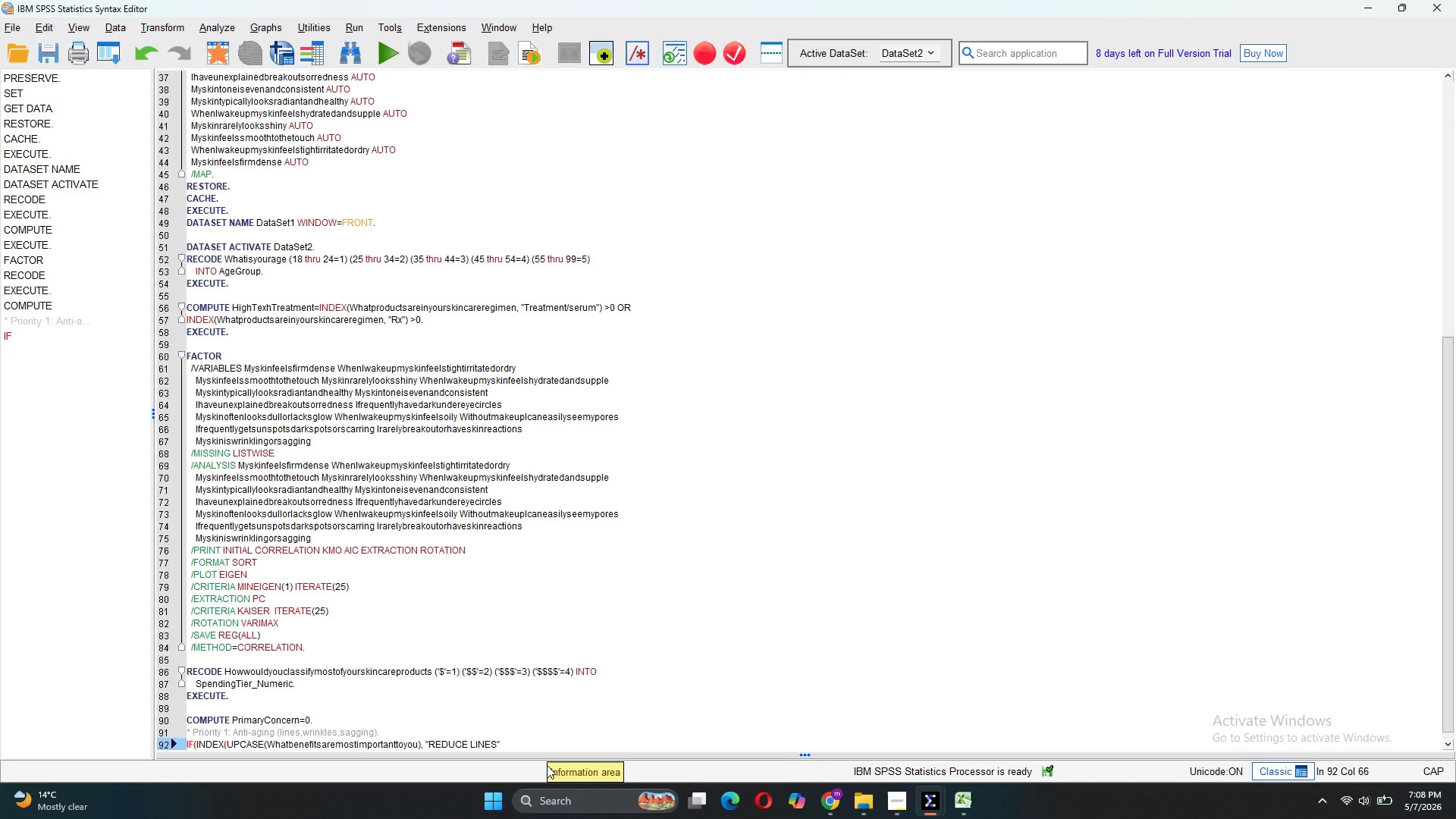 
key(Shift+0)
 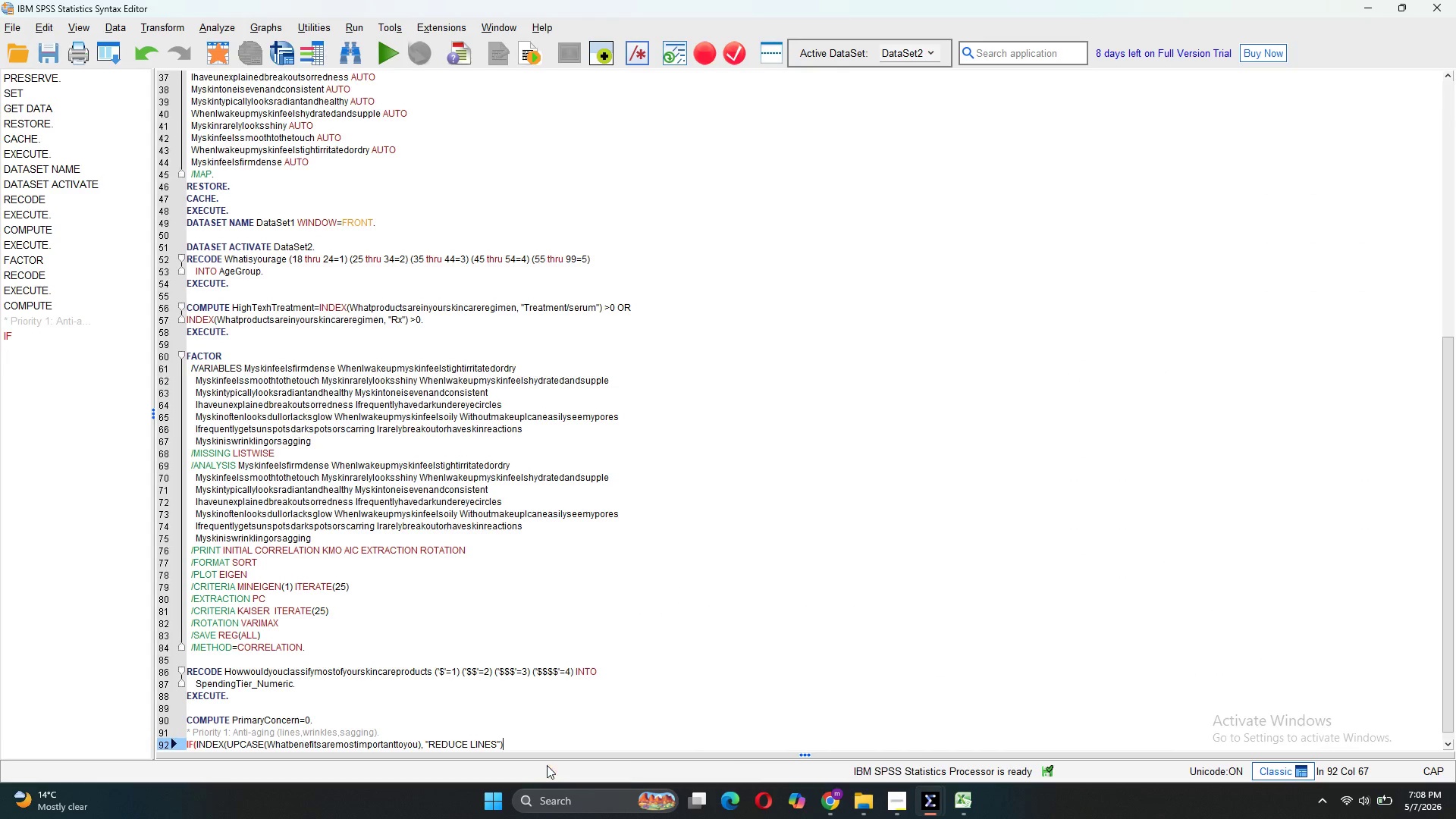 
key(Space)
 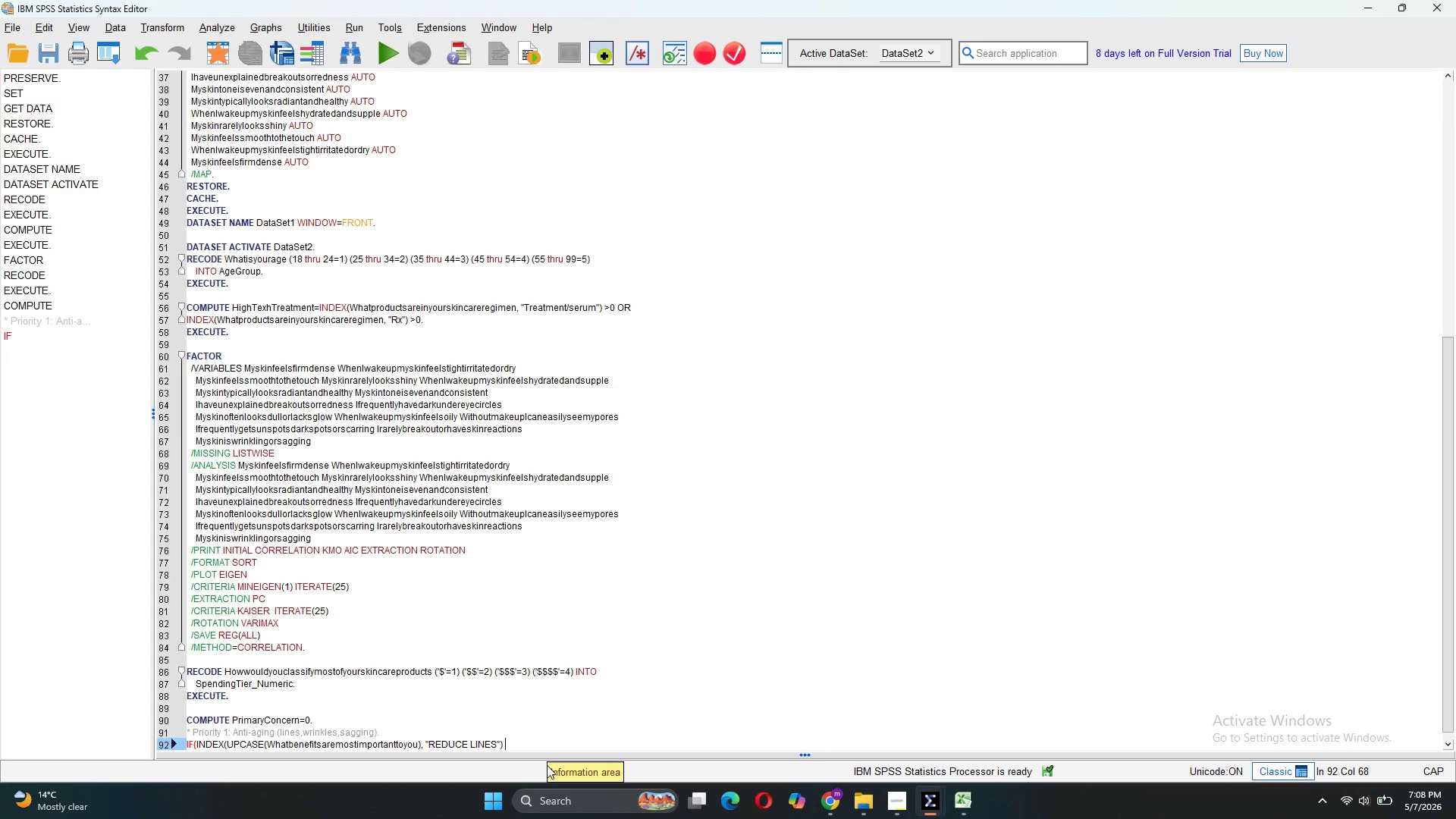 
key(Shift+Period)
 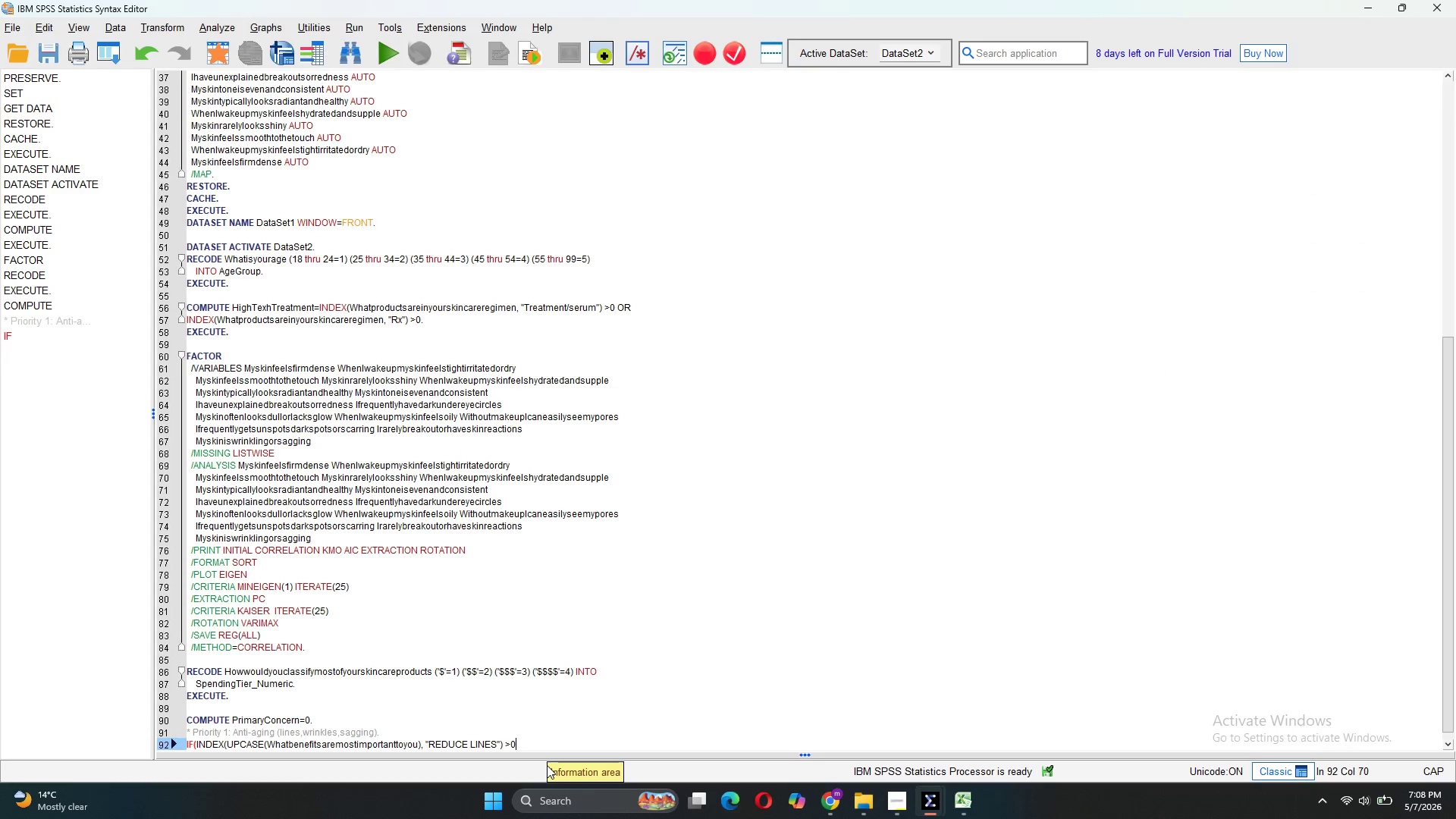 
key(0)
 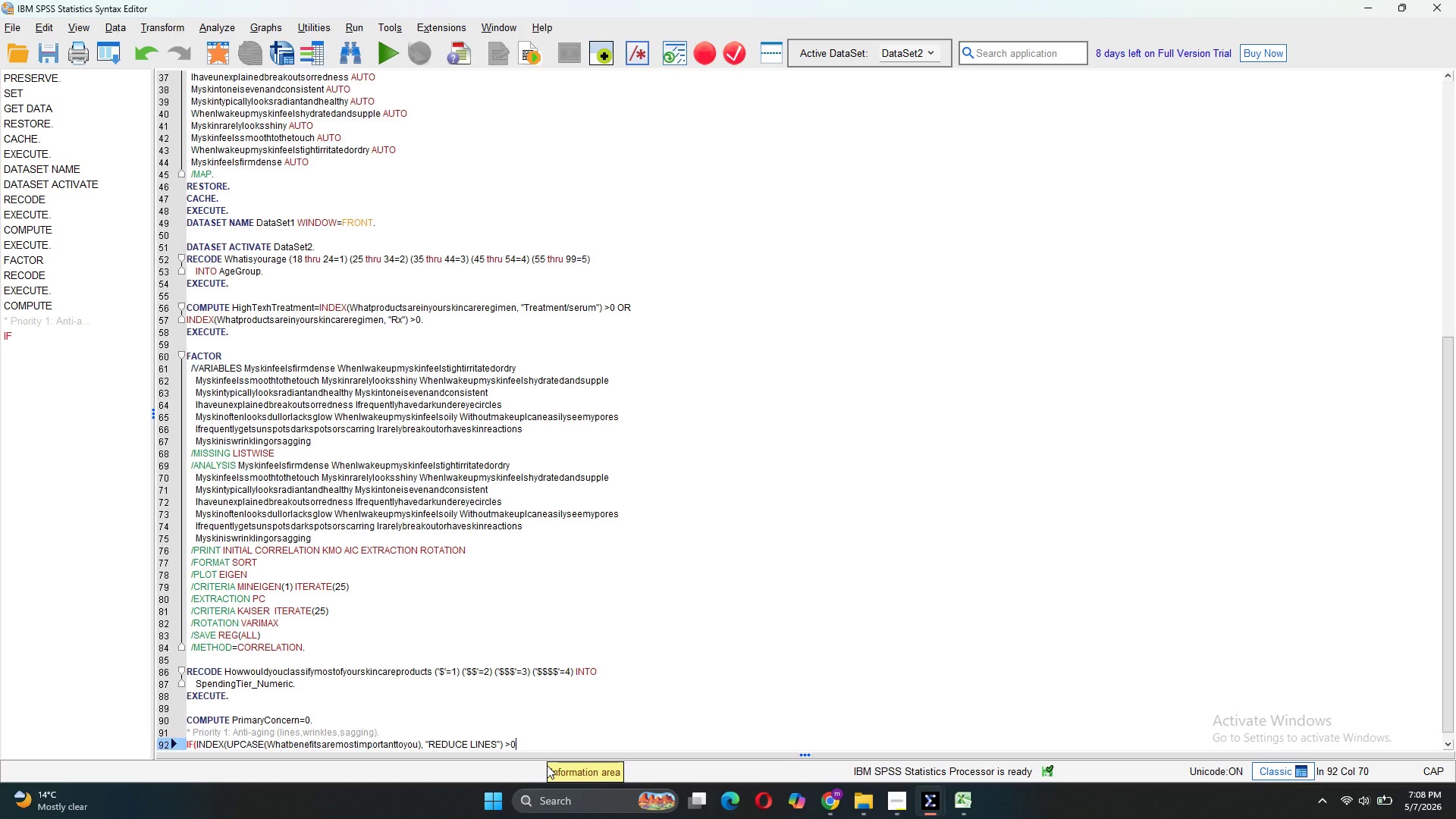 
wait(5.27)
 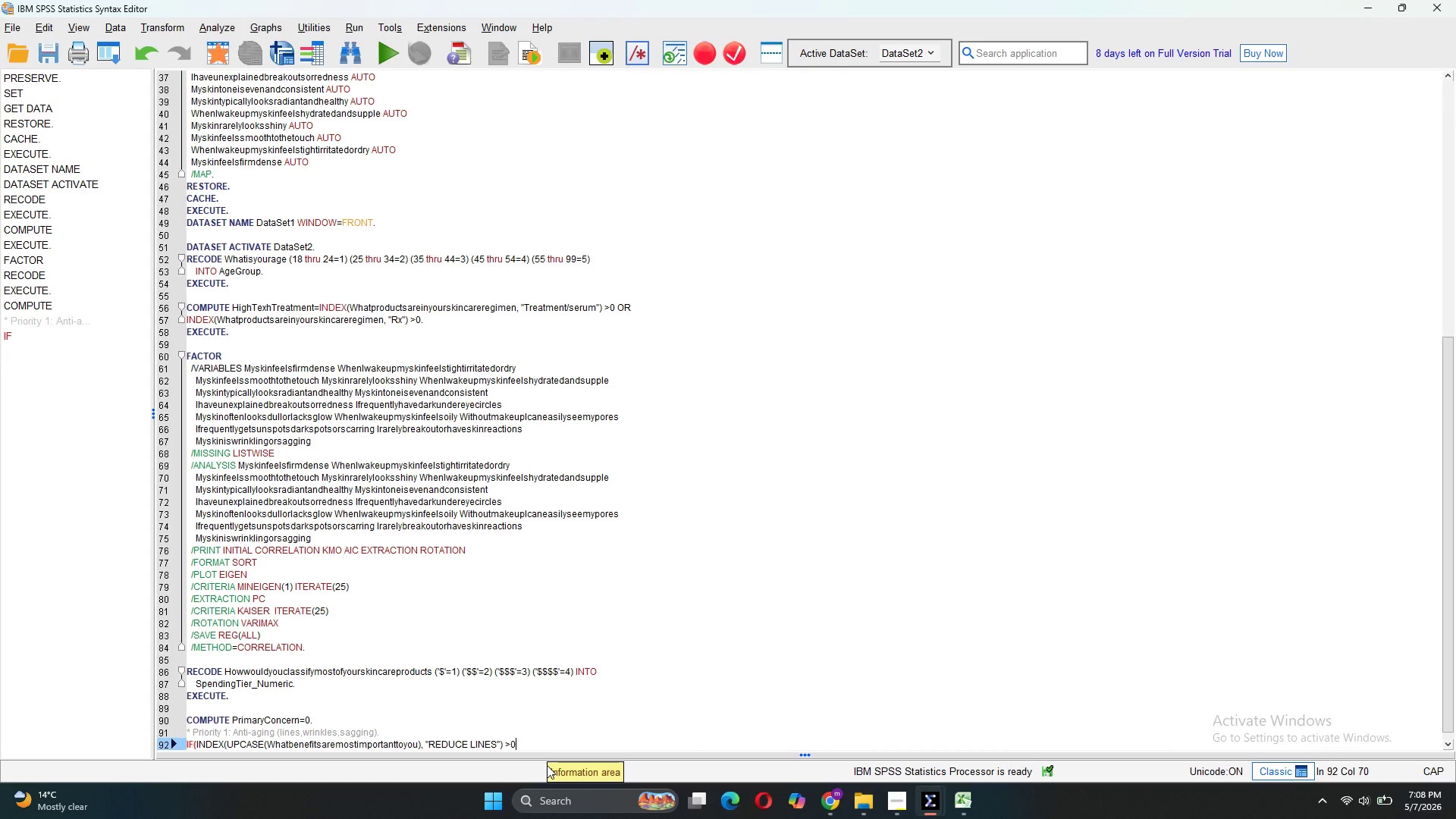 
type( OR)
 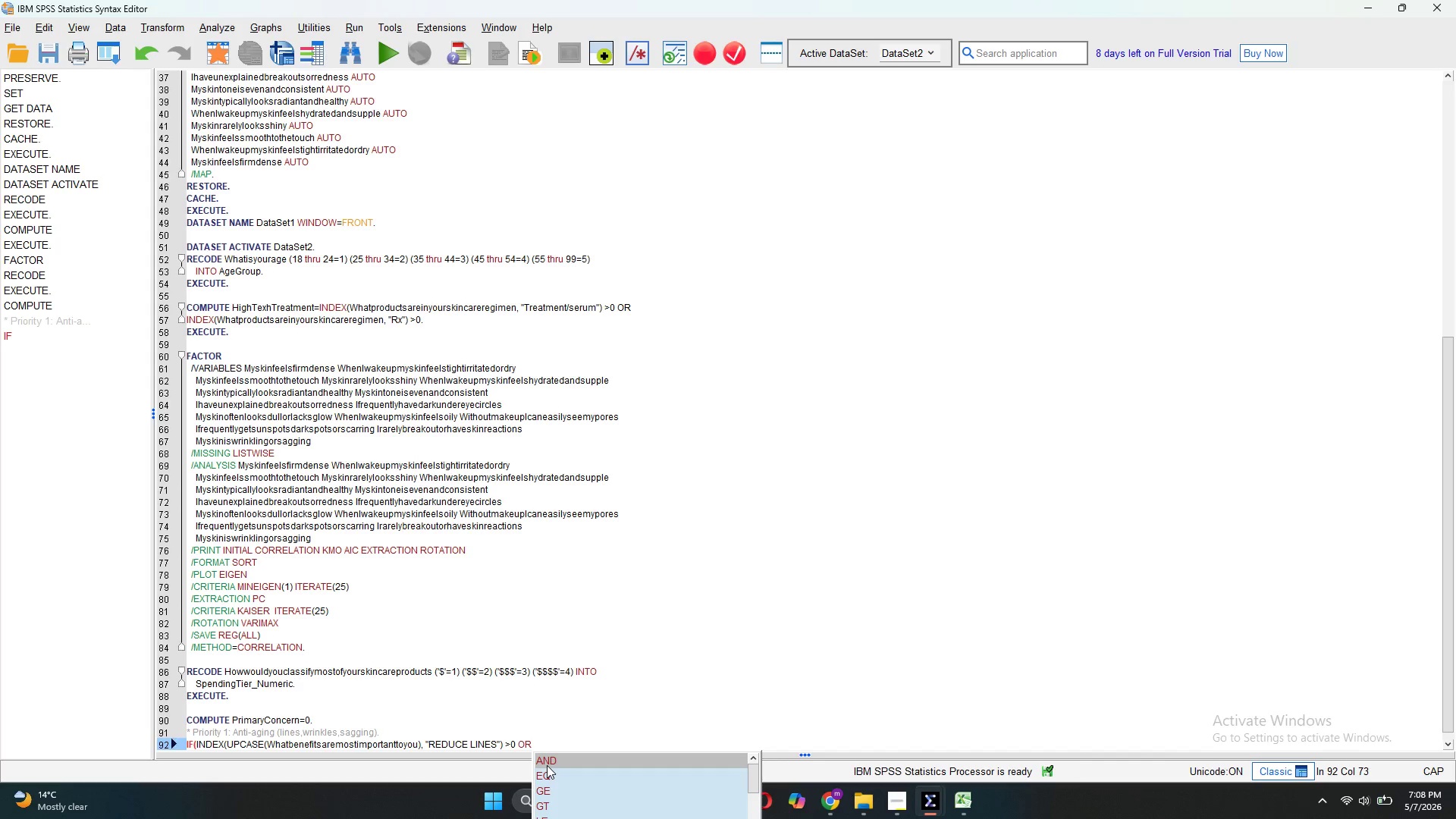 
key(Enter)
 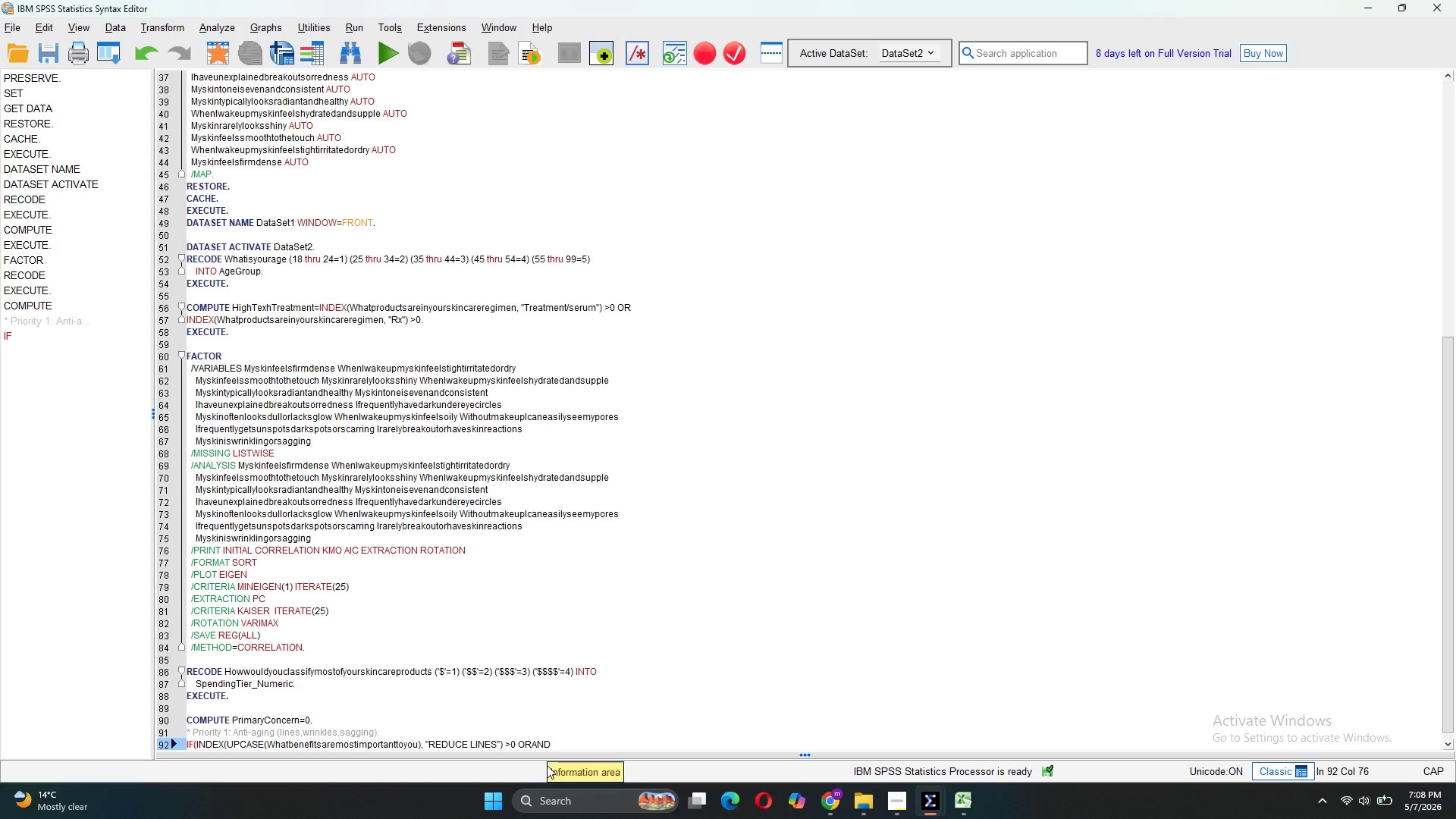 
key(Backspace)
 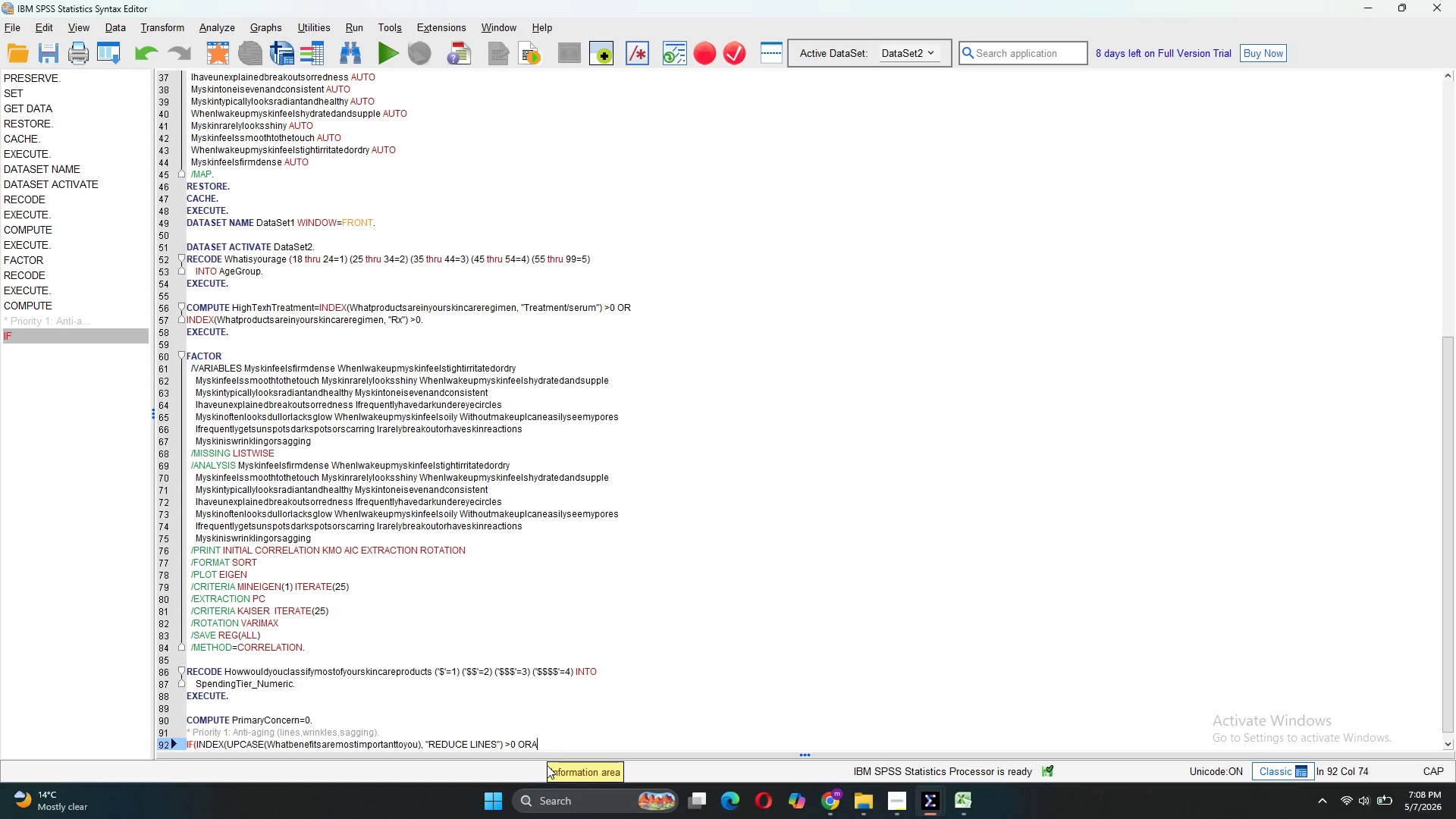 
key(Backspace)
 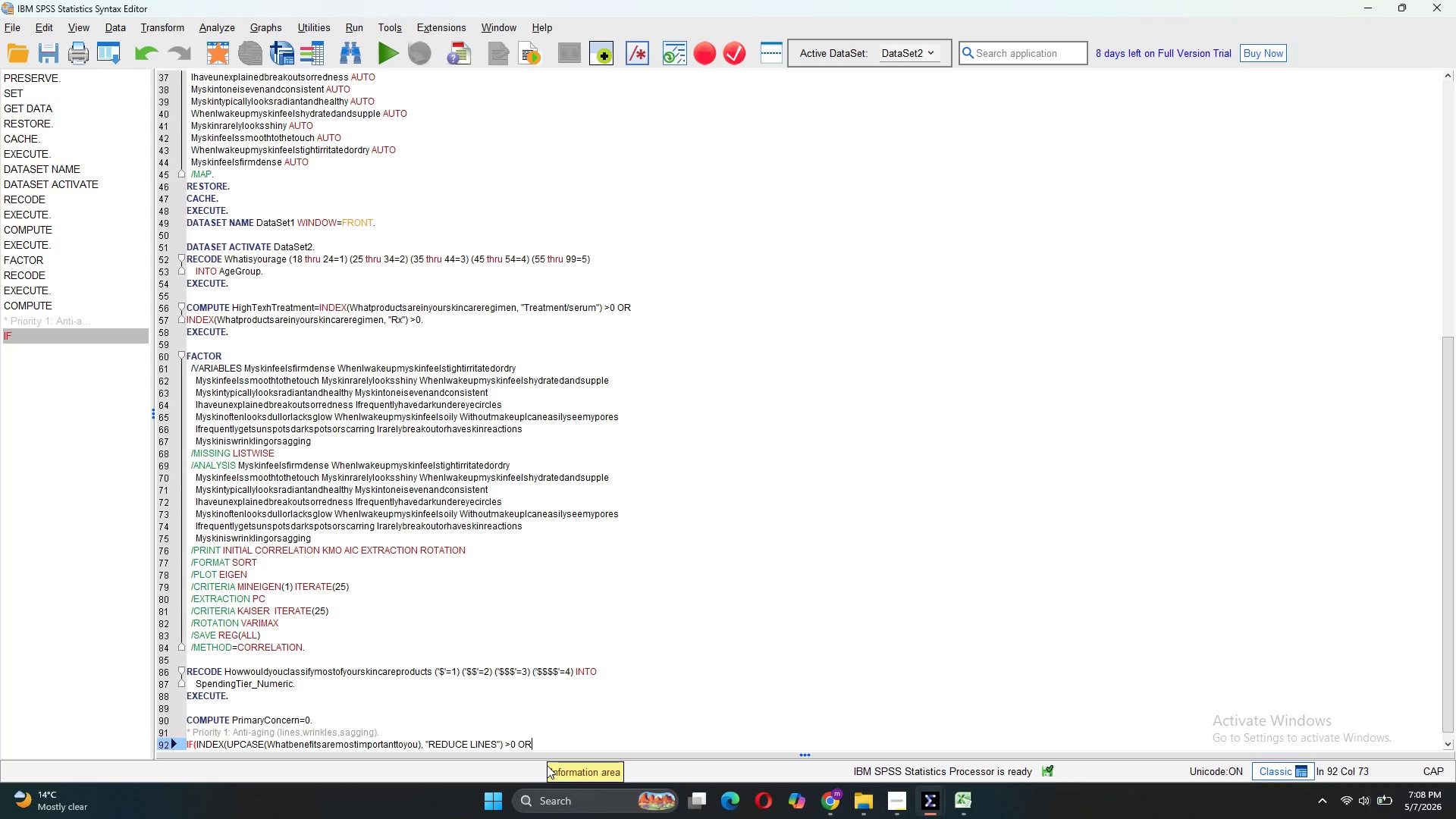 
key(Backspace)
 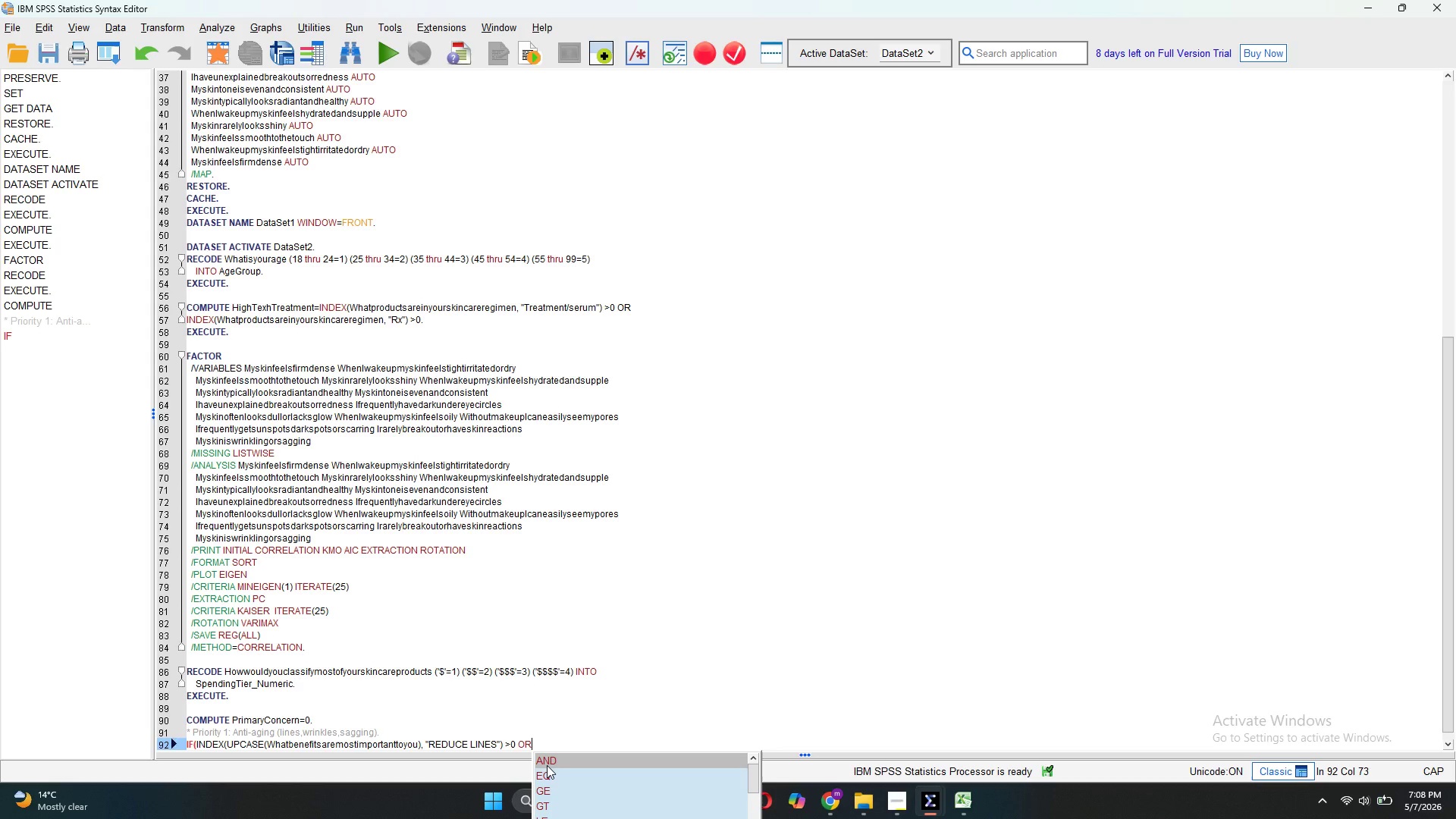 
key(ArrowRight)
 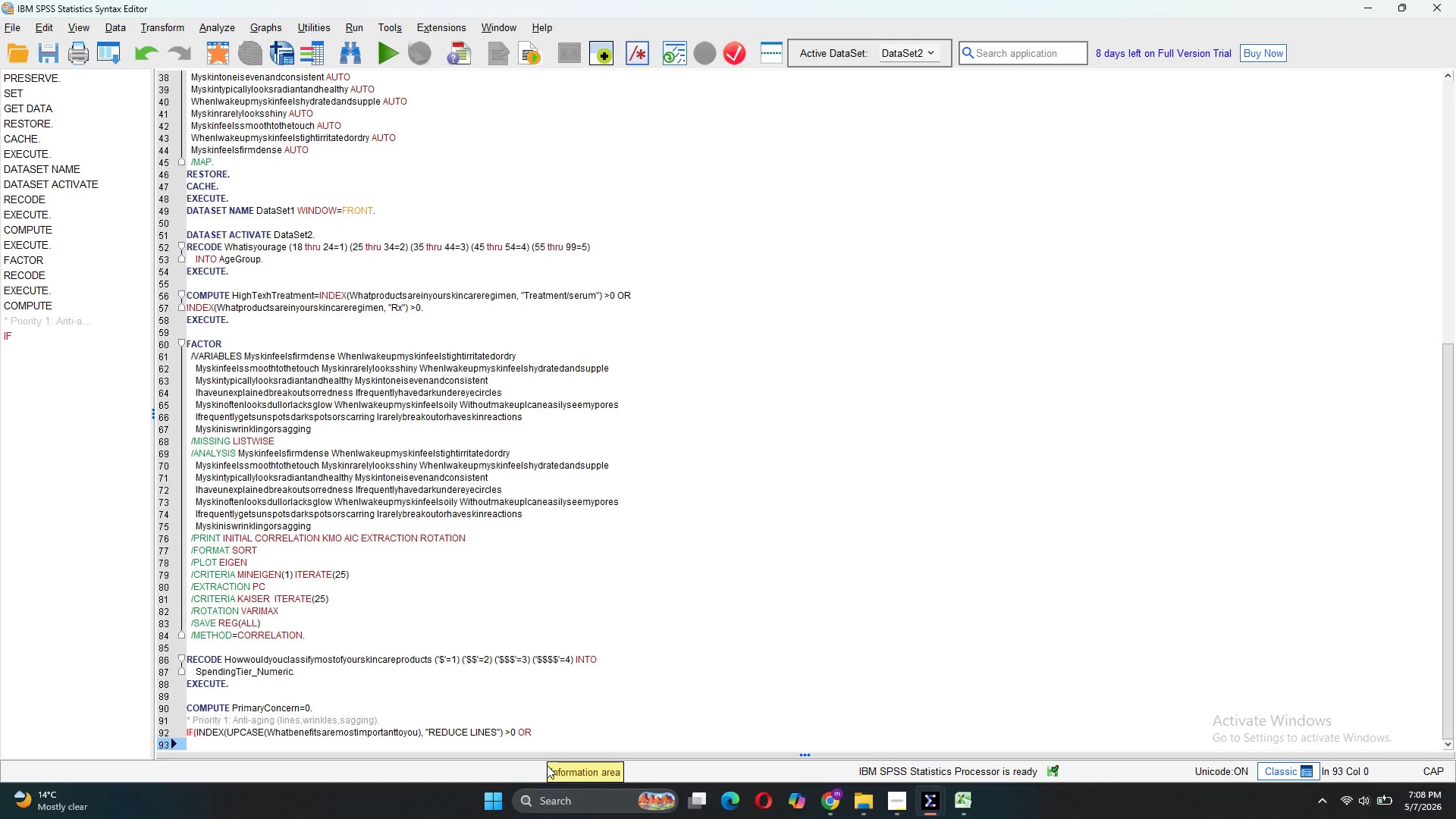 
type(    INDEX(UPCASE()
 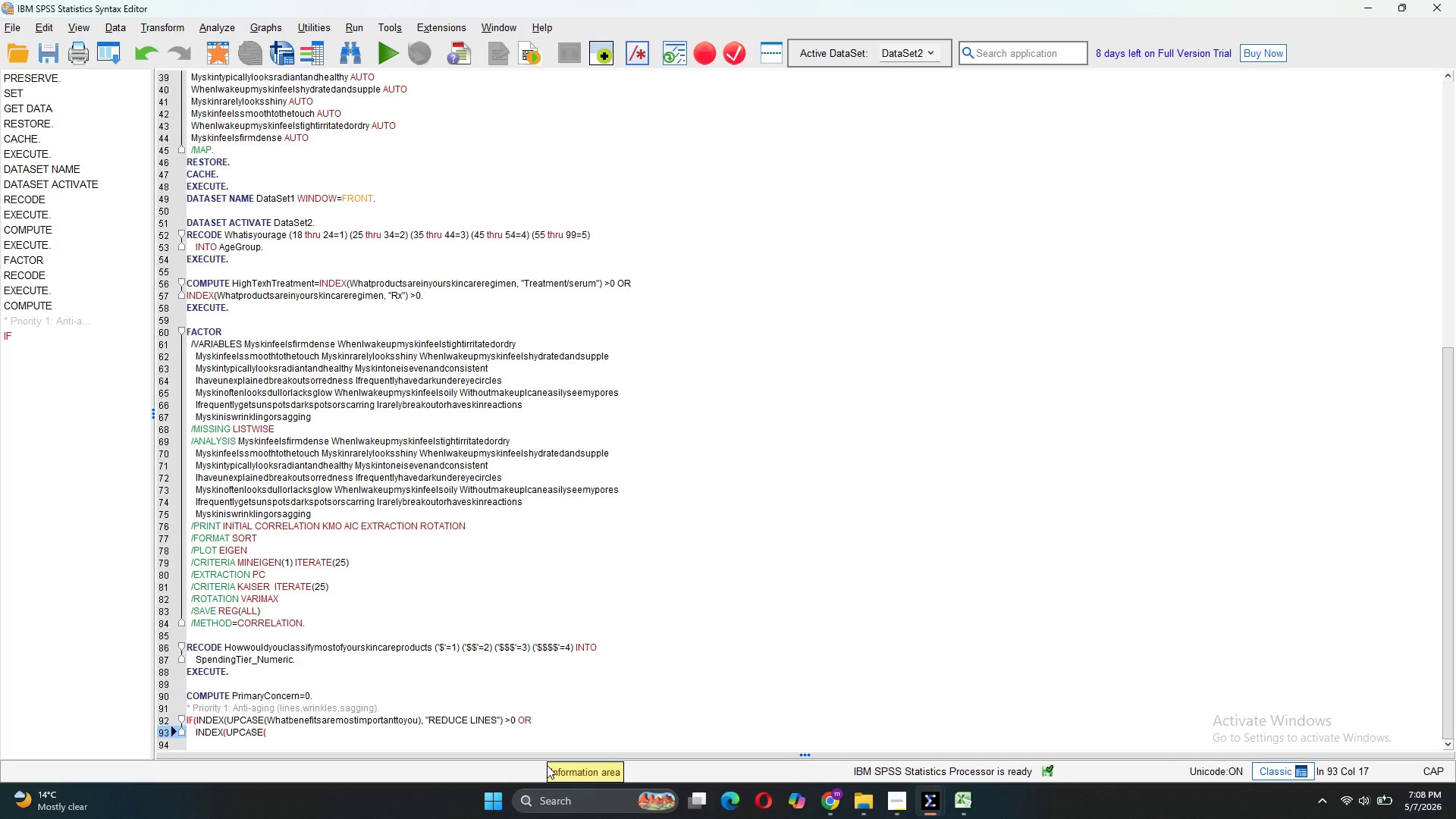 
key(Control+V)
 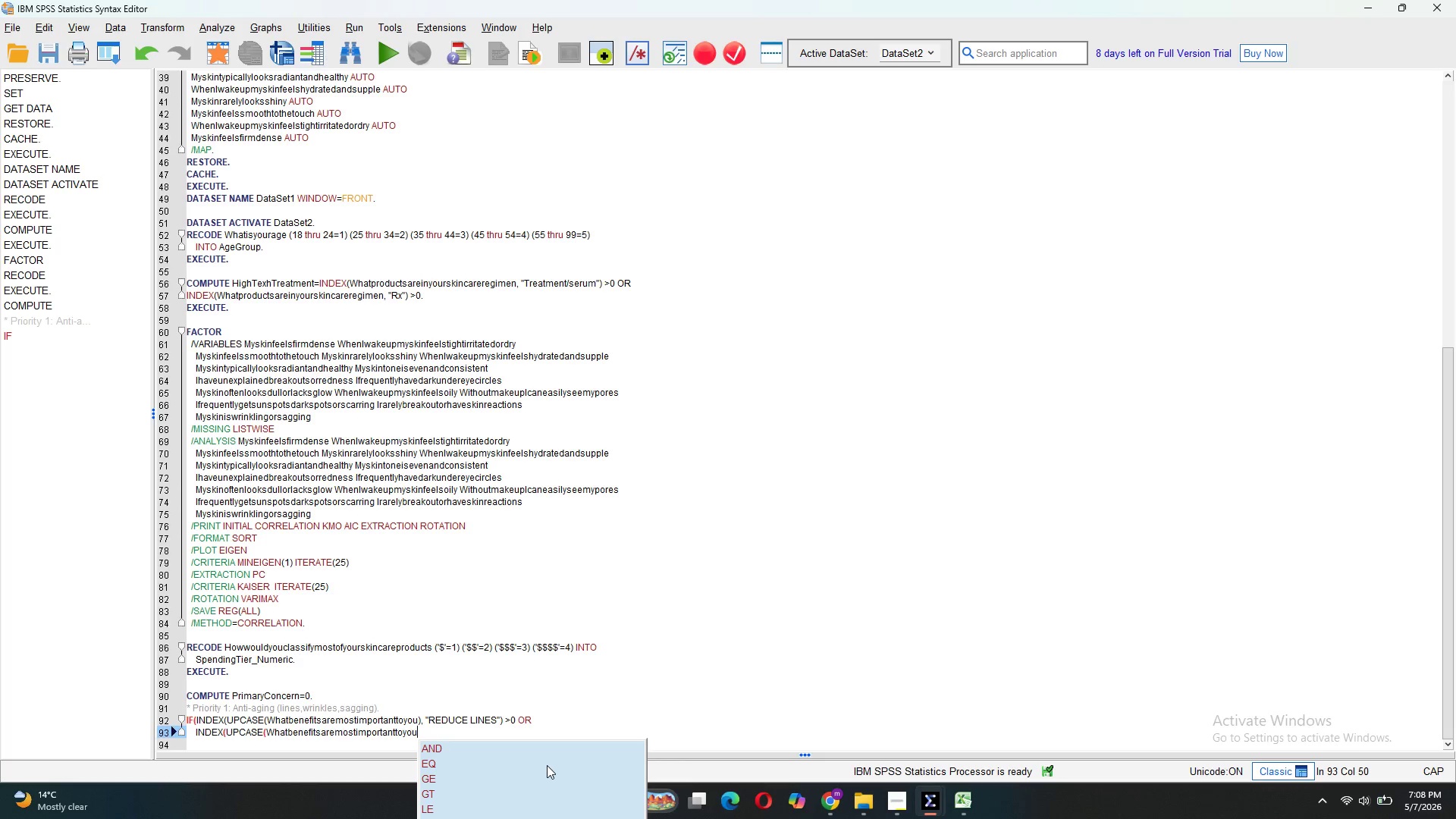 
key(Shift+0)
 